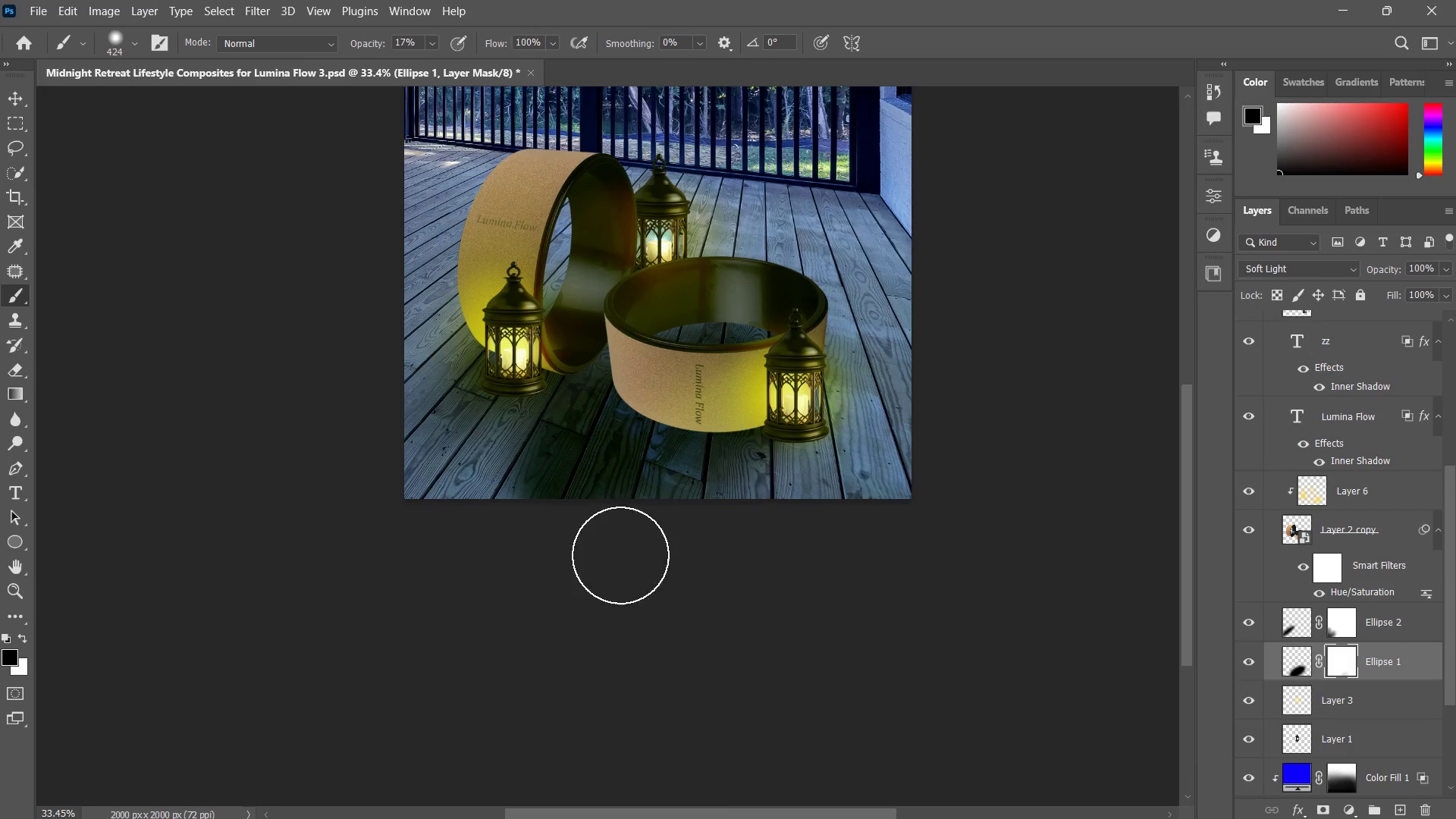 
left_click_drag(start_coordinate=[761, 478], to_coordinate=[569, 566])
 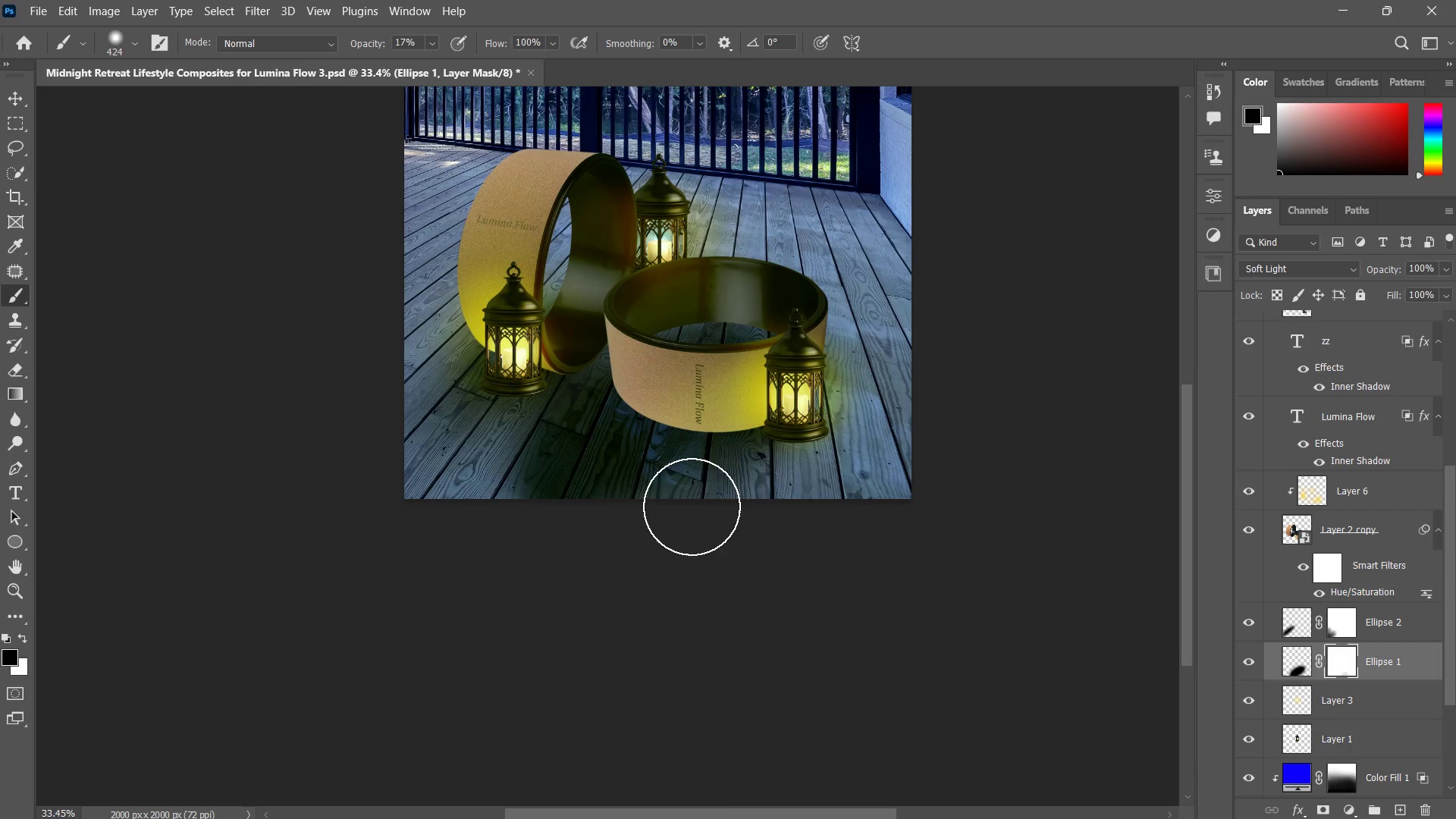 
left_click_drag(start_coordinate=[699, 505], to_coordinate=[477, 567])
 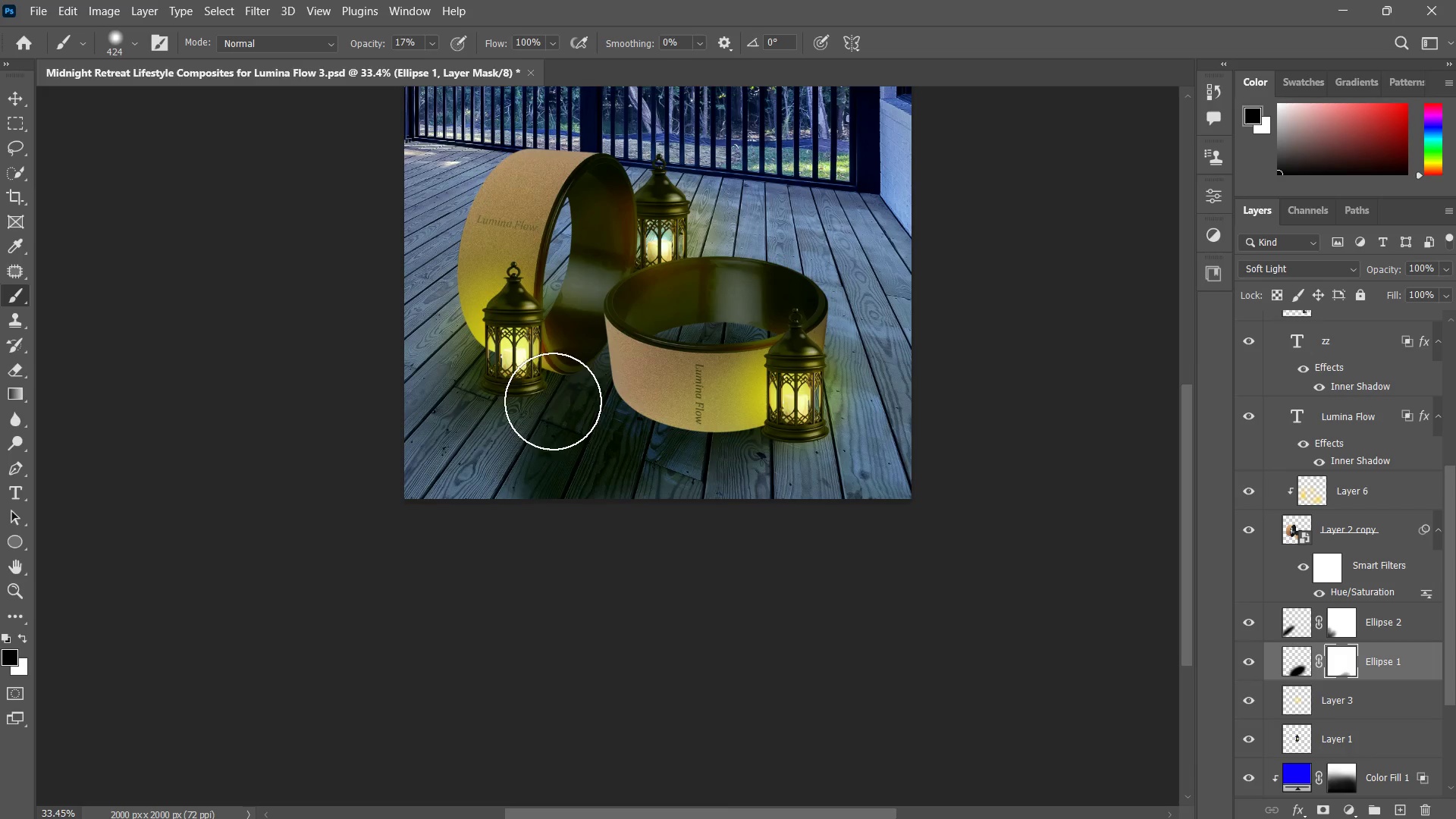 
left_click_drag(start_coordinate=[555, 398], to_coordinate=[447, 559])
 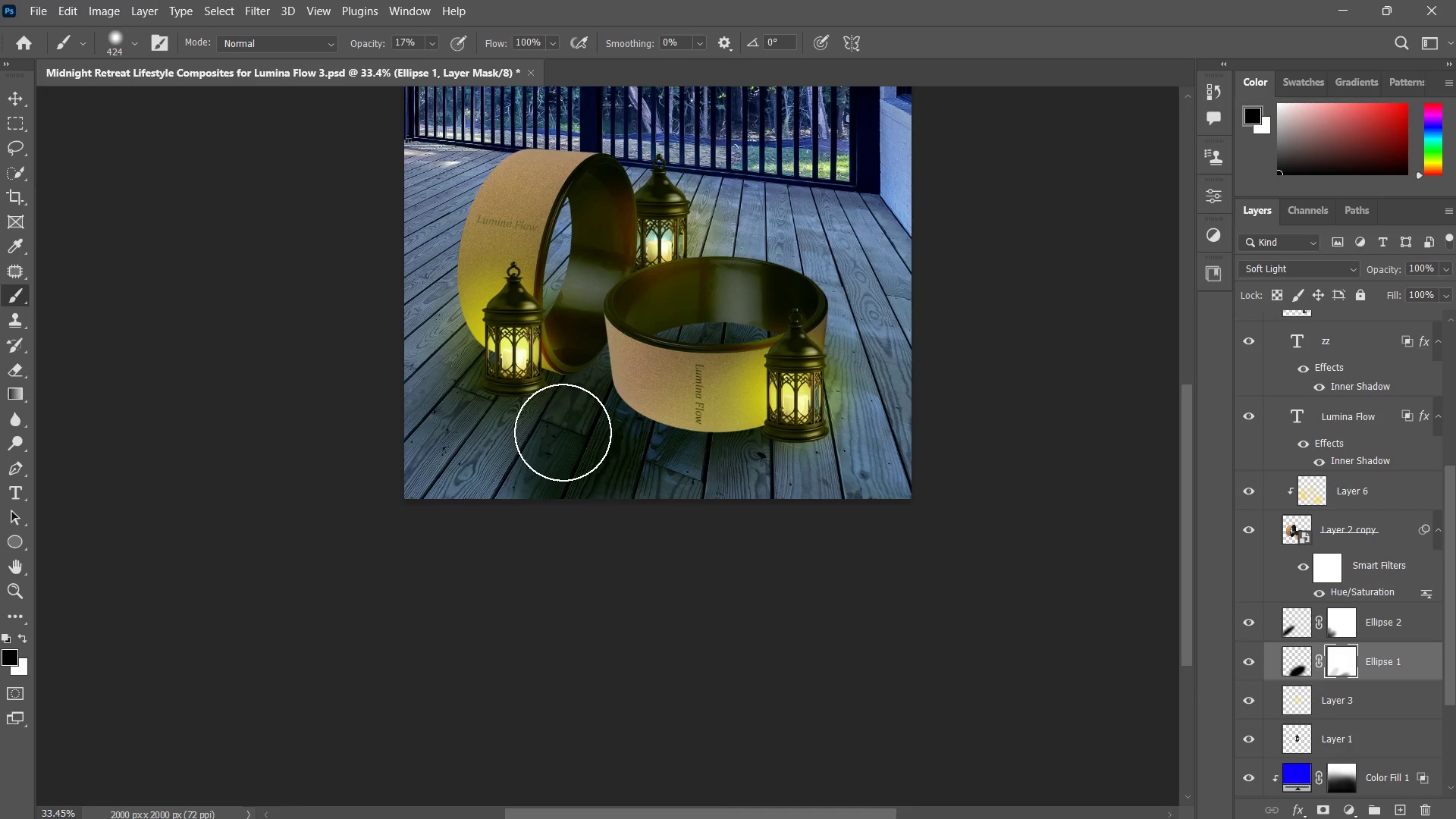 
left_click_drag(start_coordinate=[563, 432], to_coordinate=[472, 570])
 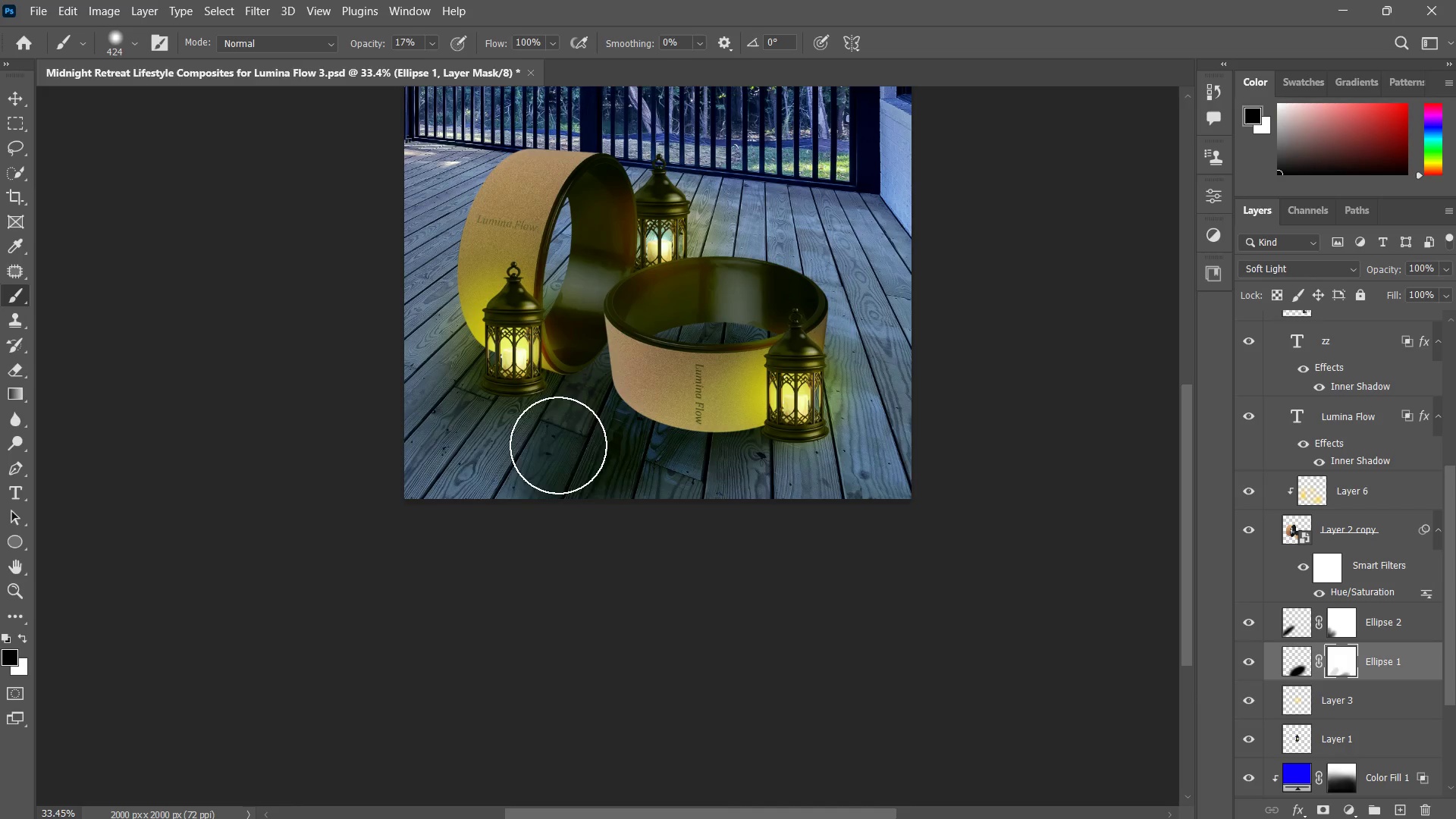 
left_click_drag(start_coordinate=[472, 570], to_coordinate=[482, 556])
 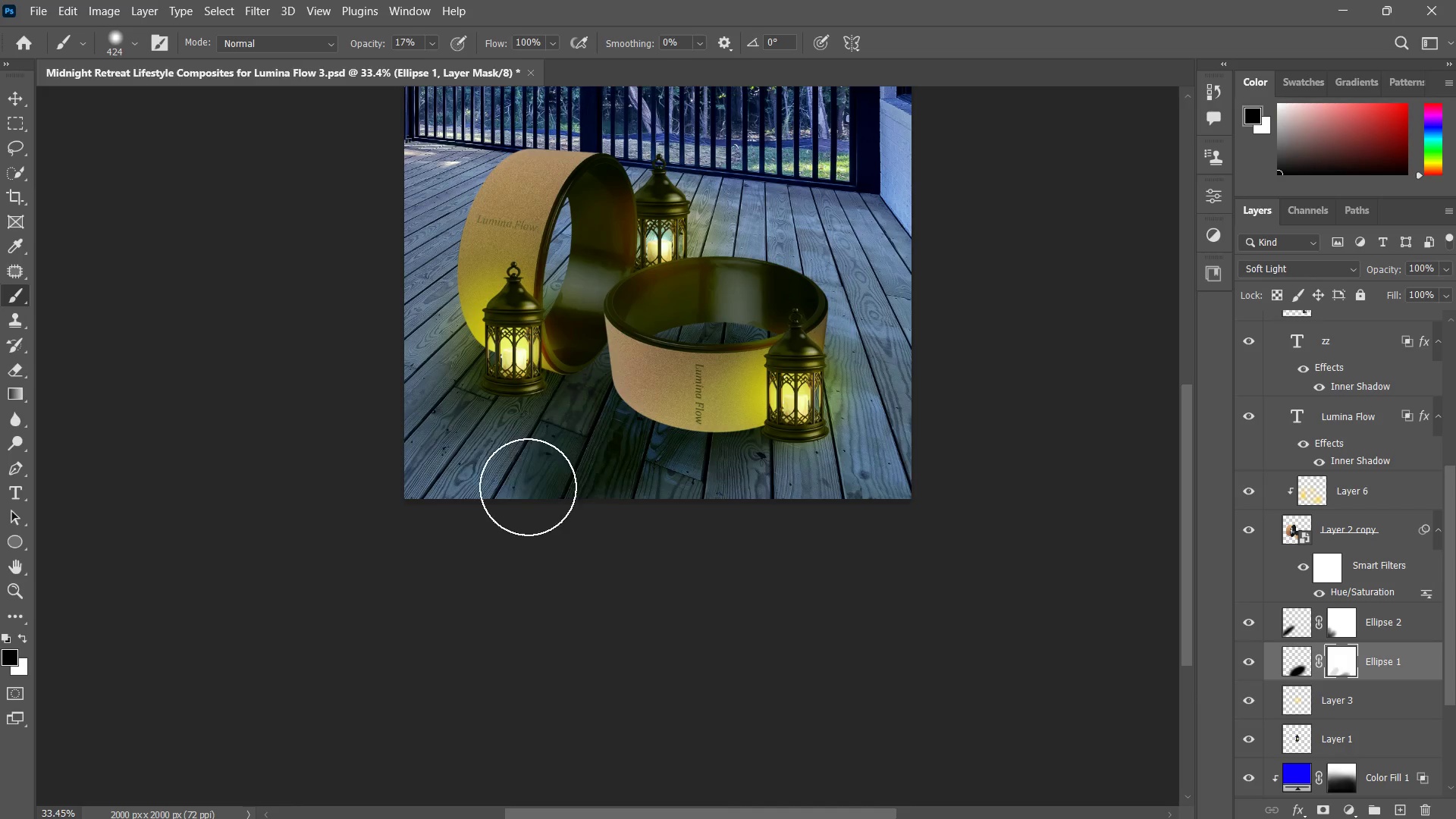 
left_click_drag(start_coordinate=[596, 394], to_coordinate=[502, 511])
 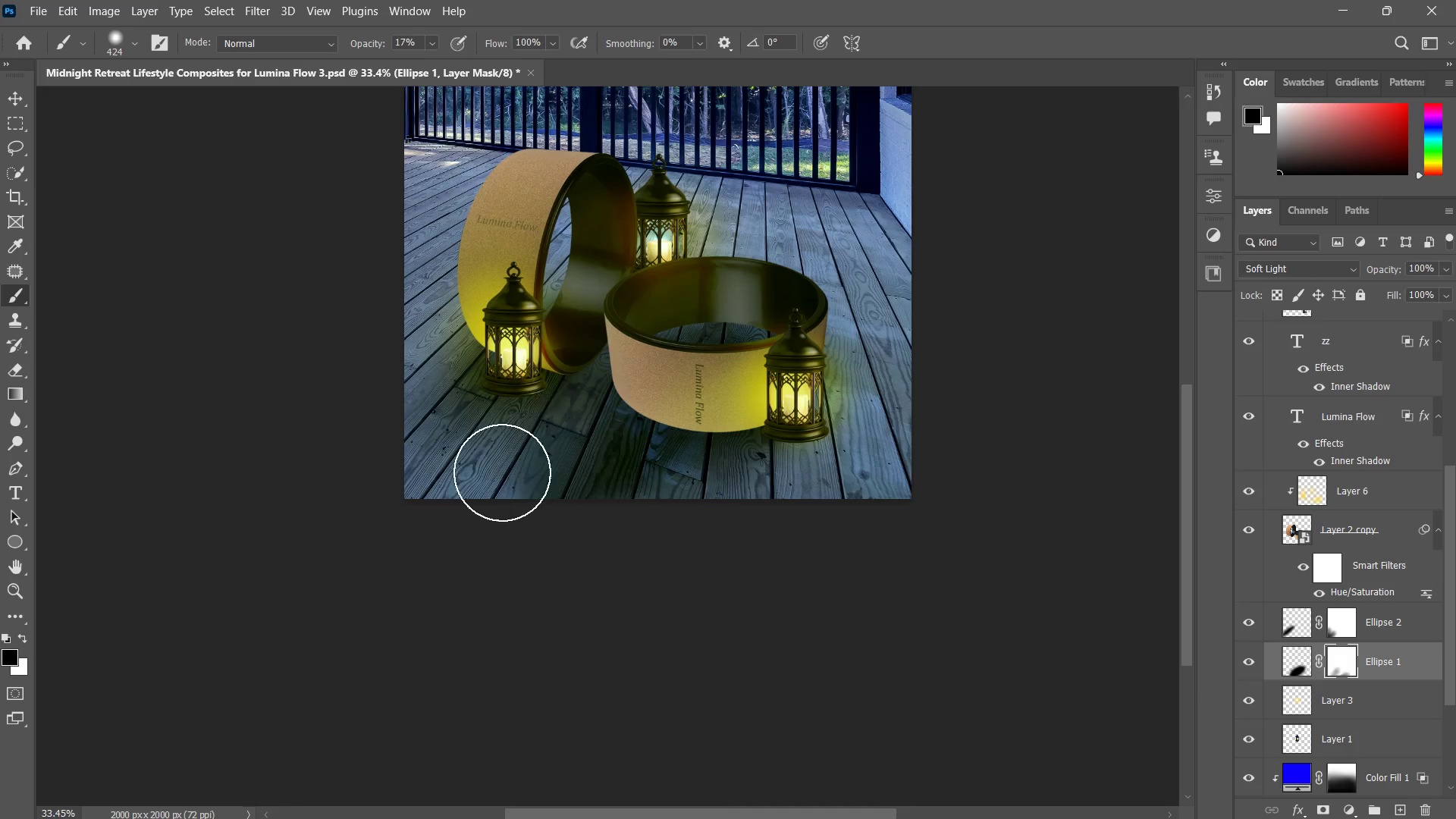 
left_click_drag(start_coordinate=[552, 417], to_coordinate=[438, 544])
 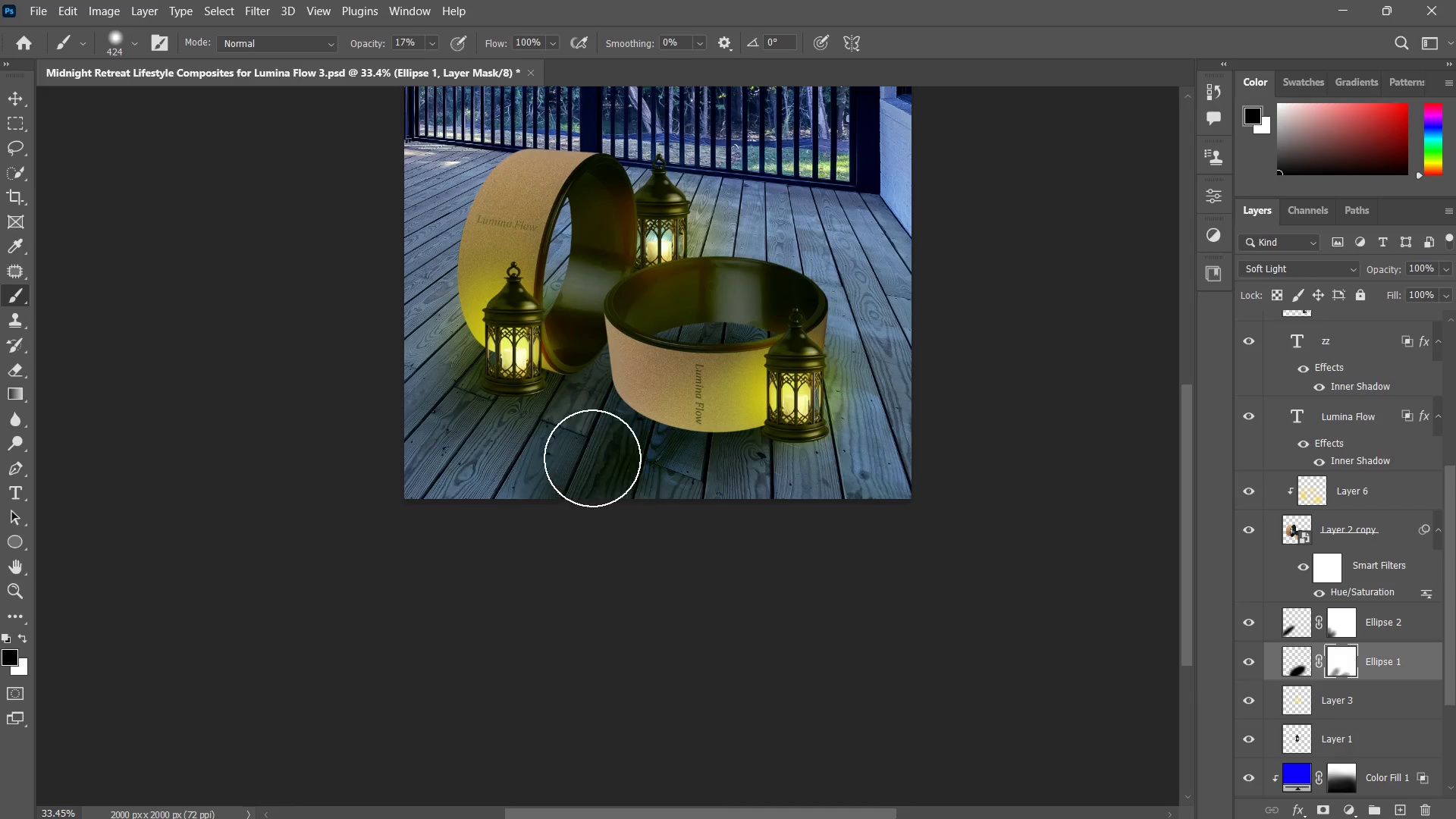 
hold_key(key=ControlLeft, duration=0.58)
 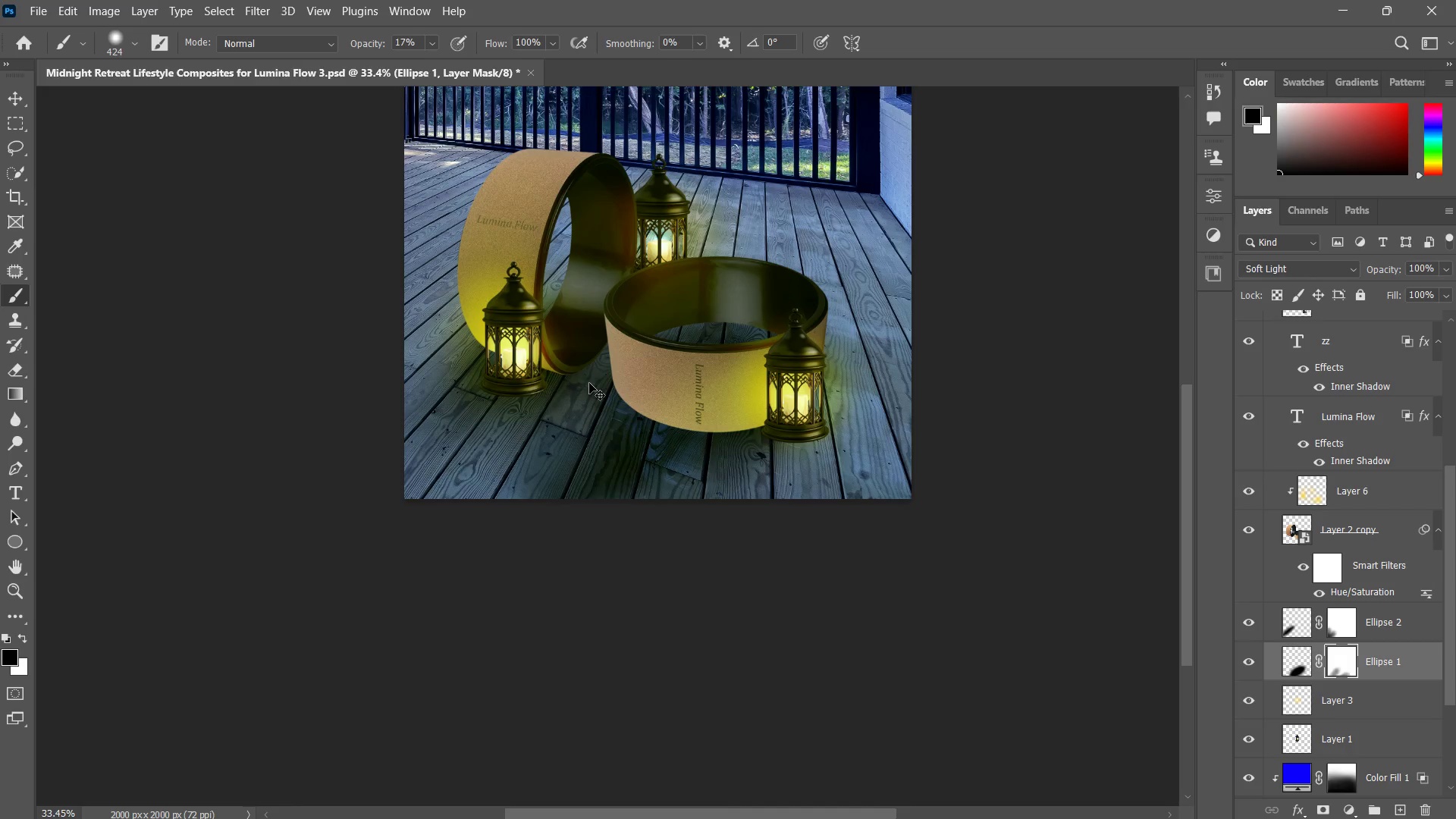 
key(Control+ControlLeft)
 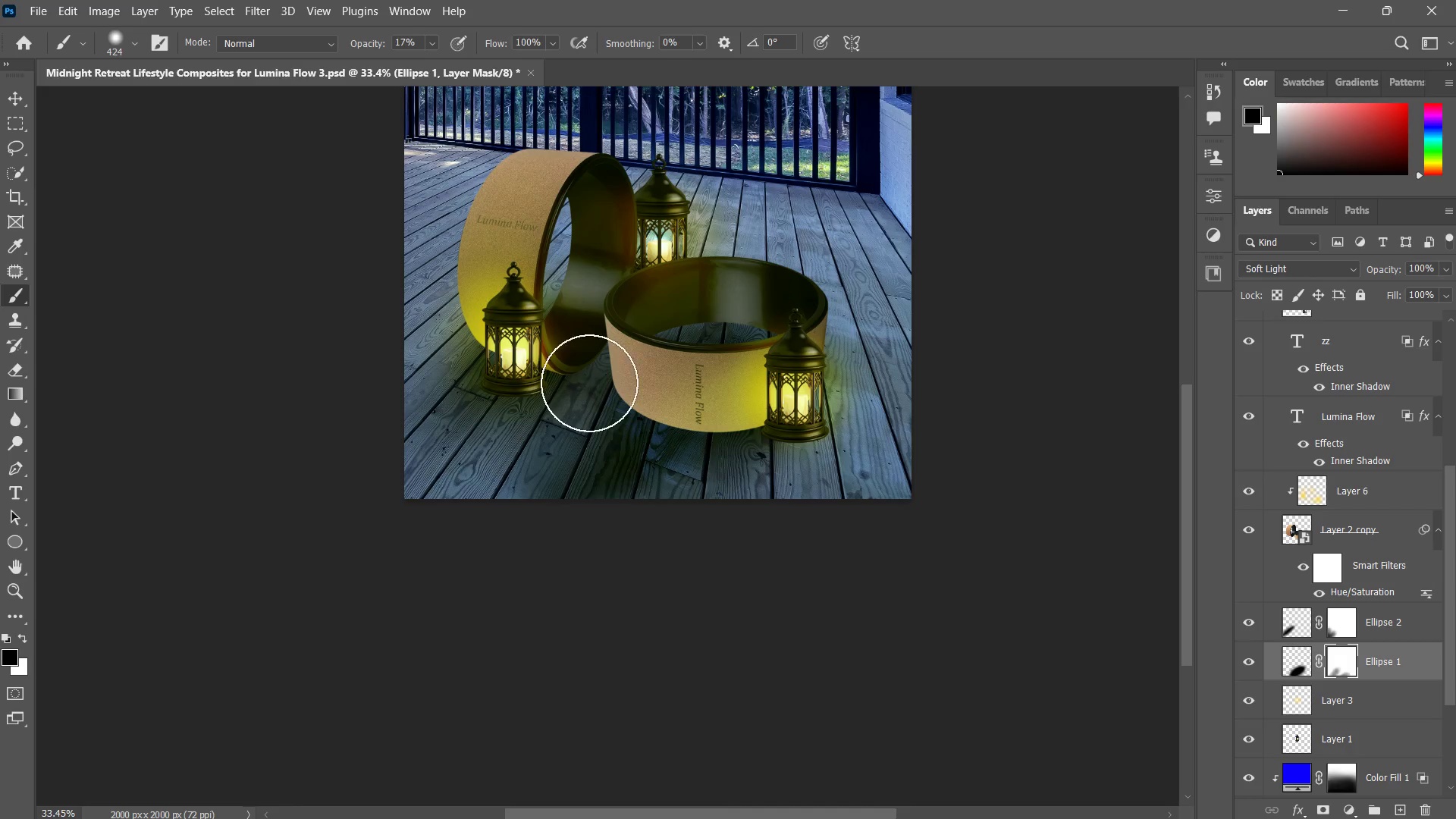 
key(Control+Z)
 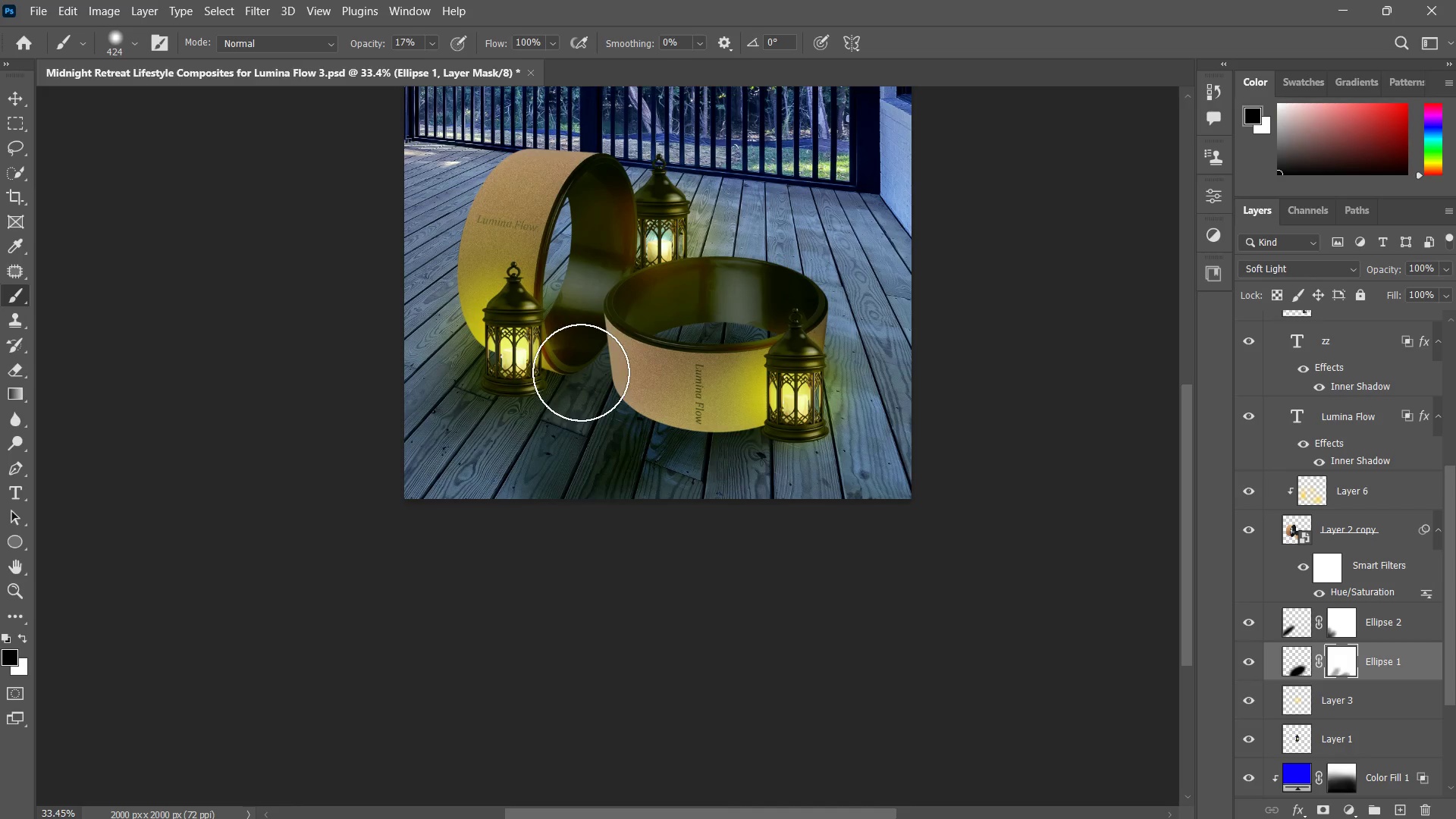 
left_click_drag(start_coordinate=[581, 372], to_coordinate=[469, 511])
 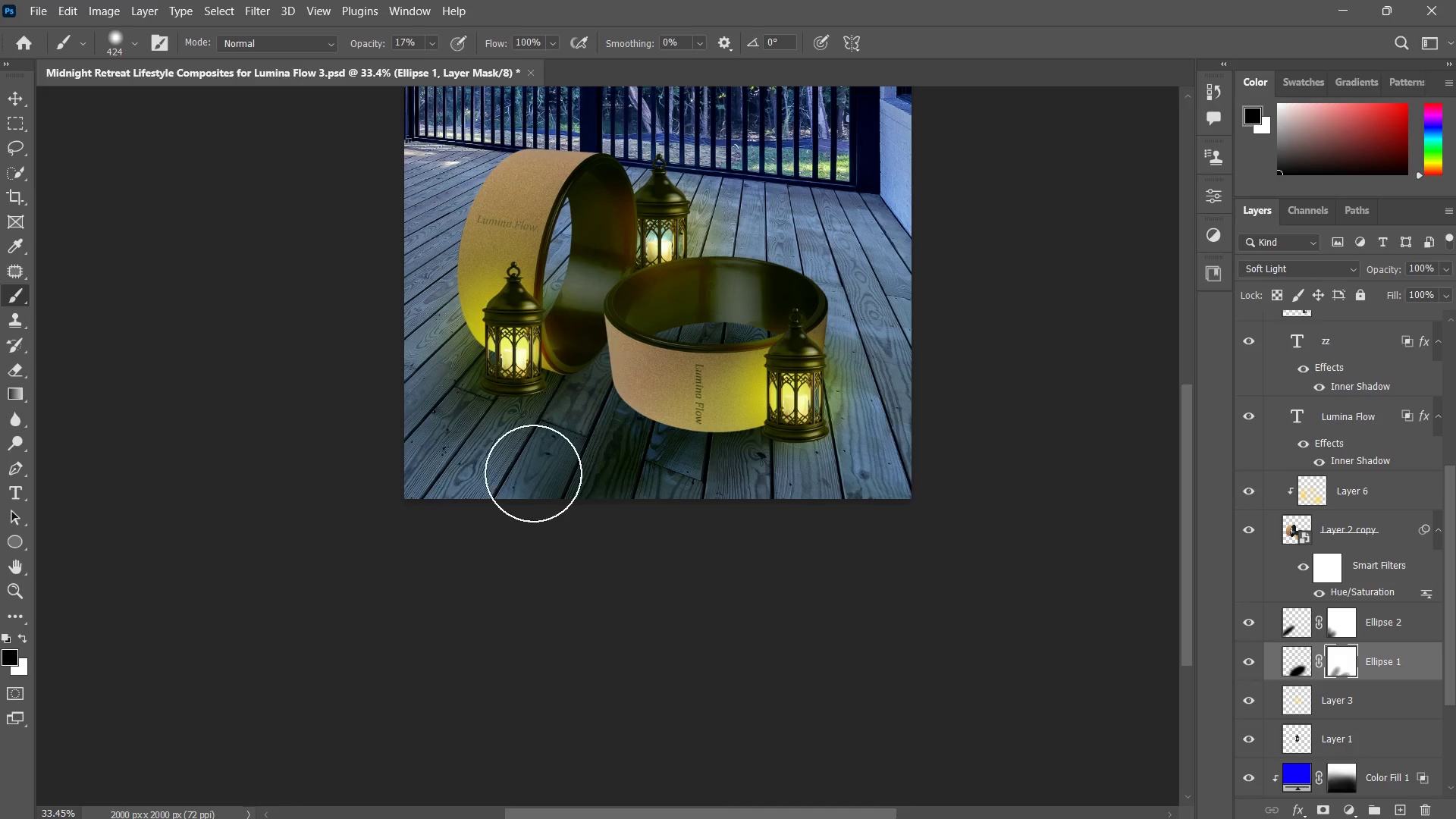 
left_click_drag(start_coordinate=[602, 380], to_coordinate=[463, 559])
 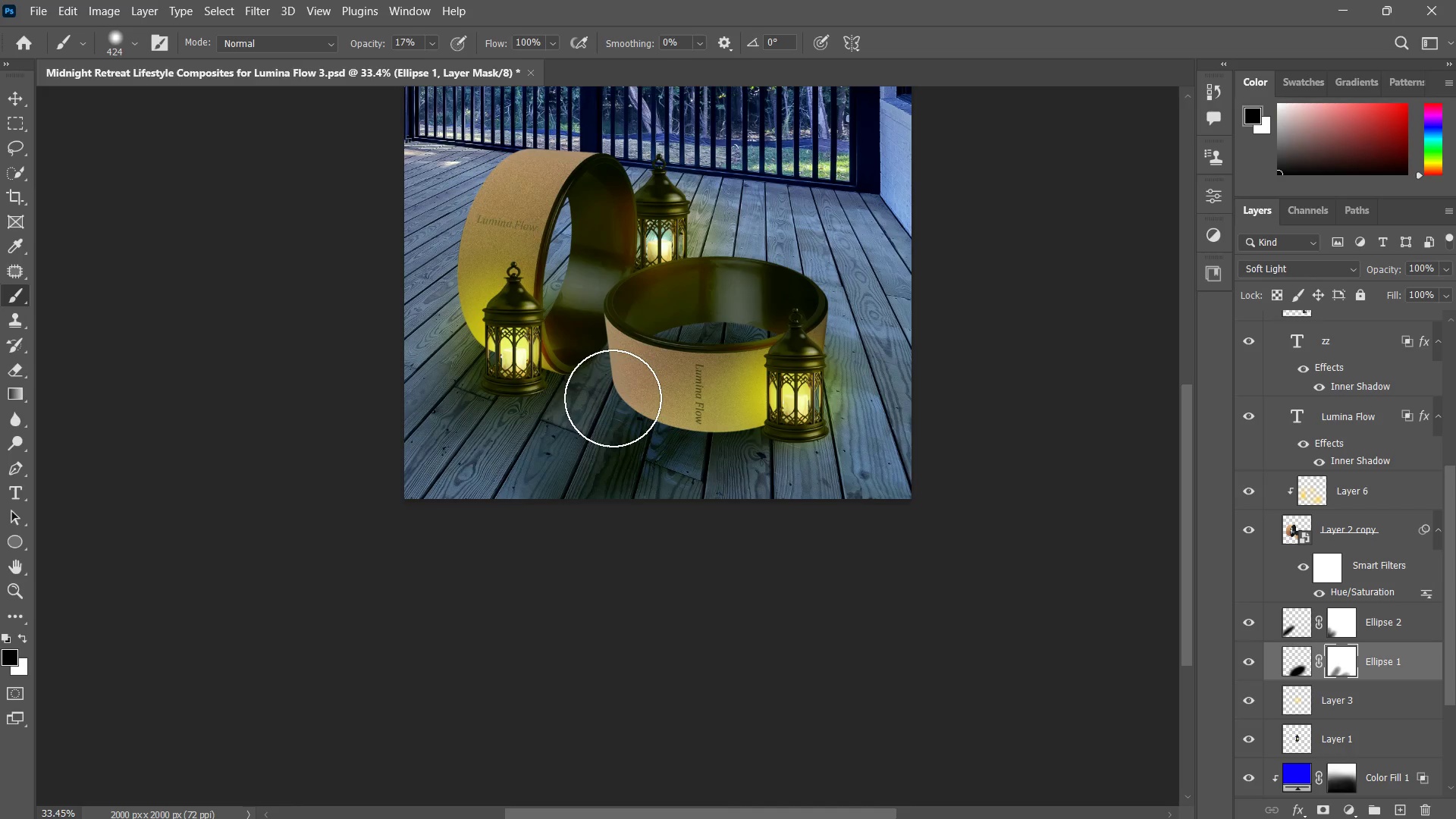 
key(X)
 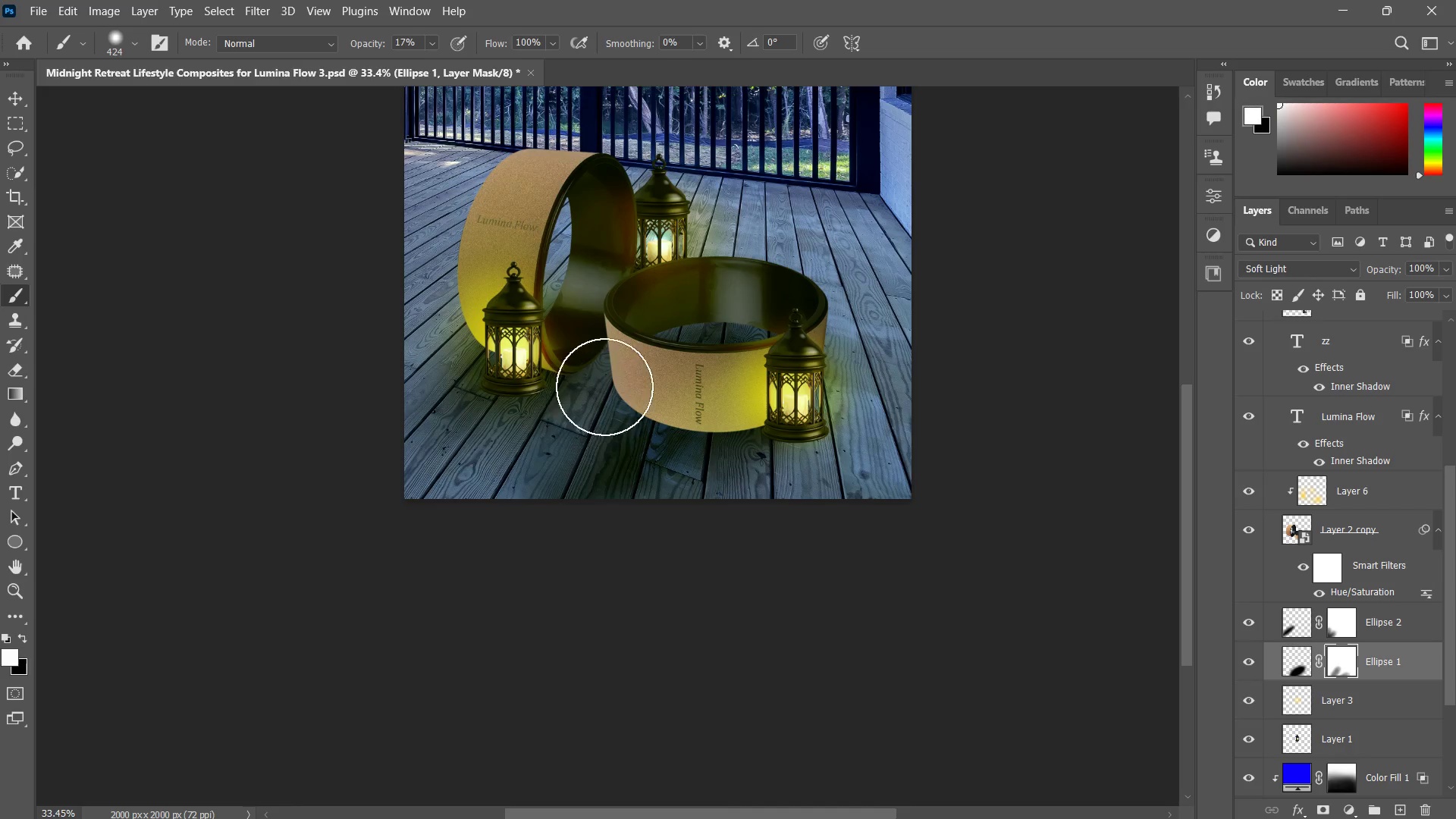 
left_click_drag(start_coordinate=[604, 387], to_coordinate=[553, 470])
 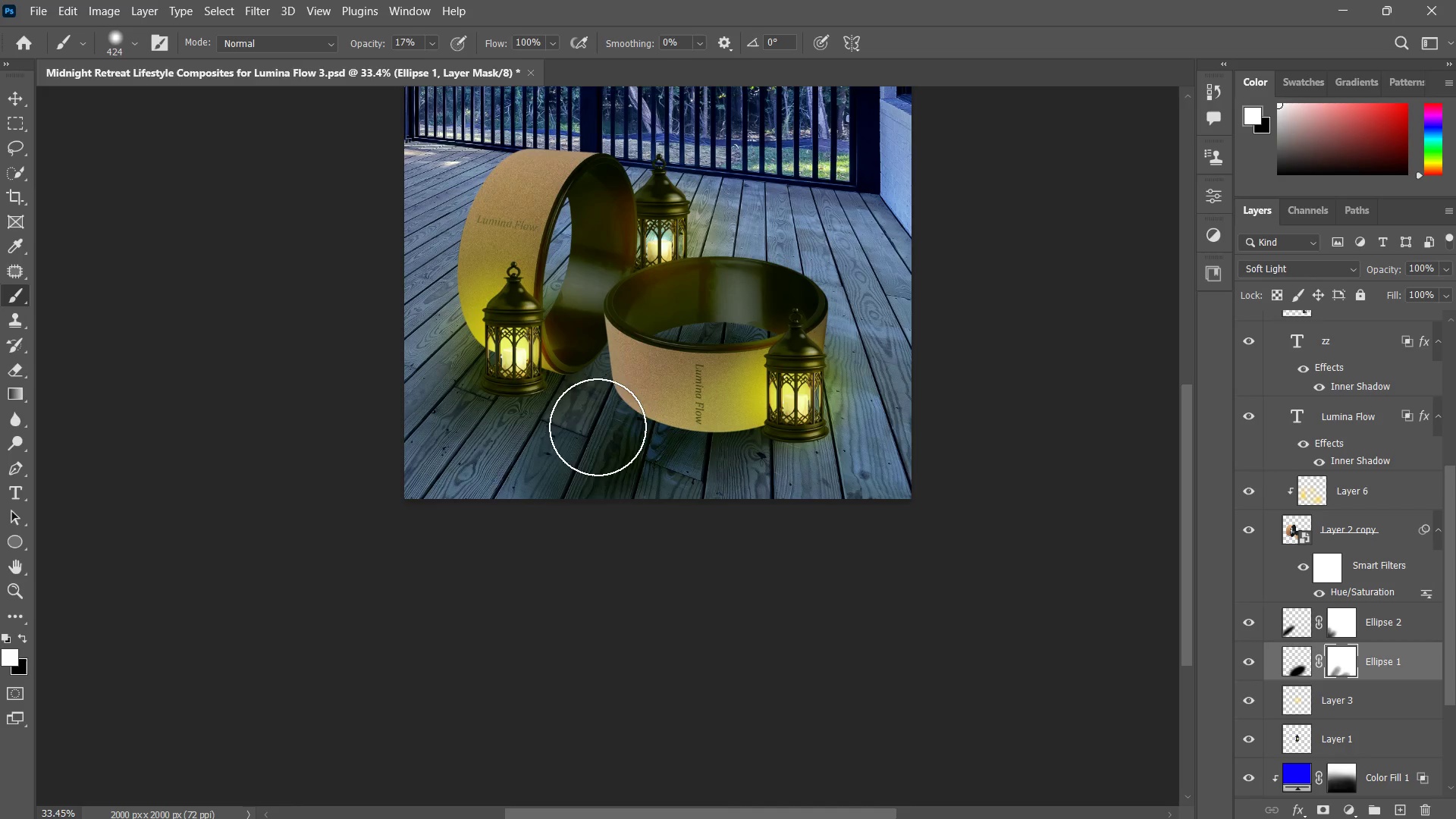 
left_click_drag(start_coordinate=[598, 427], to_coordinate=[541, 510])
 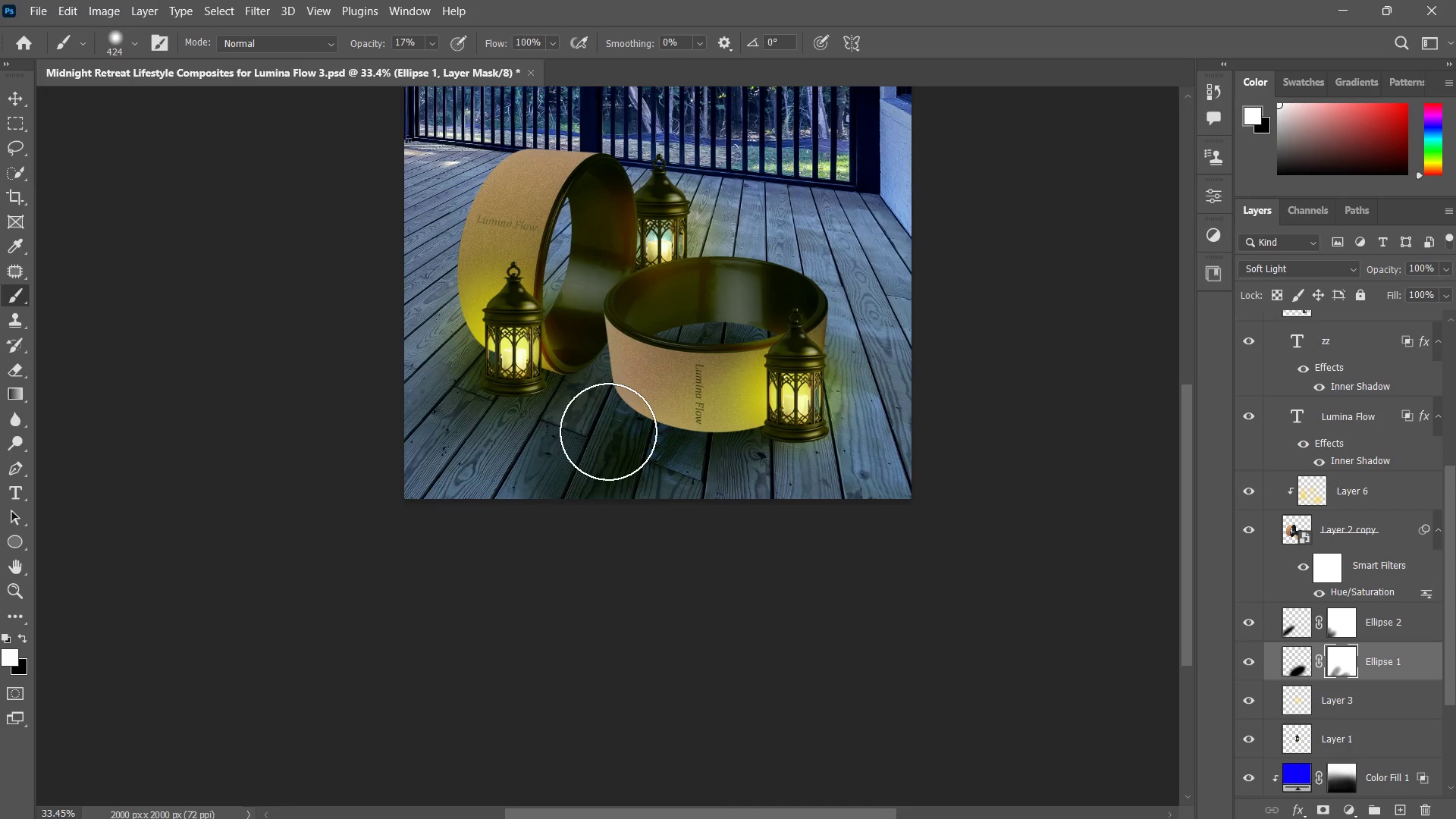 
left_click_drag(start_coordinate=[608, 431], to_coordinate=[551, 514])
 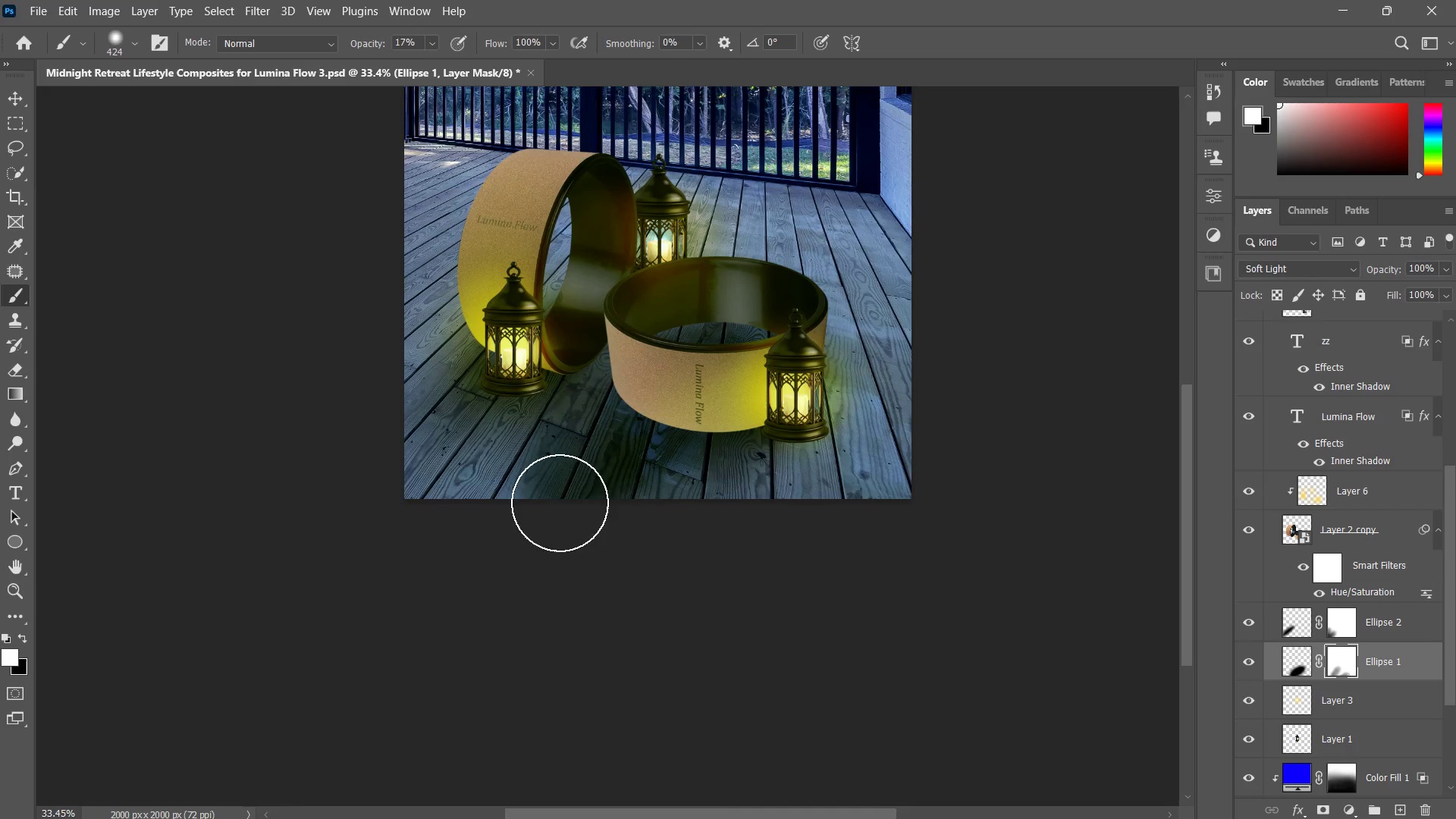 
left_click_drag(start_coordinate=[551, 514], to_coordinate=[560, 503])
 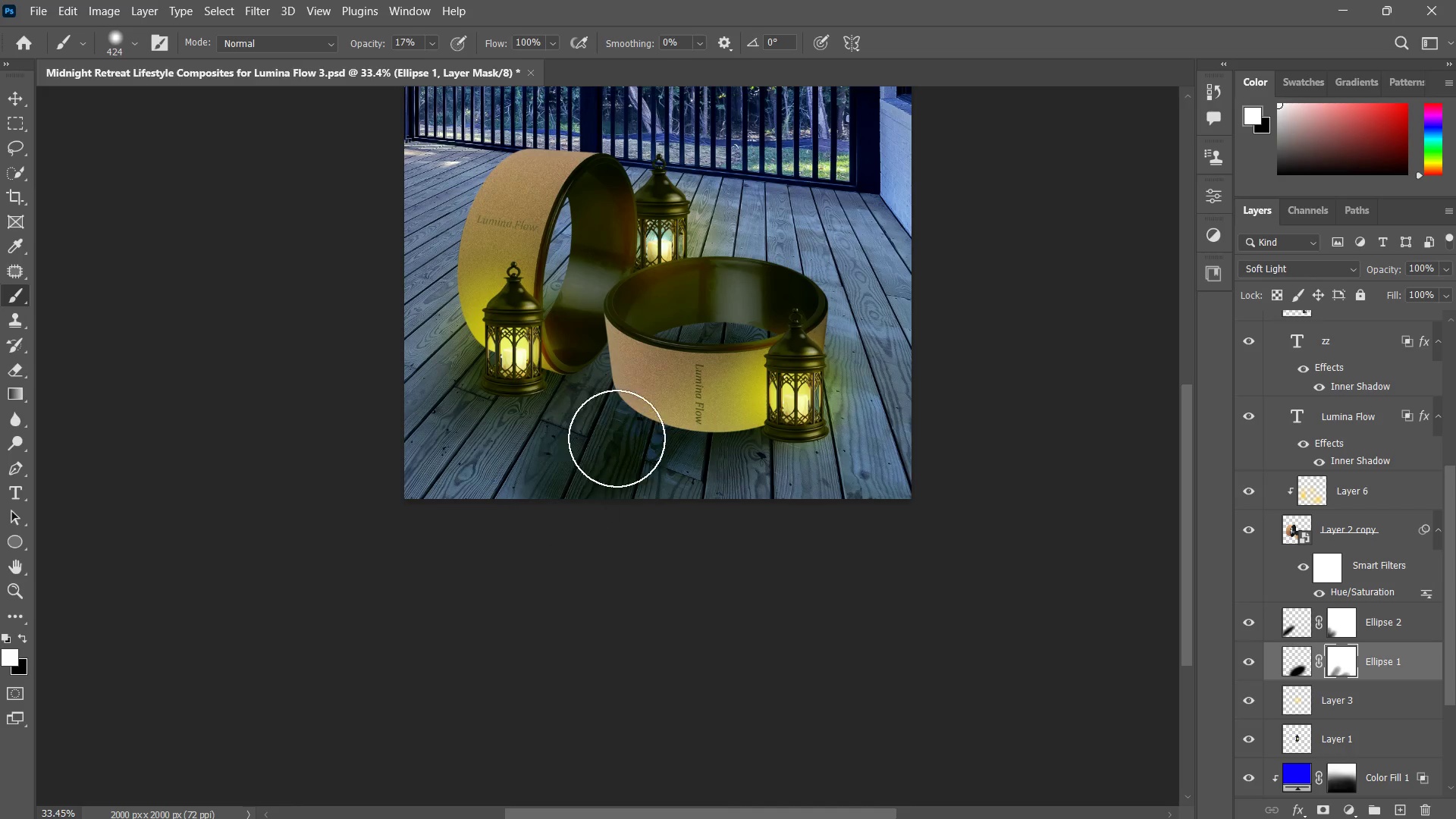 
left_click_drag(start_coordinate=[630, 415], to_coordinate=[601, 461])
 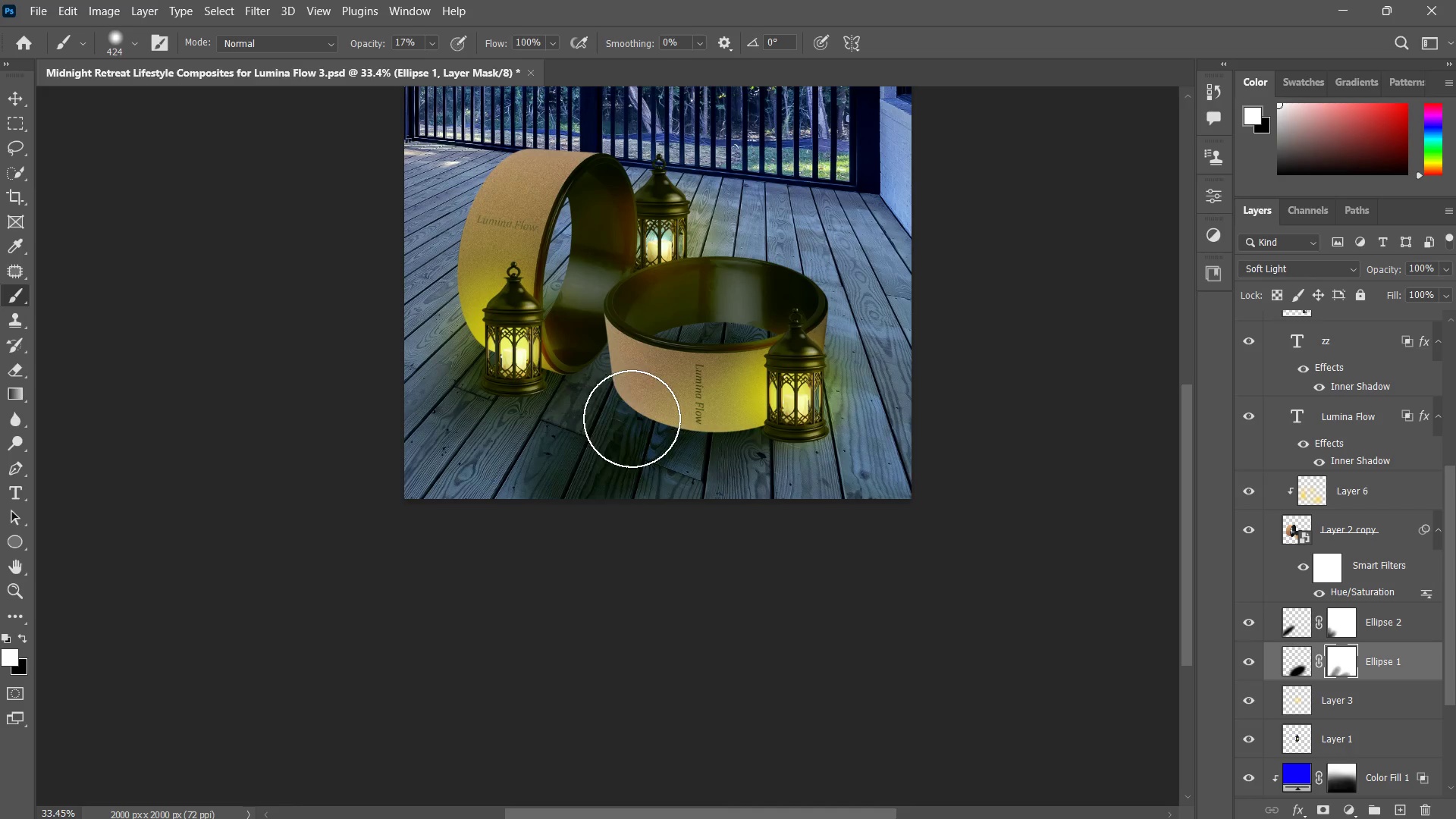 
left_click_drag(start_coordinate=[642, 412], to_coordinate=[613, 456])
 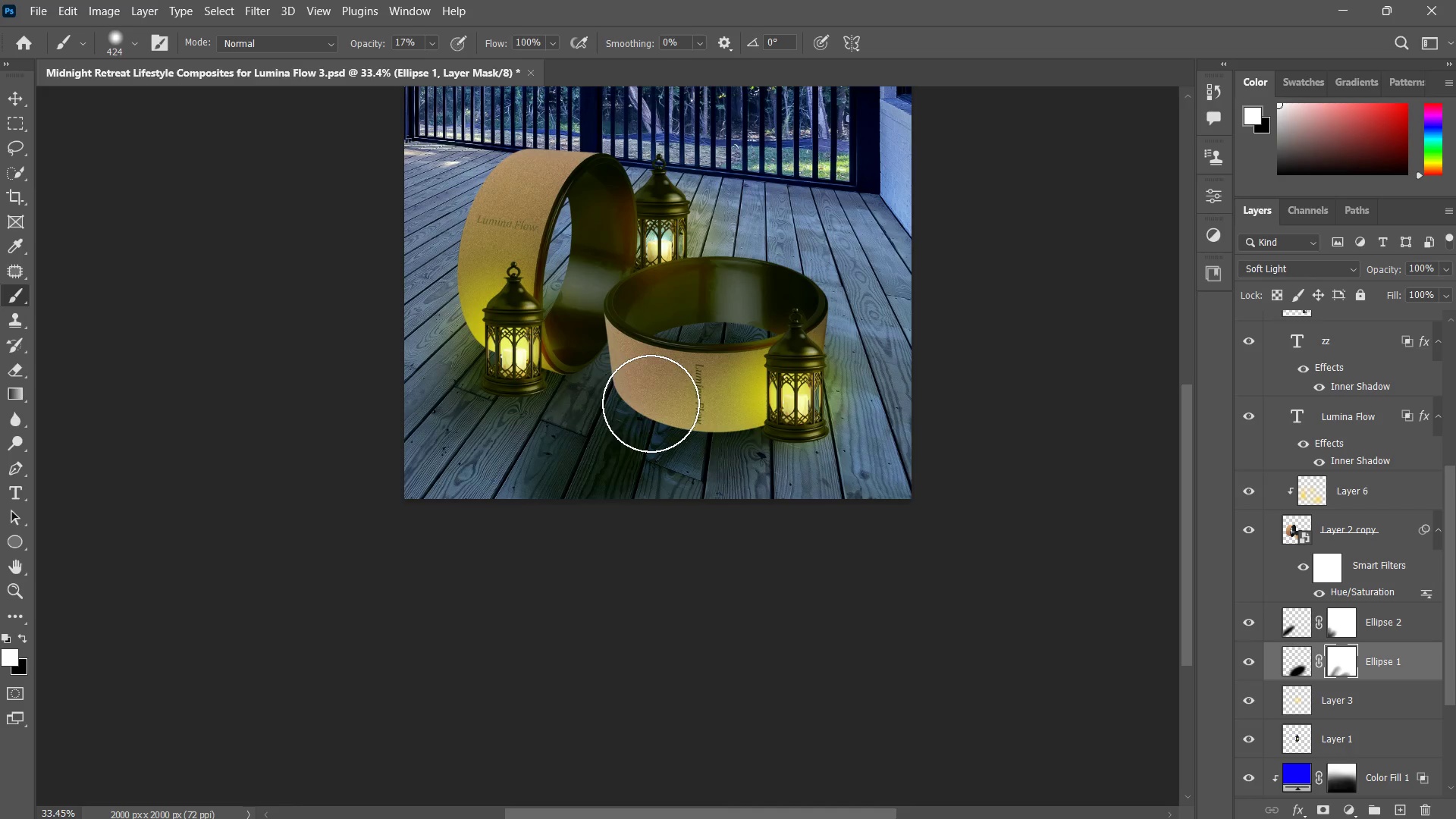 
left_click_drag(start_coordinate=[651, 403], to_coordinate=[573, 464])
 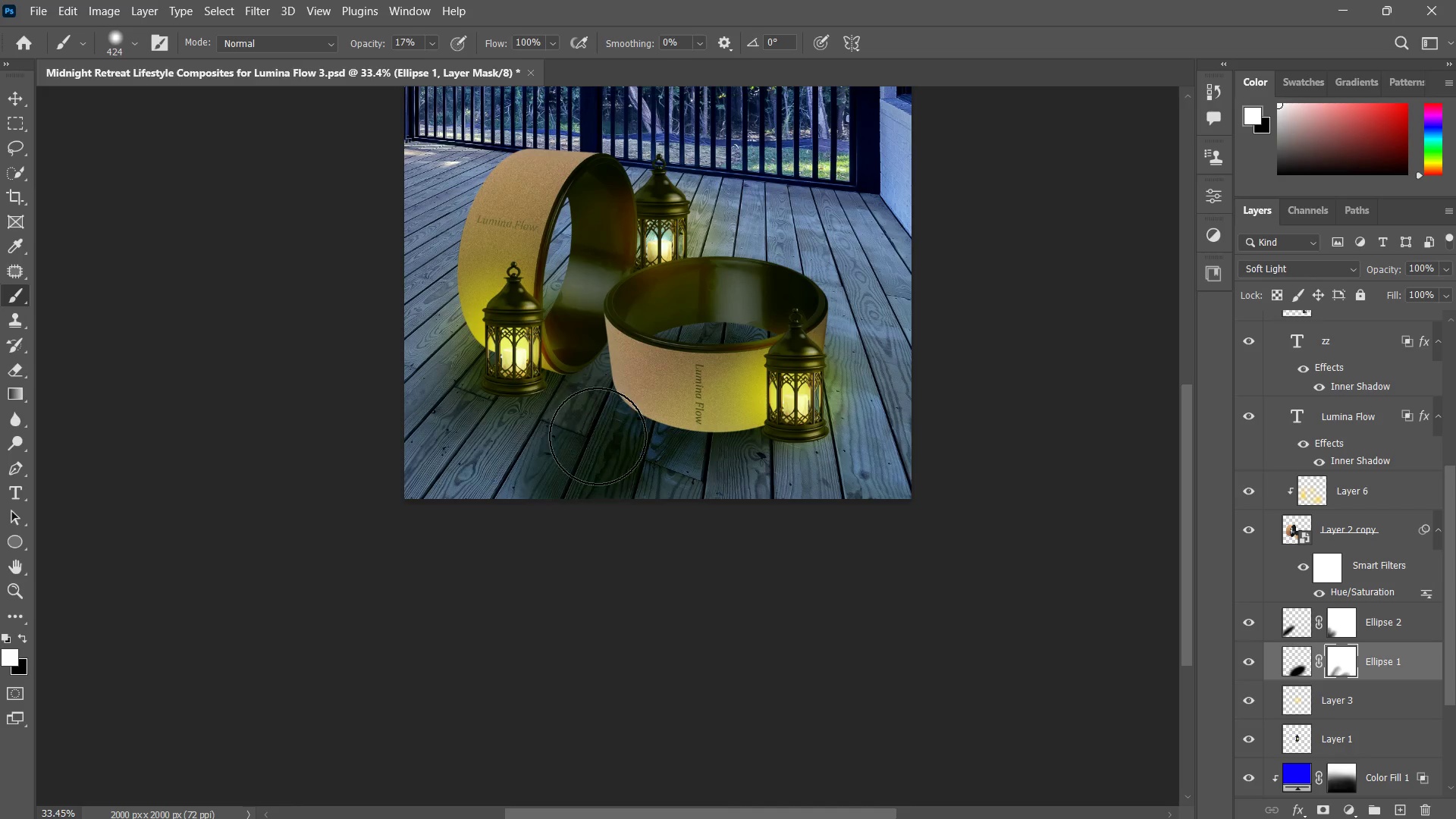 
left_click_drag(start_coordinate=[633, 408], to_coordinate=[557, 485])
 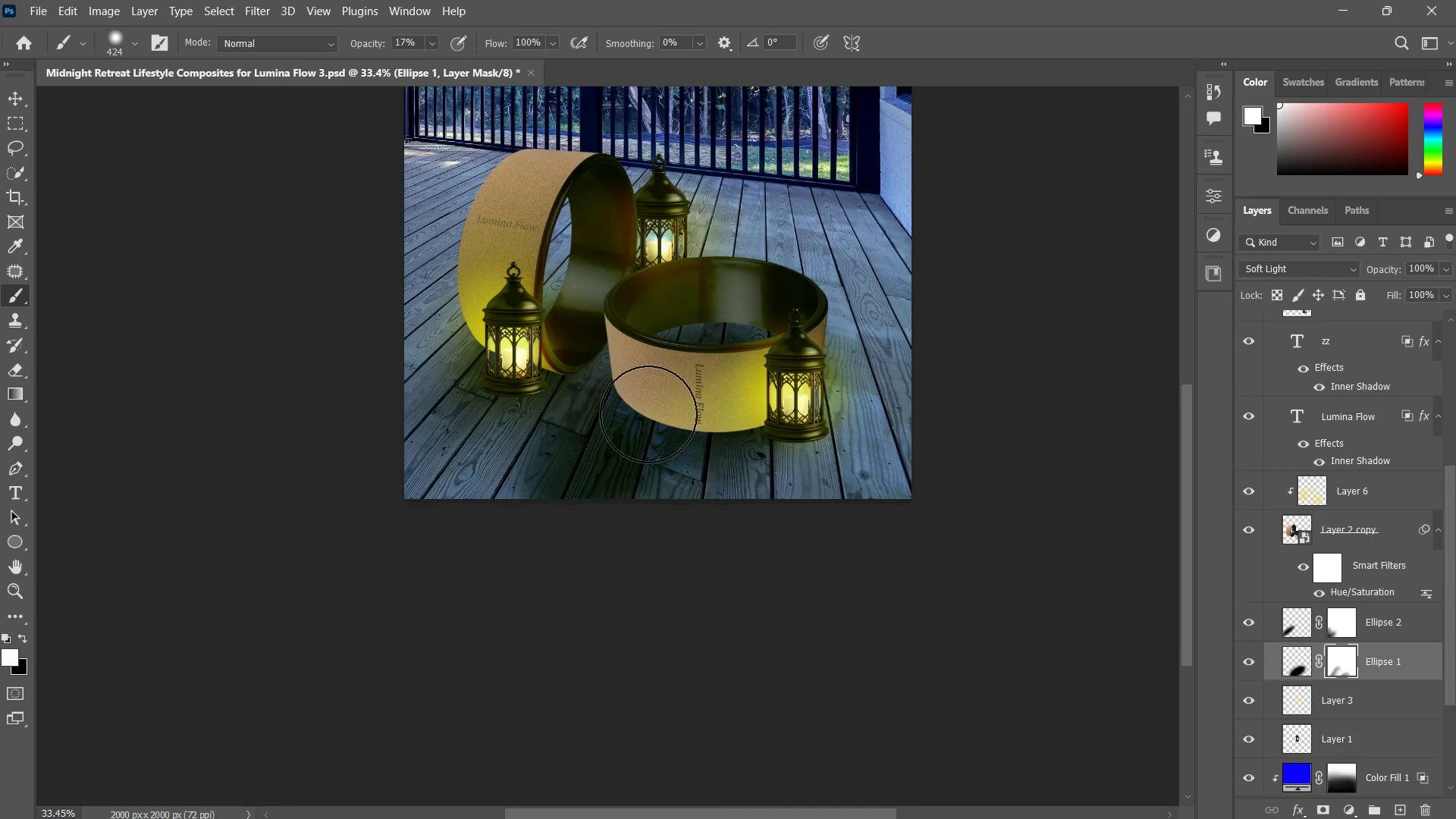 
left_click_drag(start_coordinate=[648, 414], to_coordinate=[609, 501])
 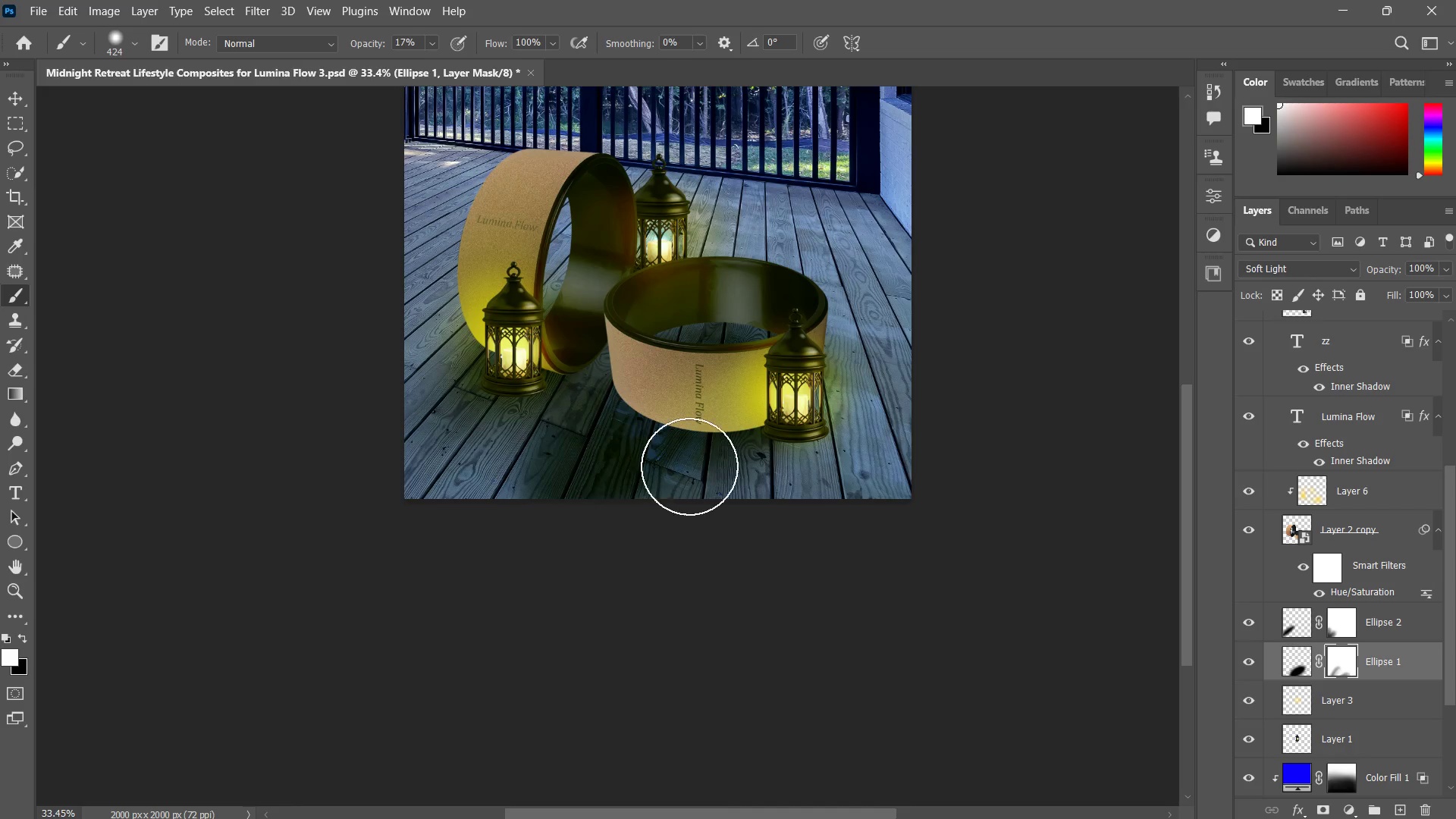 
left_click_drag(start_coordinate=[714, 431], to_coordinate=[641, 494])
 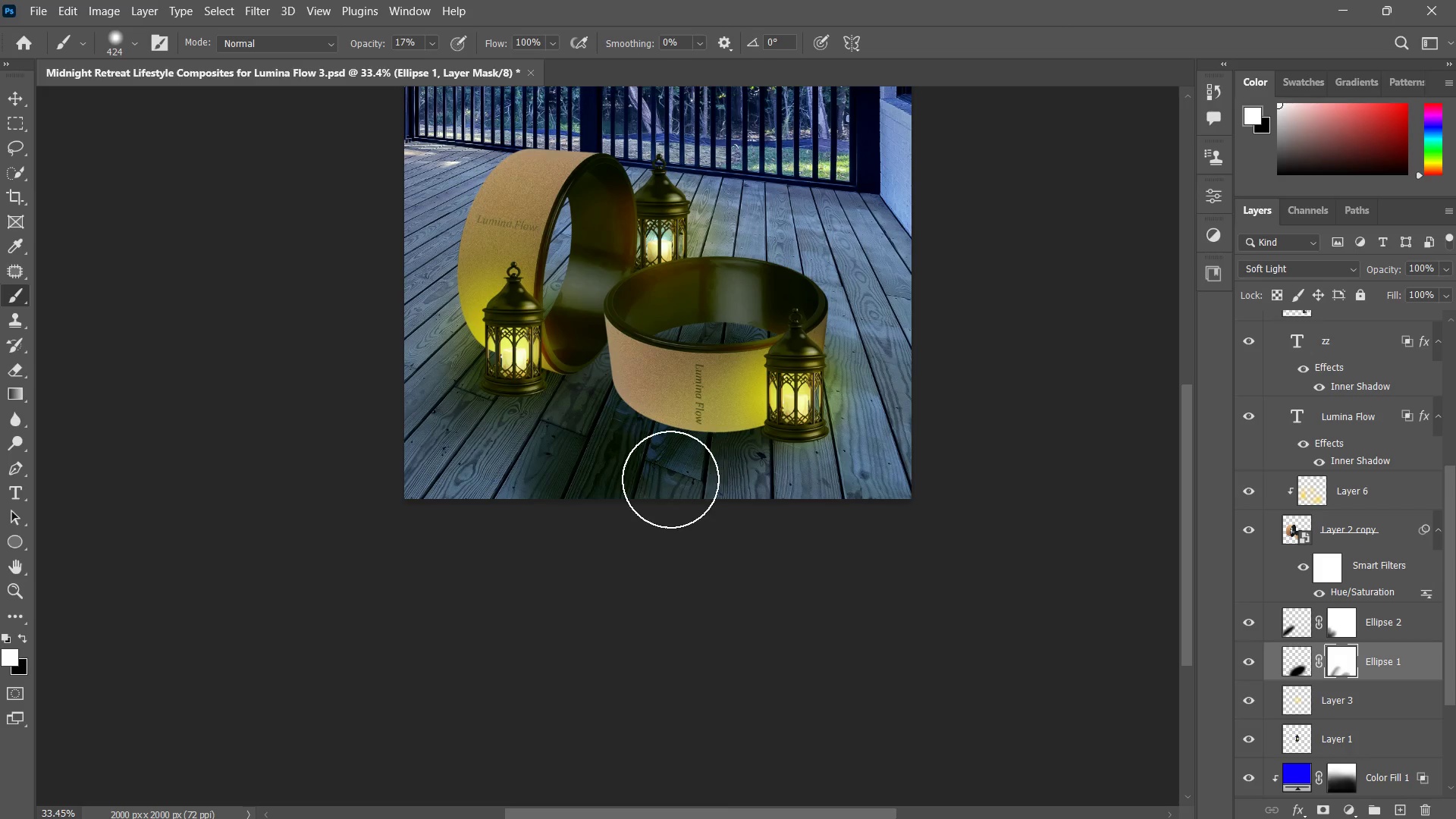 
left_click_drag(start_coordinate=[736, 435], to_coordinate=[644, 492])
 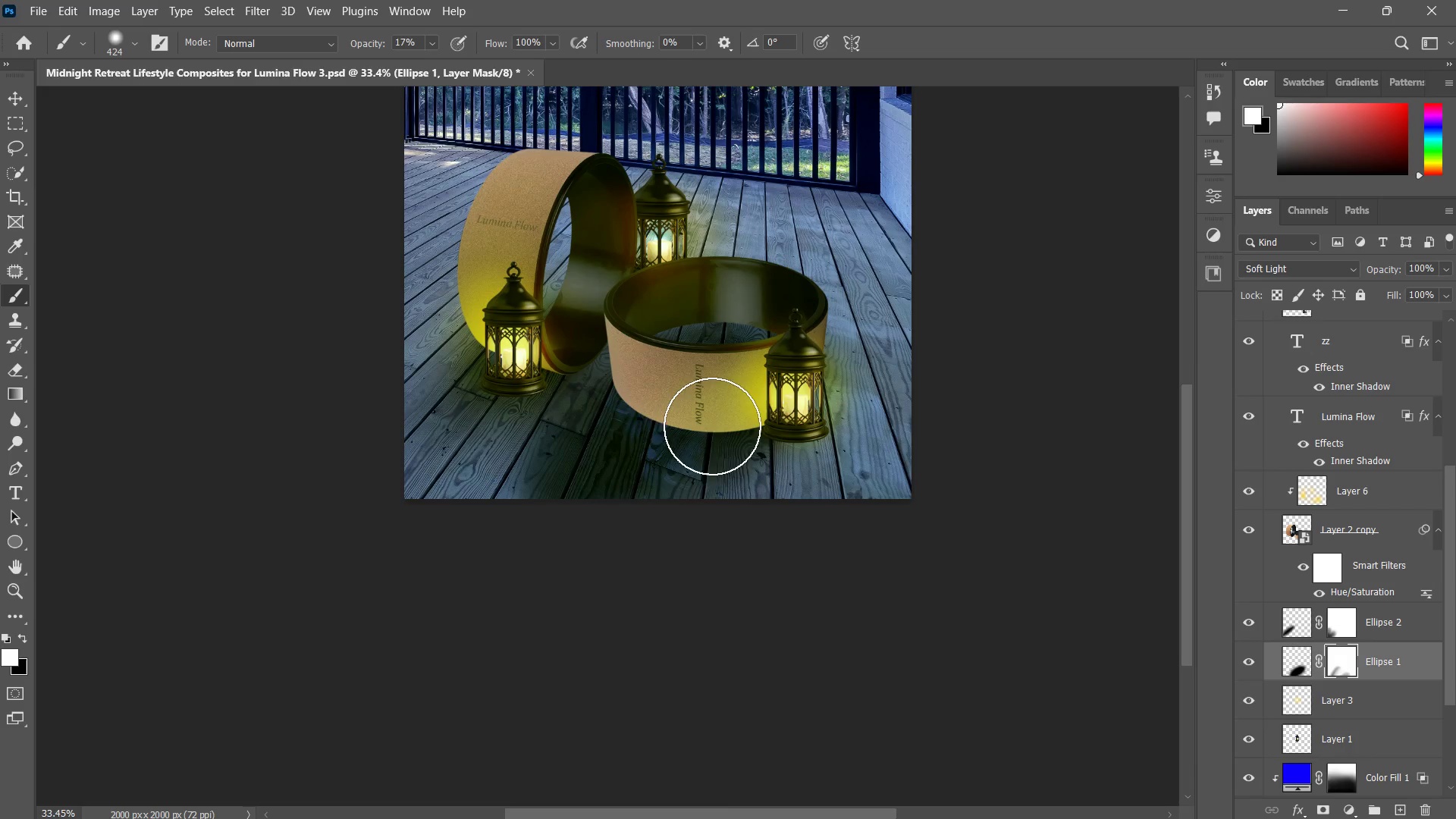 
left_click_drag(start_coordinate=[713, 425], to_coordinate=[626, 491])
 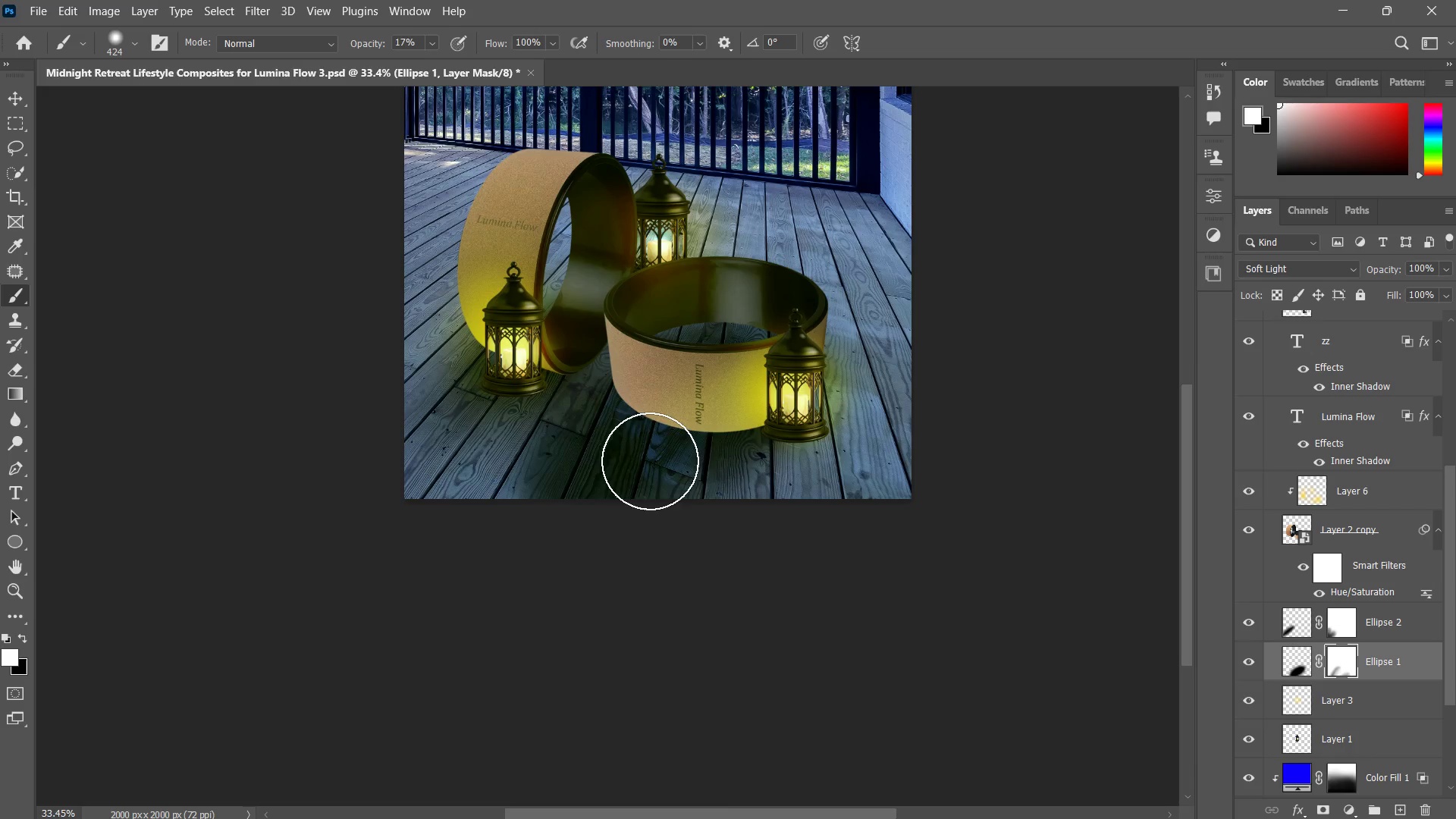 
left_click_drag(start_coordinate=[679, 432], to_coordinate=[599, 502])
 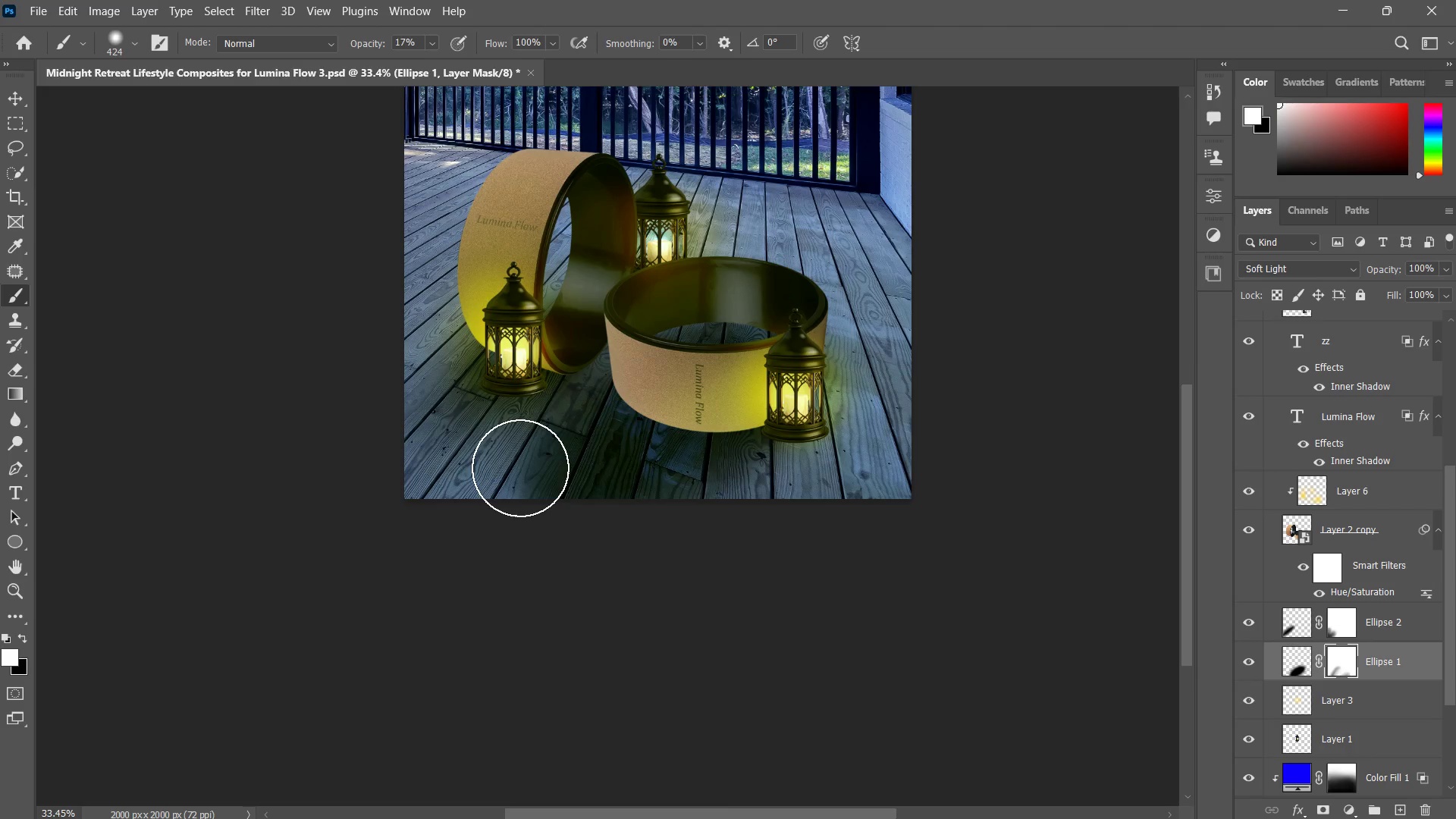 
type(xzz)
 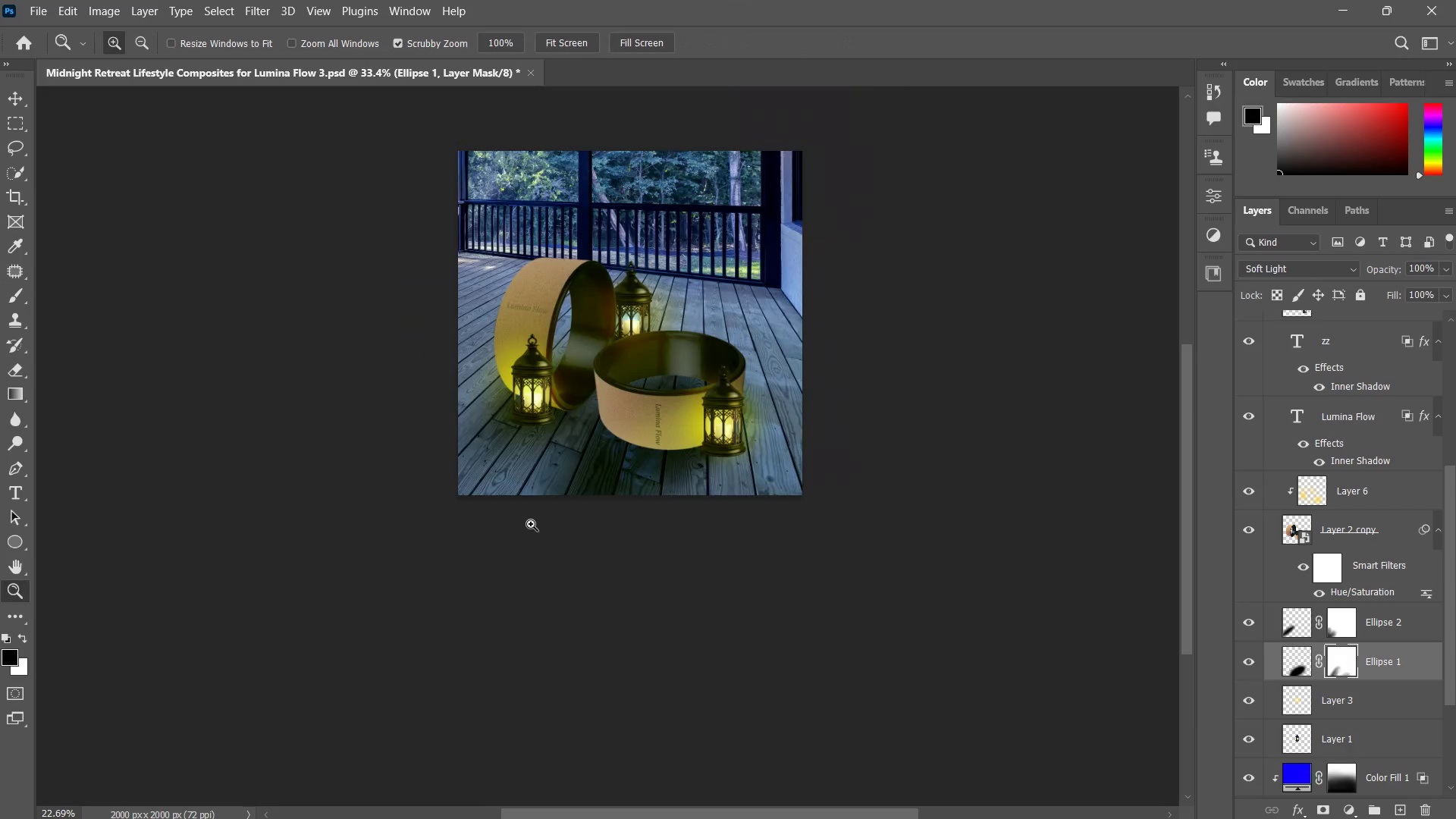 
left_click_drag(start_coordinate=[540, 459], to_coordinate=[484, 566])
 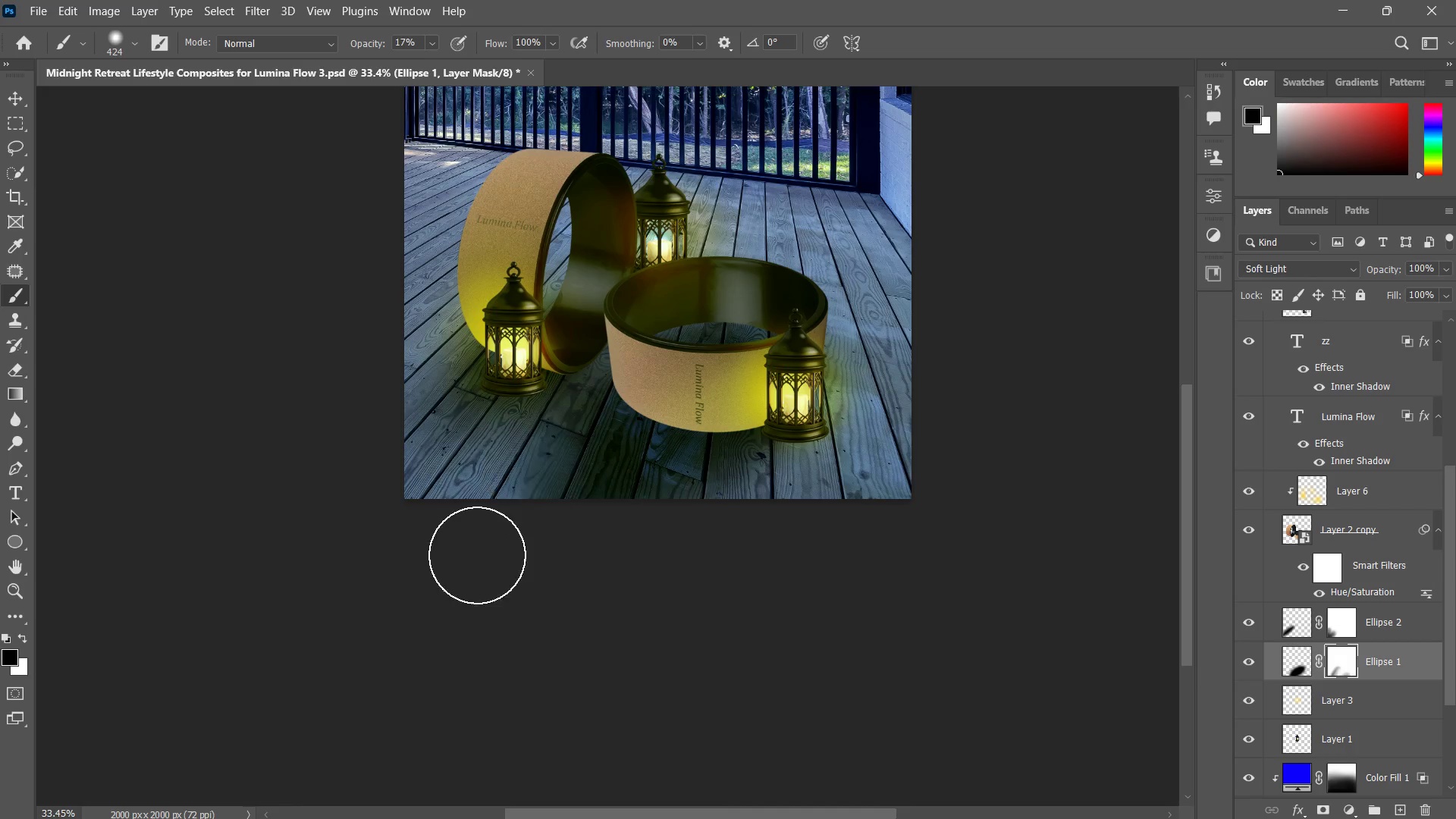 
left_click_drag(start_coordinate=[534, 463], to_coordinate=[454, 573])
 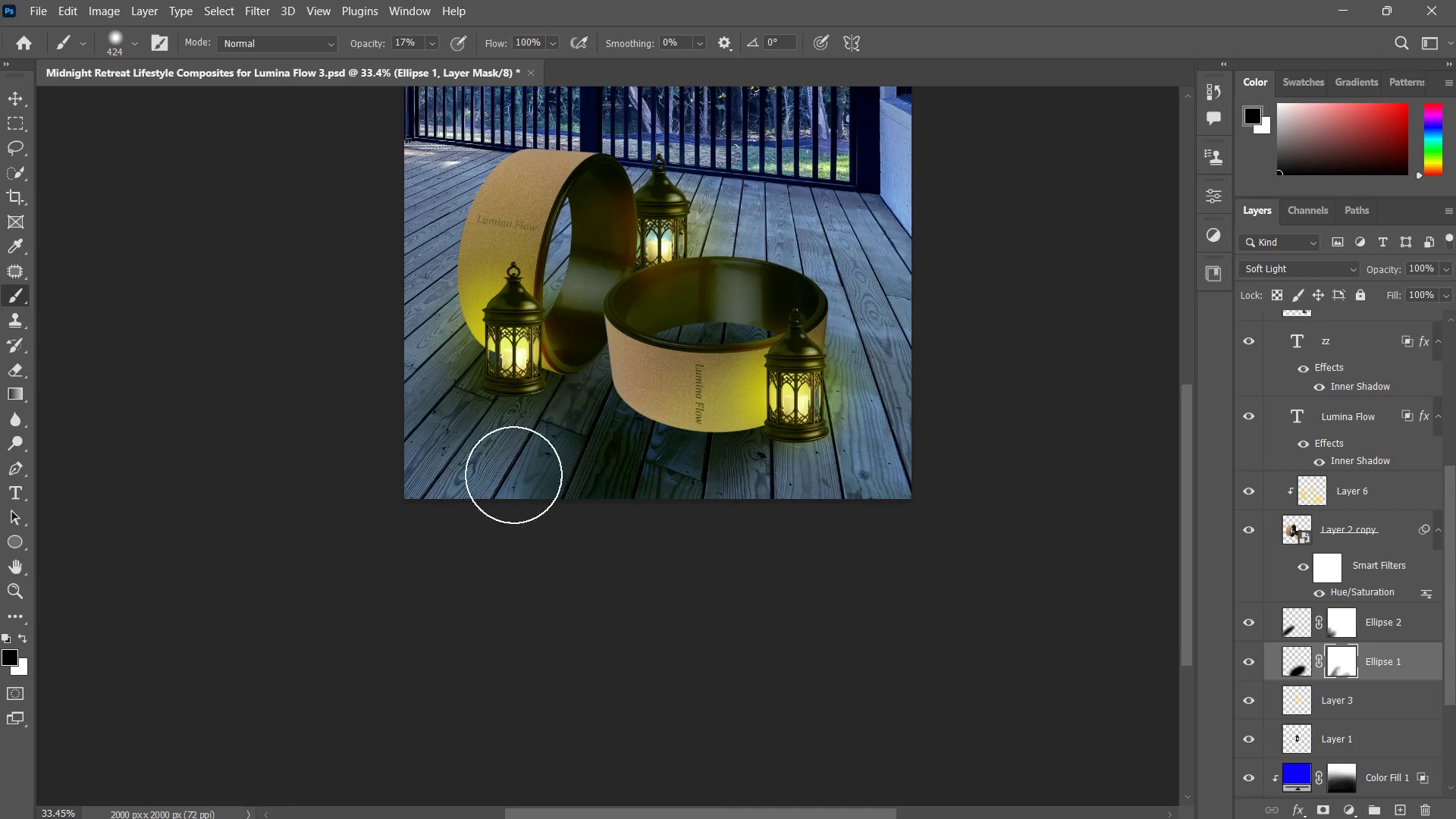 
left_click_drag(start_coordinate=[558, 415], to_coordinate=[413, 589])
 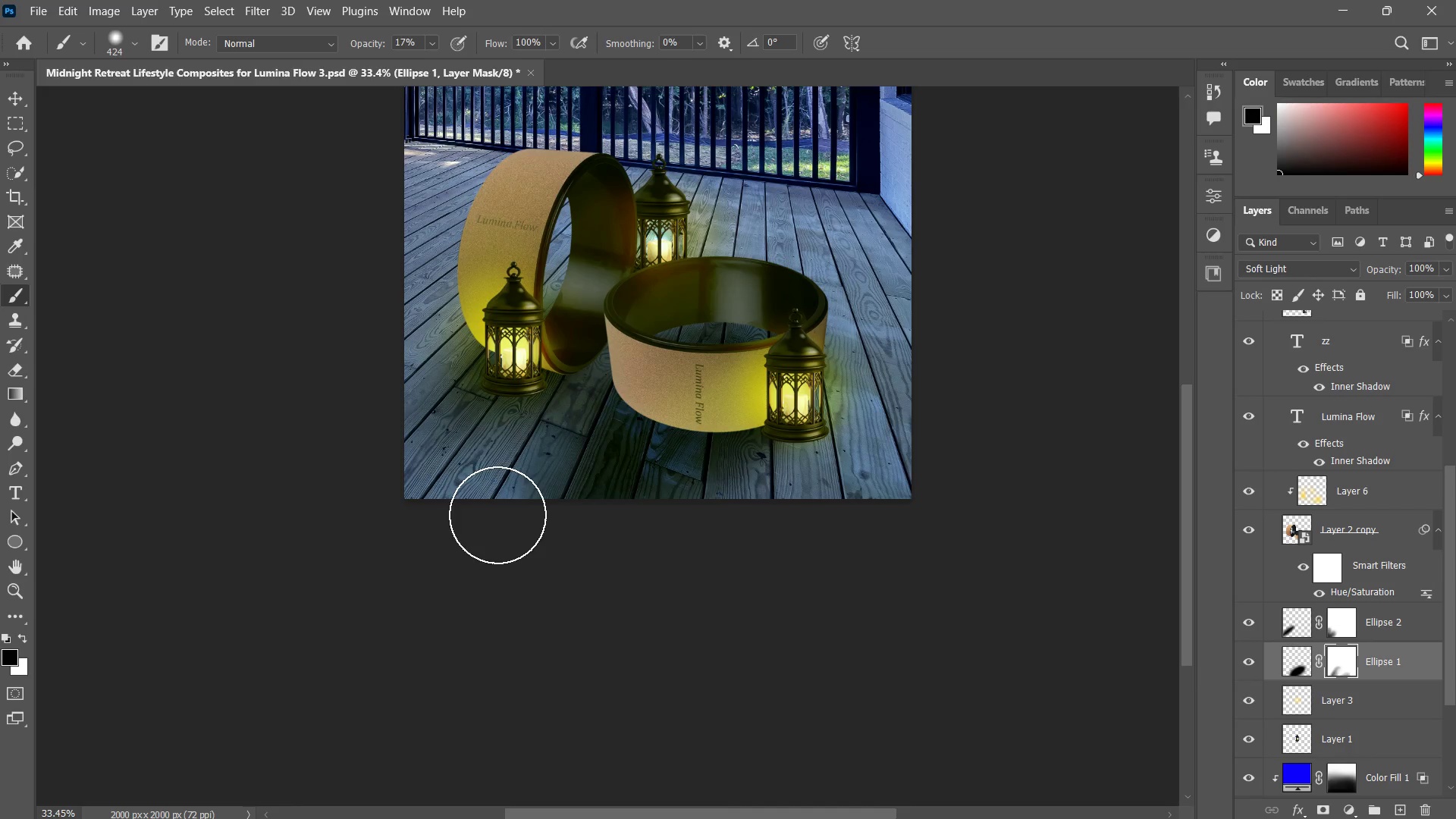 
left_click_drag(start_coordinate=[488, 523], to_coordinate=[356, 650])
 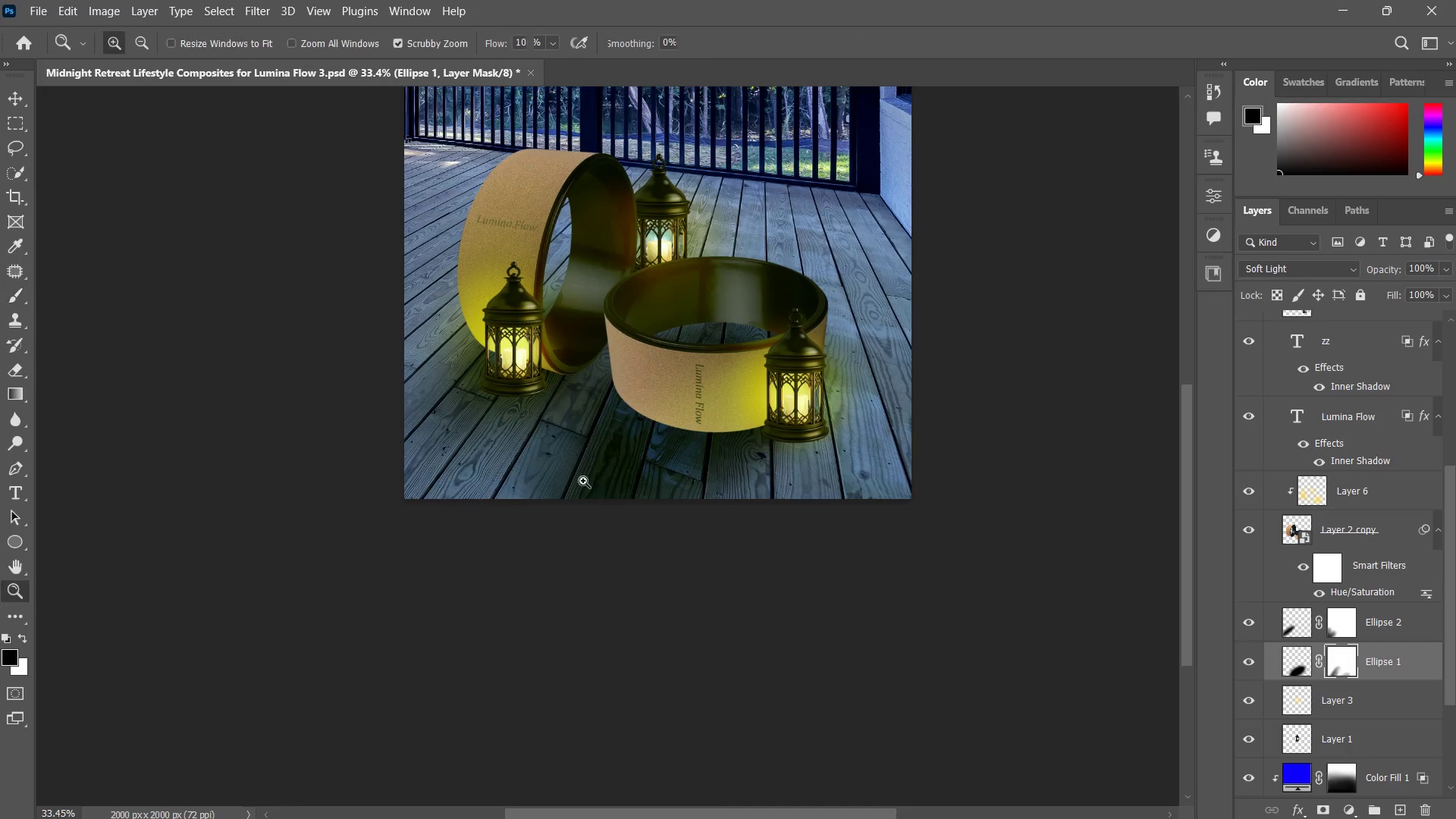 
left_click_drag(start_coordinate=[570, 488], to_coordinate=[564, 504])
 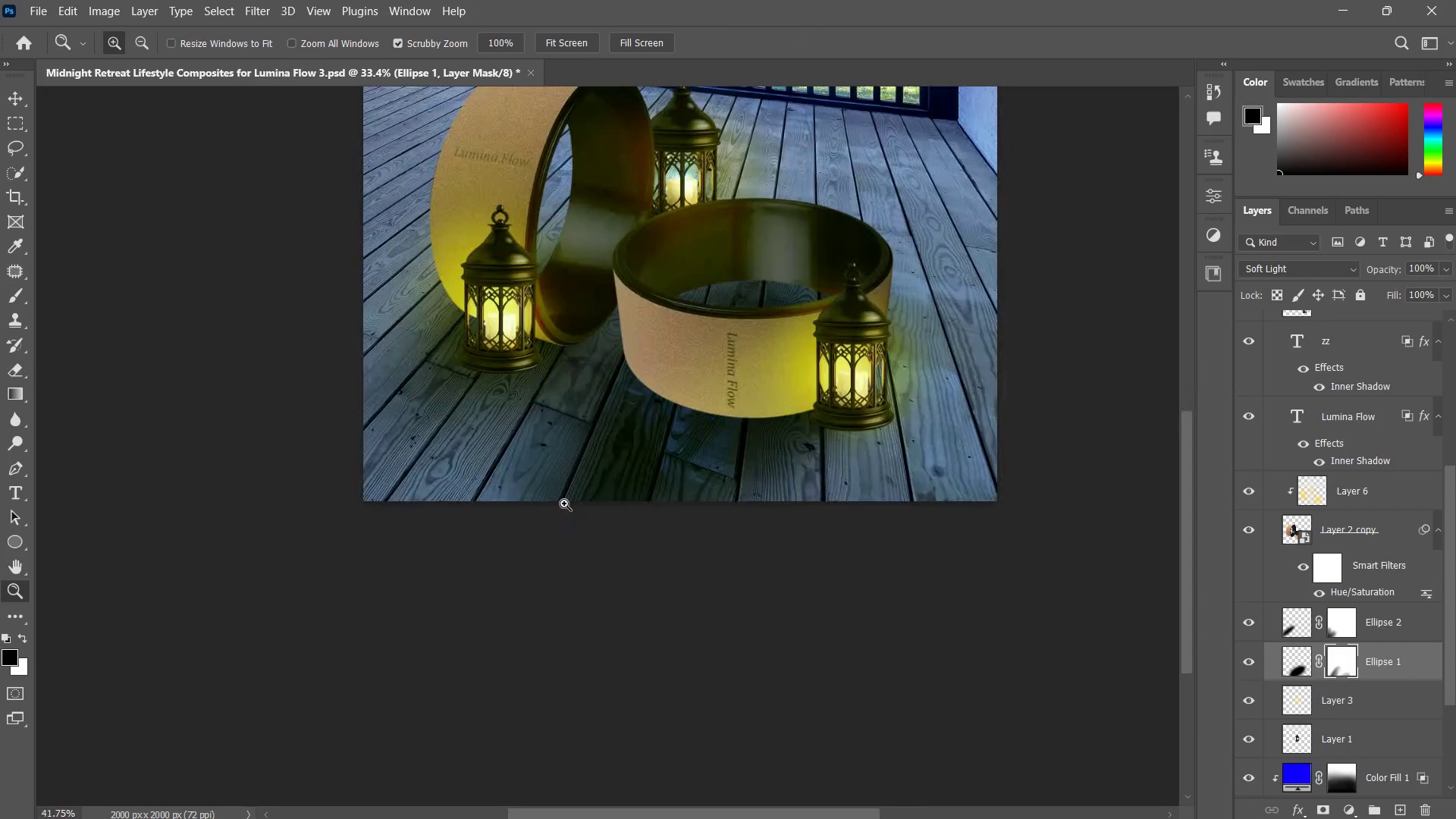 
left_click([564, 504])
 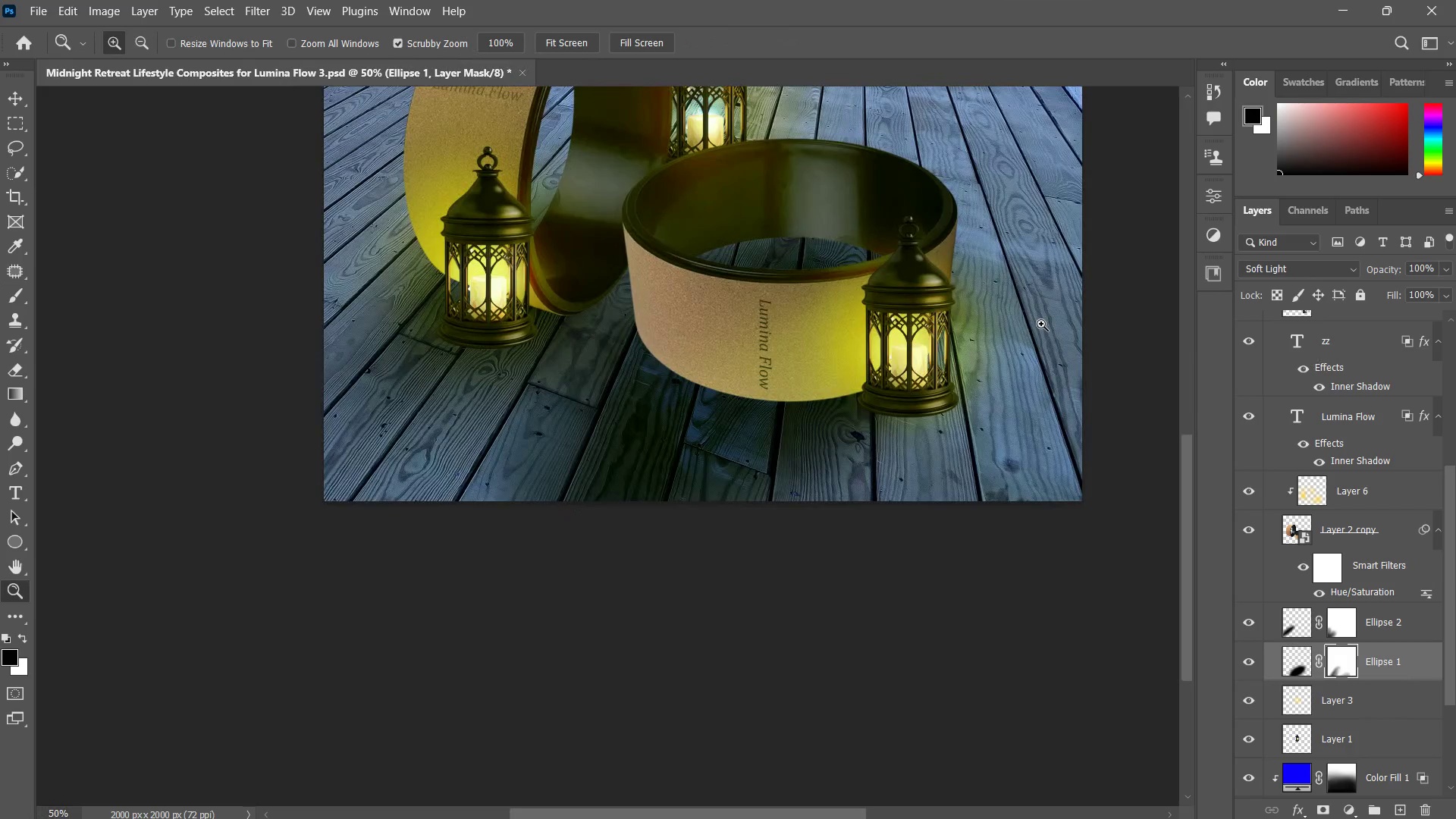 
hold_key(key=ShiftLeft, duration=1.0)
 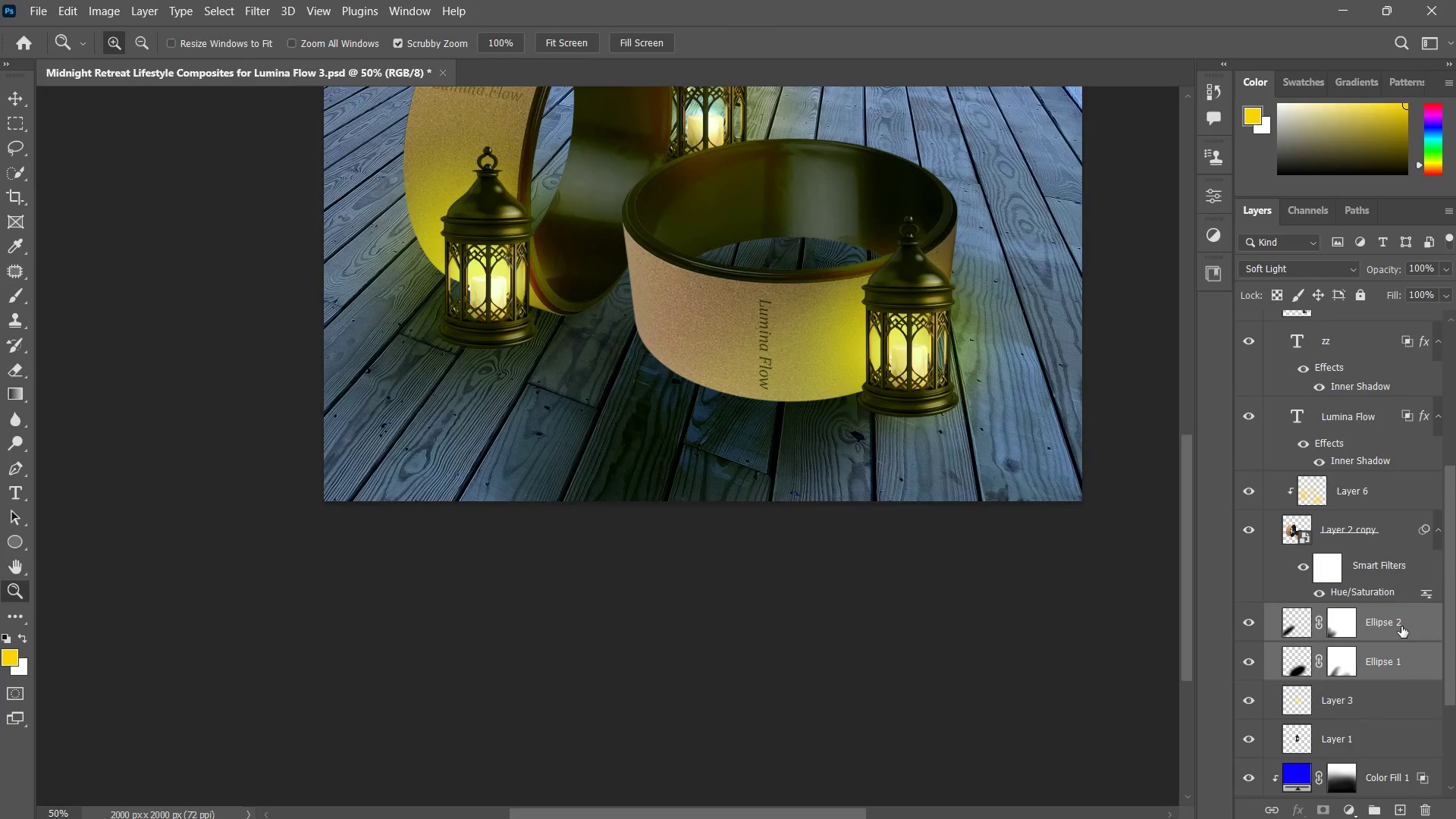 
key(Control+G)
 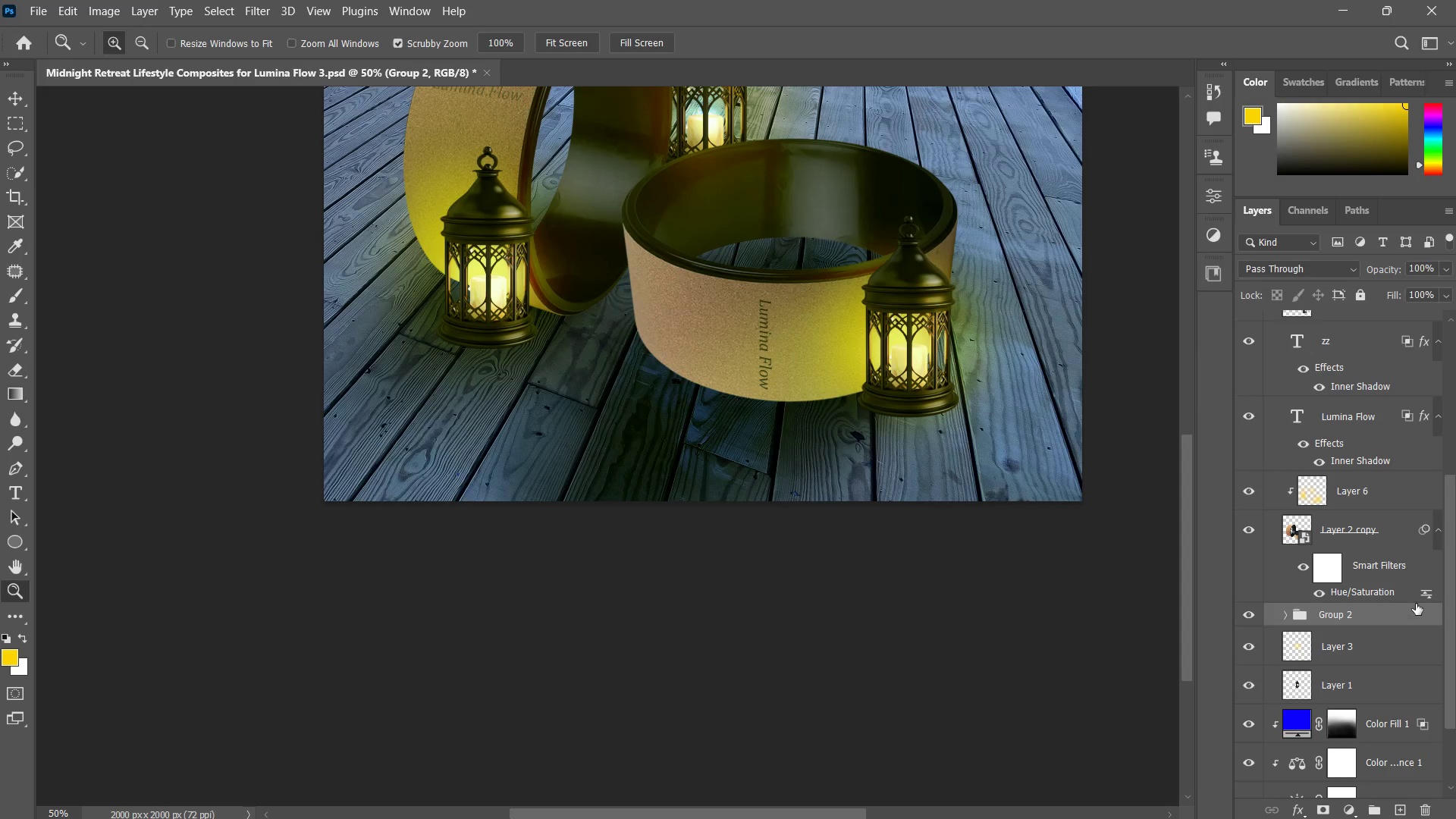 
double_click([1420, 609])
 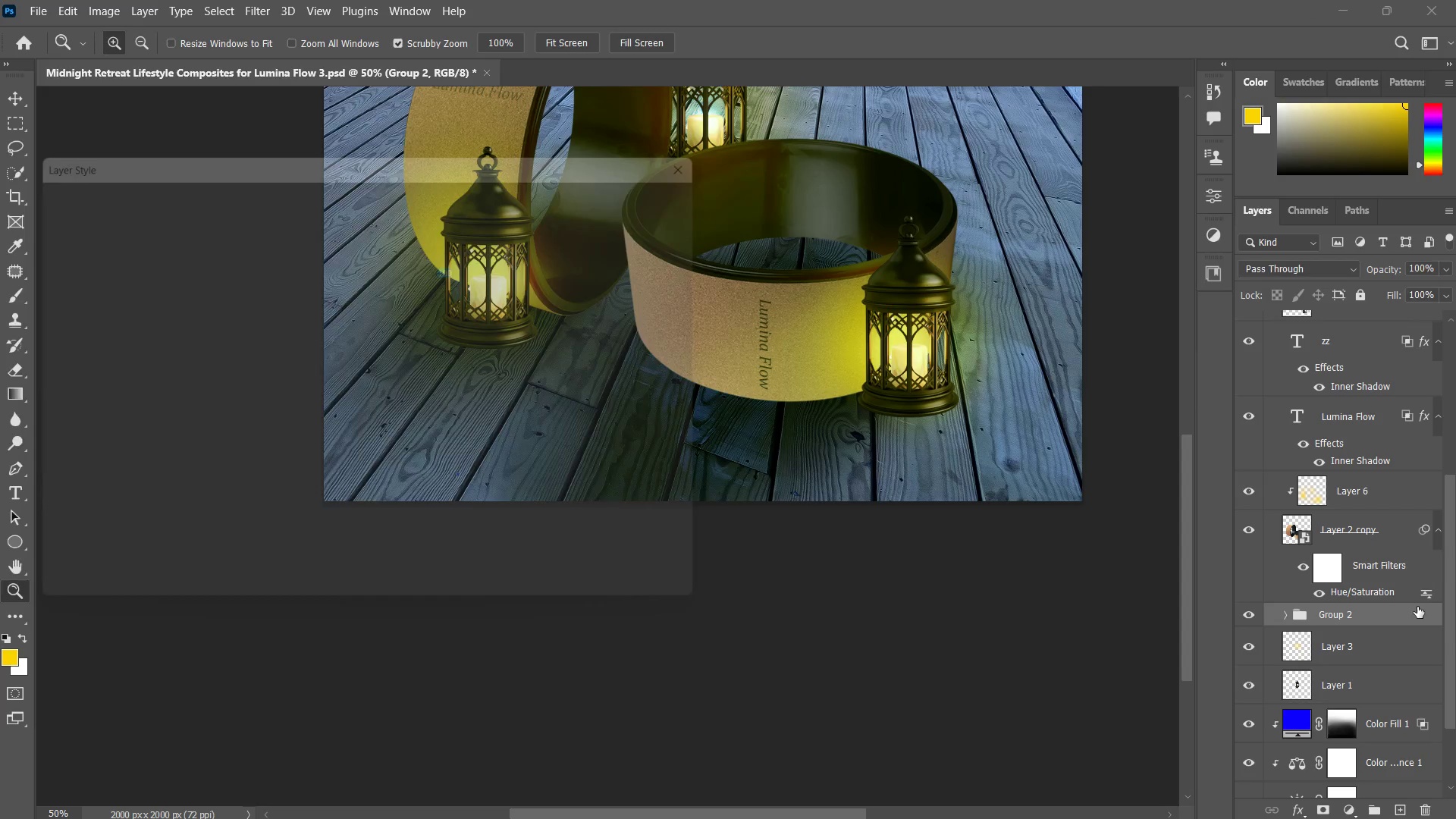 
hold_key(key=AltLeft, duration=1.08)
left_click_drag(start_coordinate=[270, 503], to_coordinate=[289, 500])
 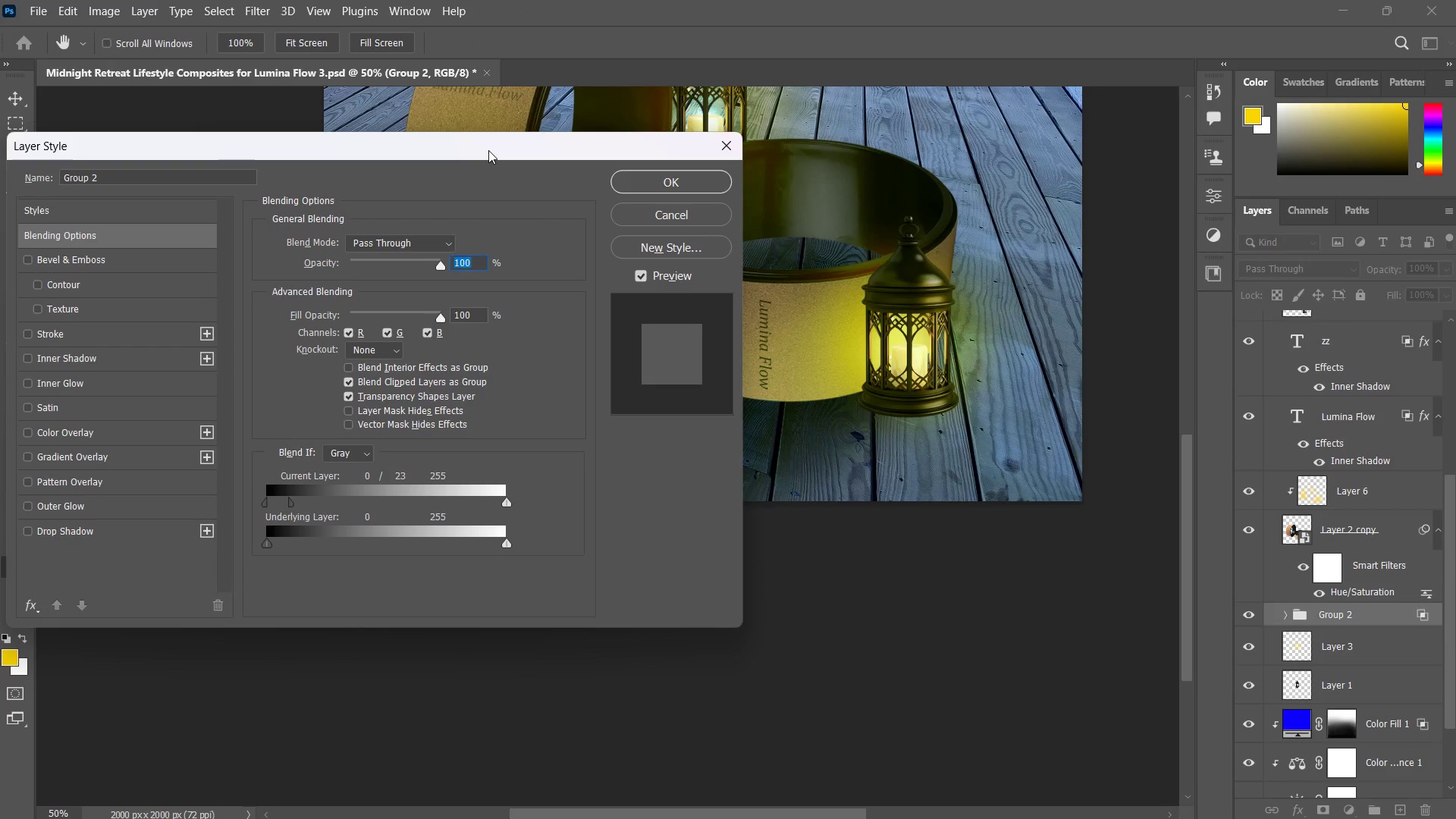 
left_click_drag(start_coordinate=[489, 144], to_coordinate=[1218, 347])
 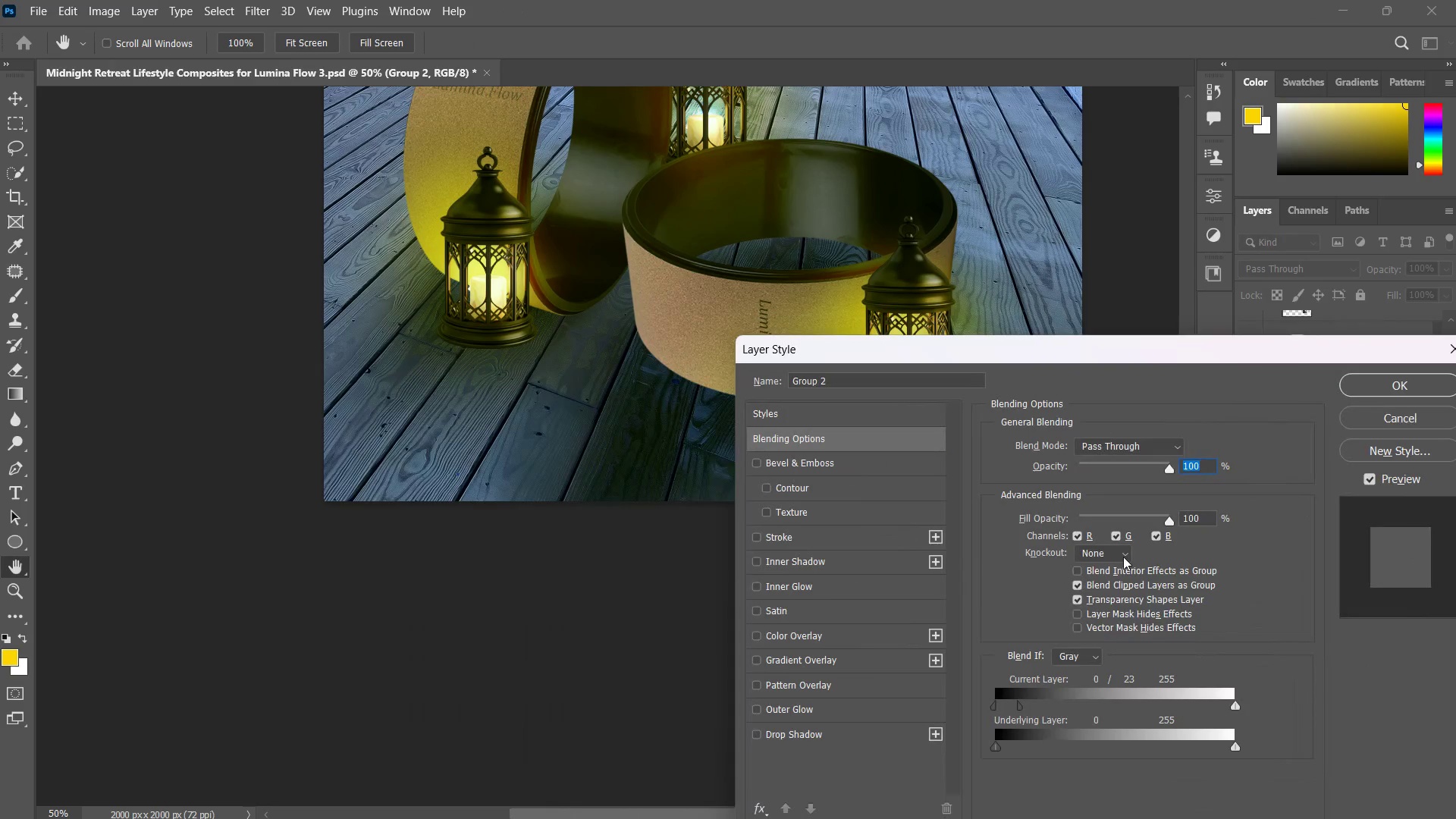 
hold_key(key=AltLeft, duration=7.14)
left_click_drag(start_coordinate=[995, 750], to_coordinate=[974, 760])
 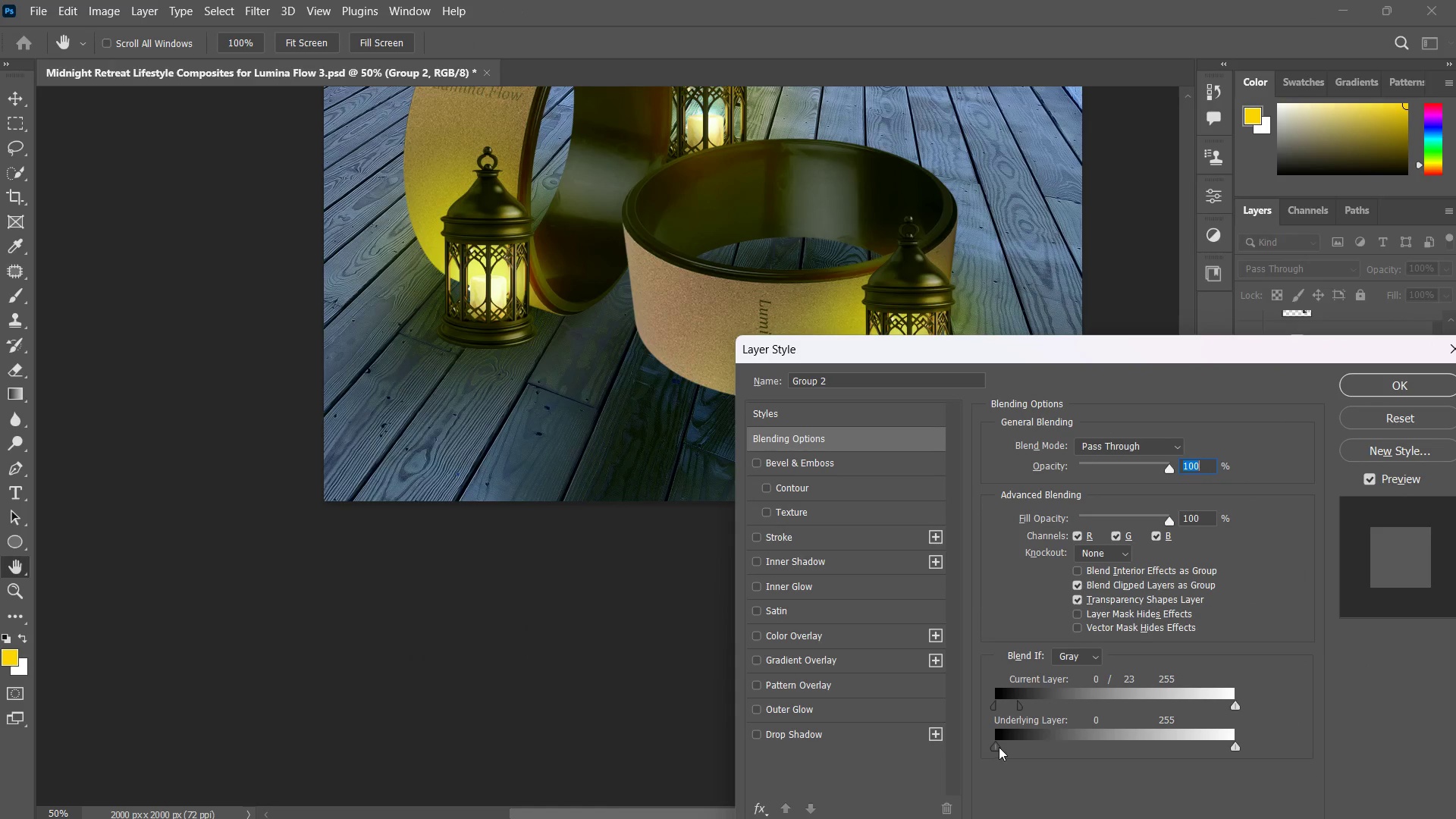 
left_click_drag(start_coordinate=[998, 747], to_coordinate=[1094, 762])
 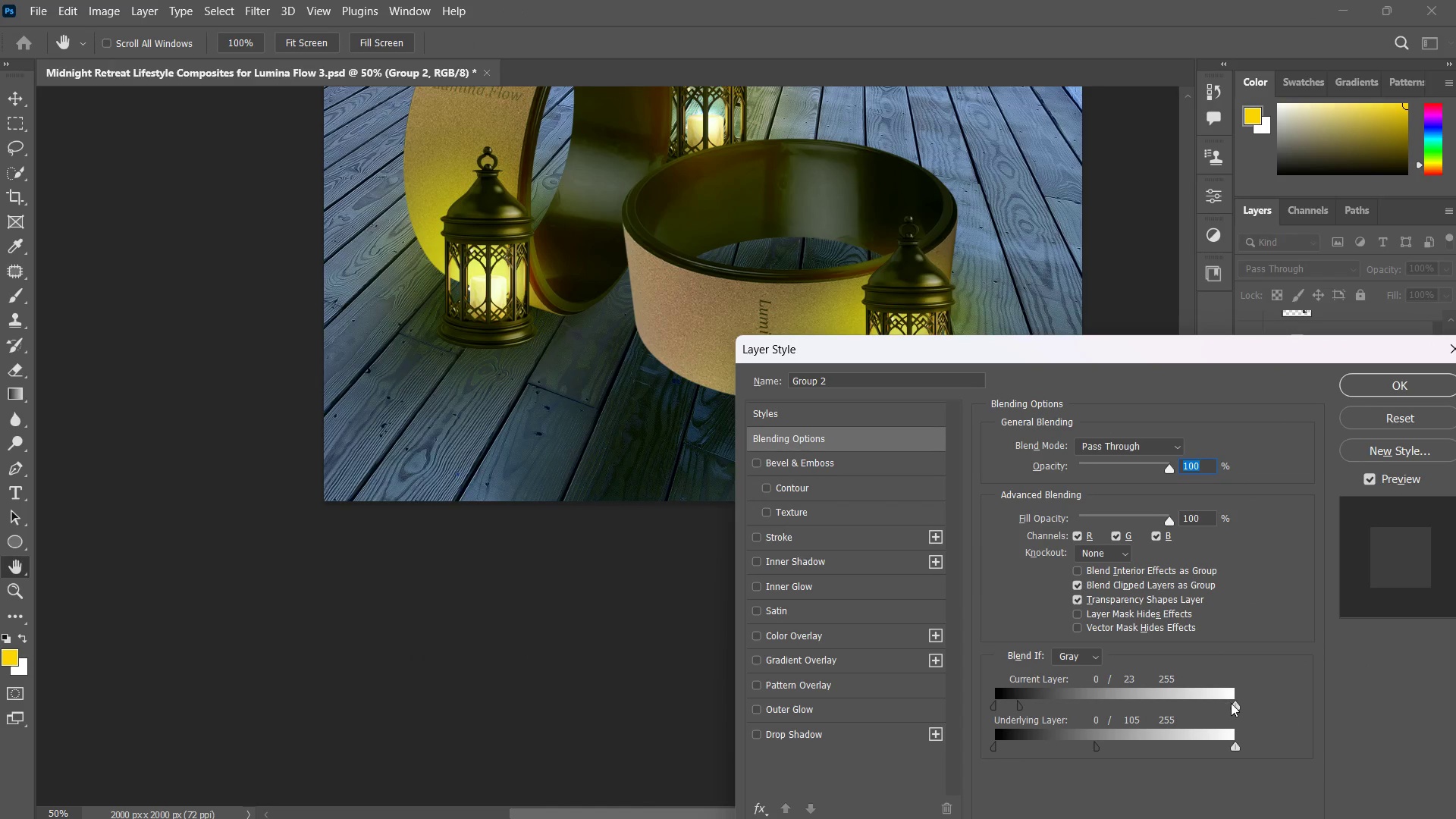 
left_click_drag(start_coordinate=[1232, 703], to_coordinate=[1160, 717])
 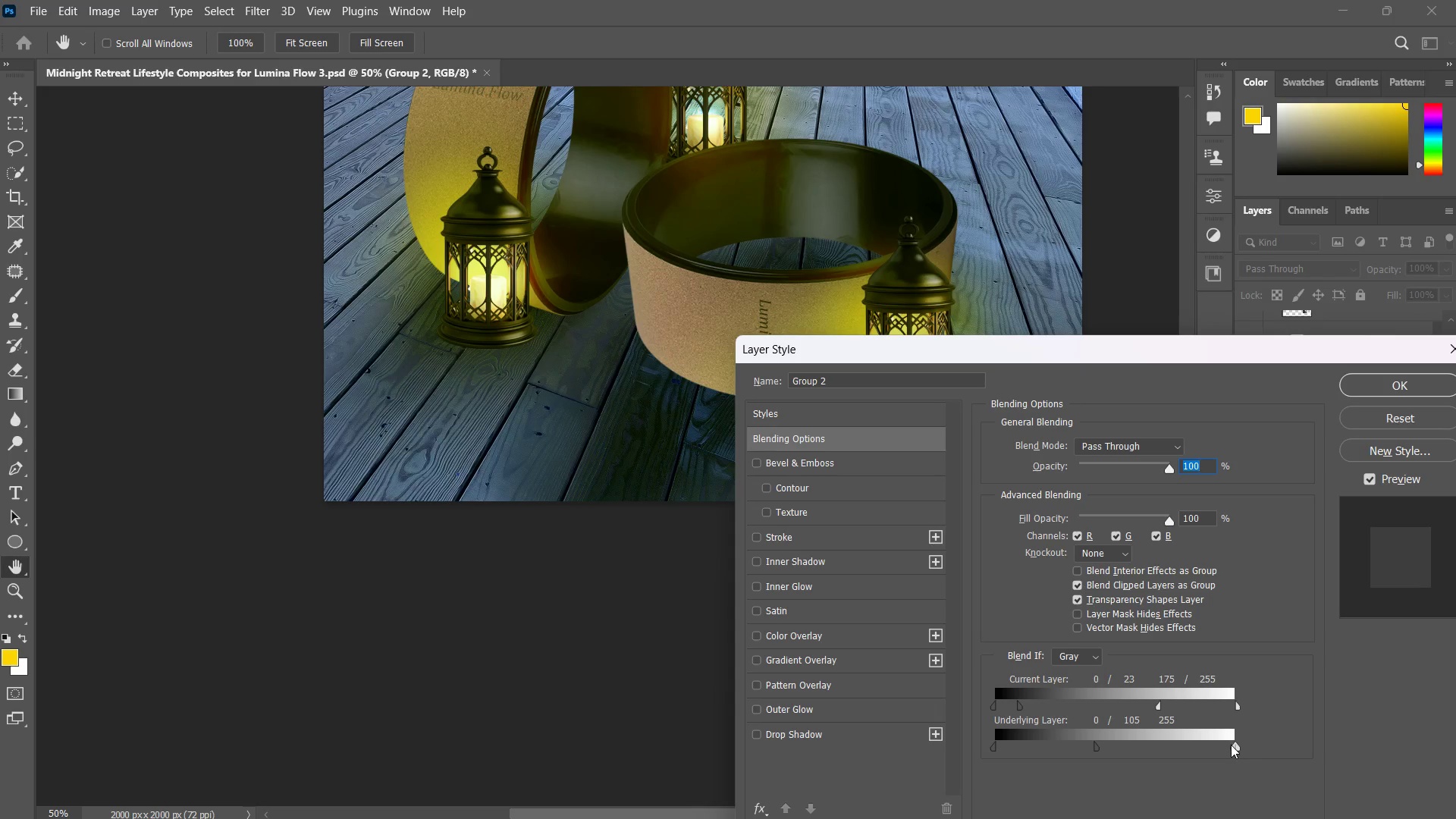 
left_click_drag(start_coordinate=[1231, 745], to_coordinate=[1194, 753])
 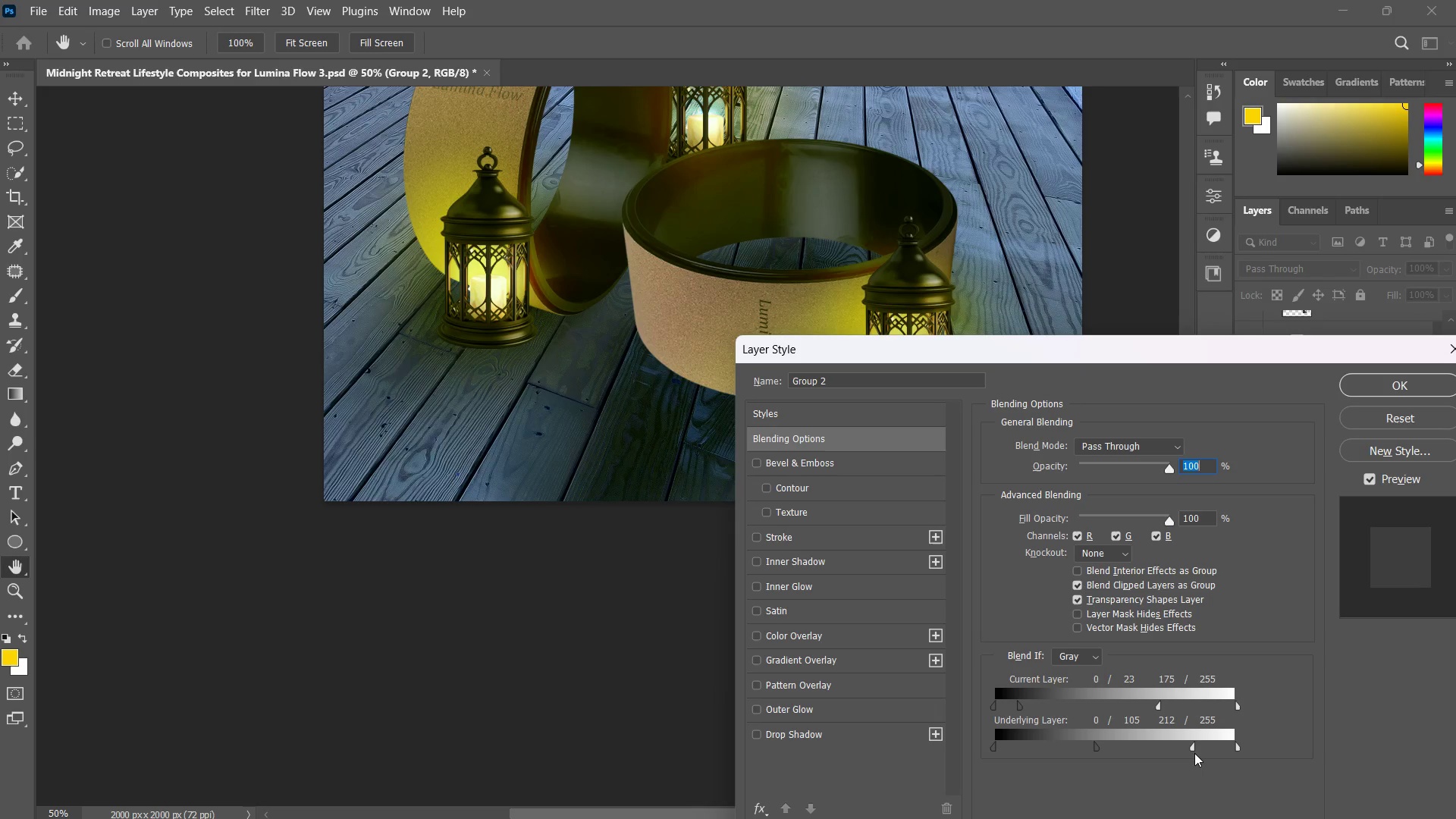 
left_click([1194, 753])
 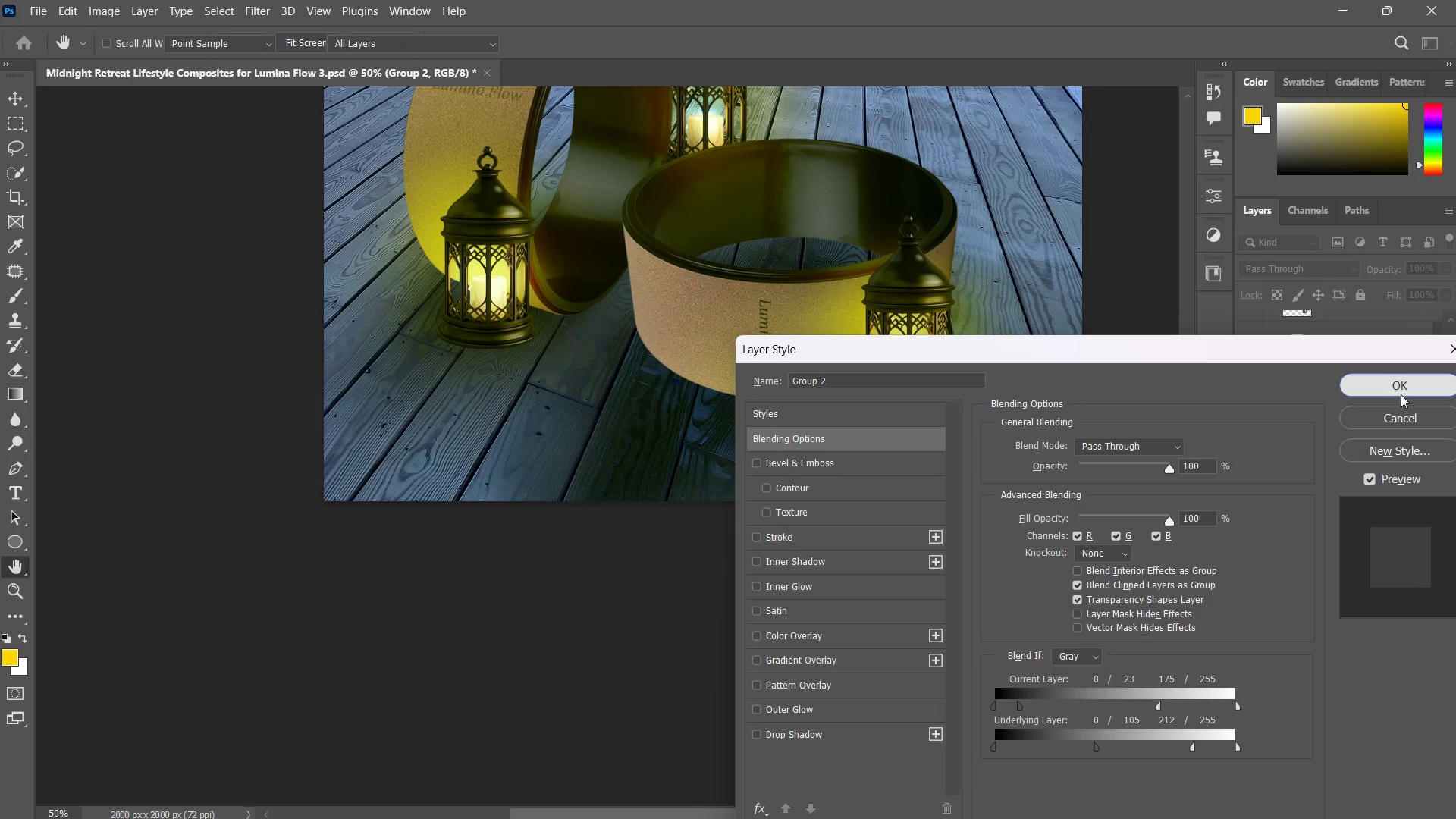 
type(zz z)
 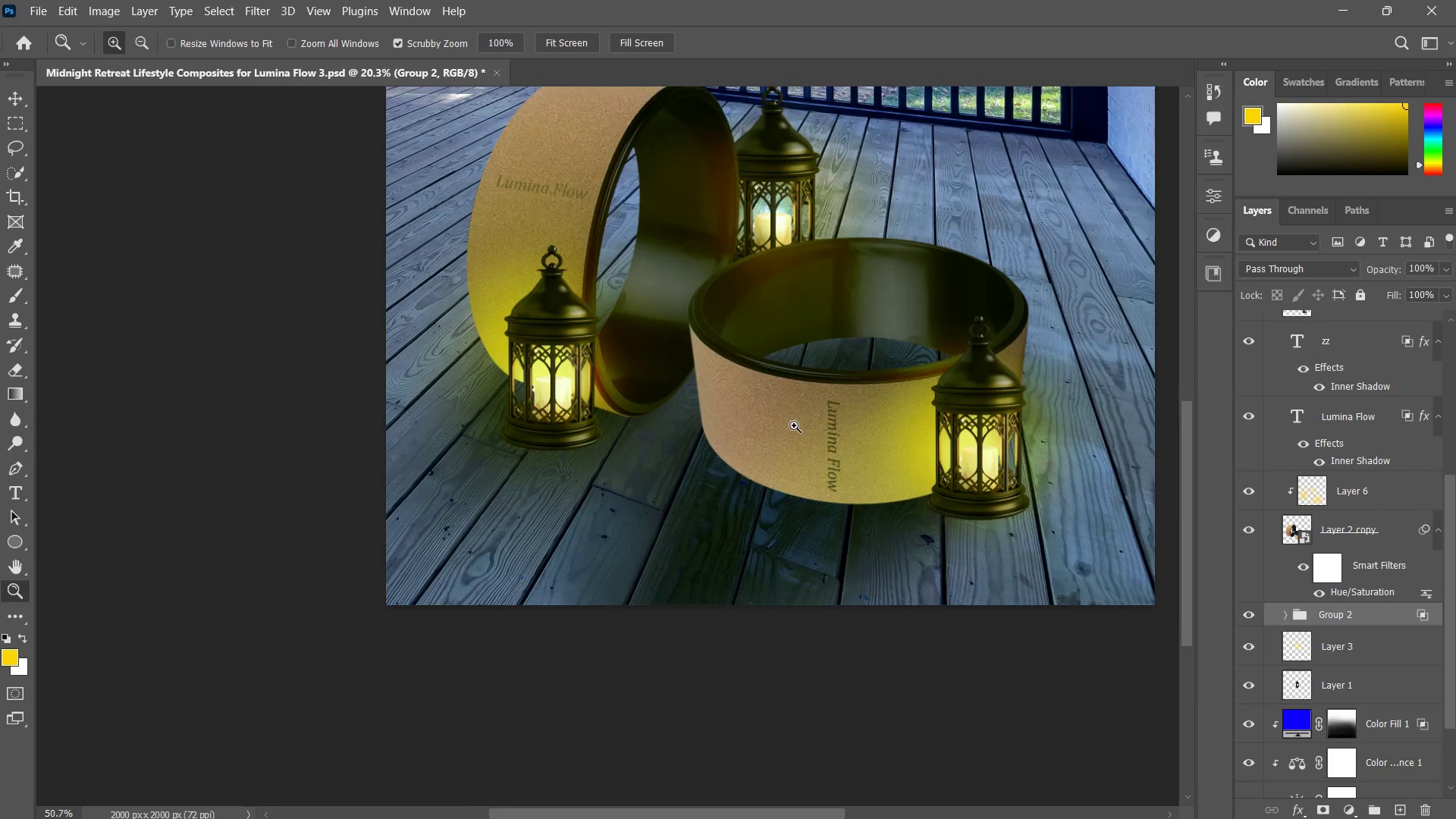 
left_click_drag(start_coordinate=[820, 467], to_coordinate=[761, 516])
 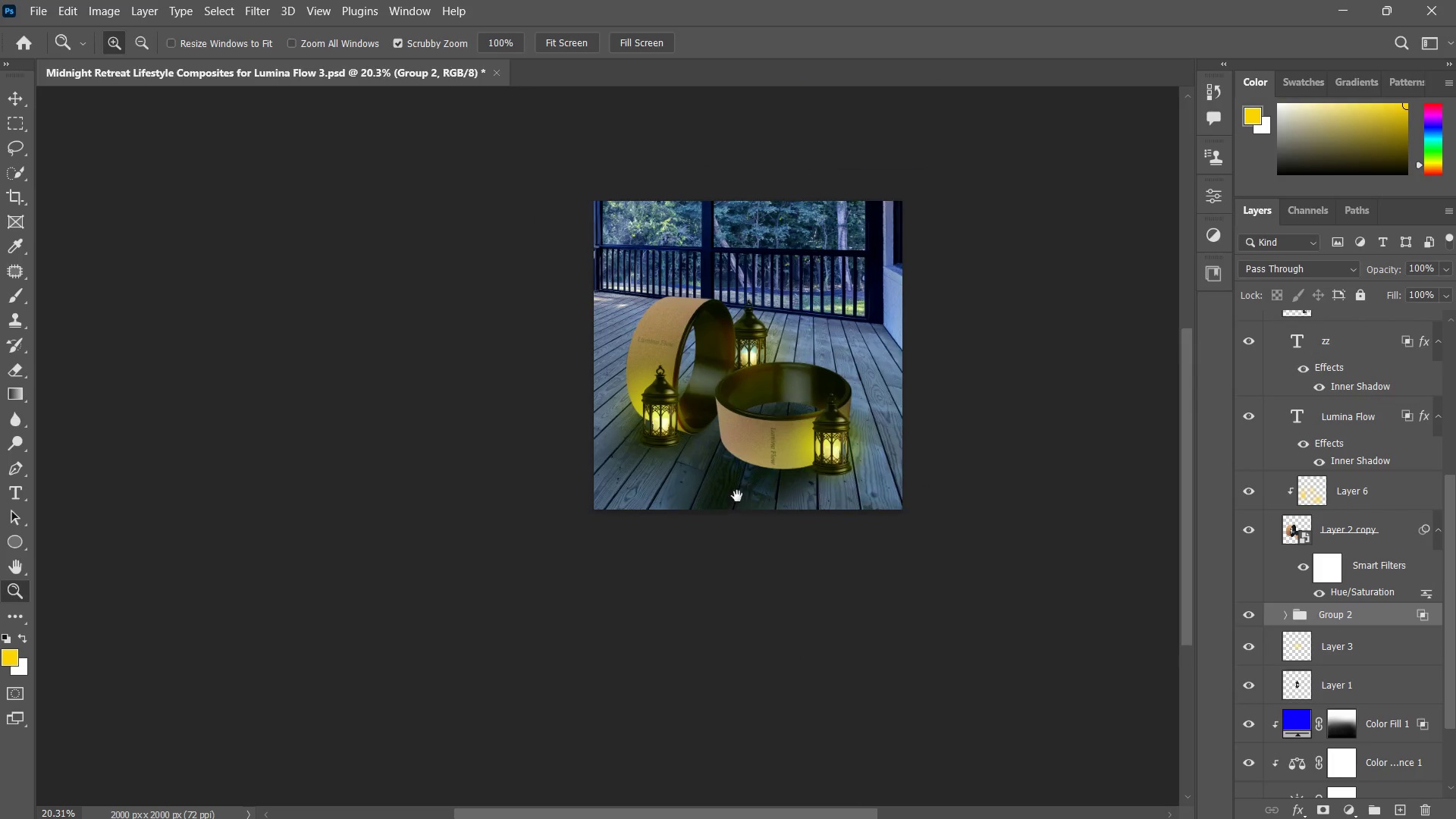 
left_click_drag(start_coordinate=[770, 455], to_coordinate=[736, 498])
 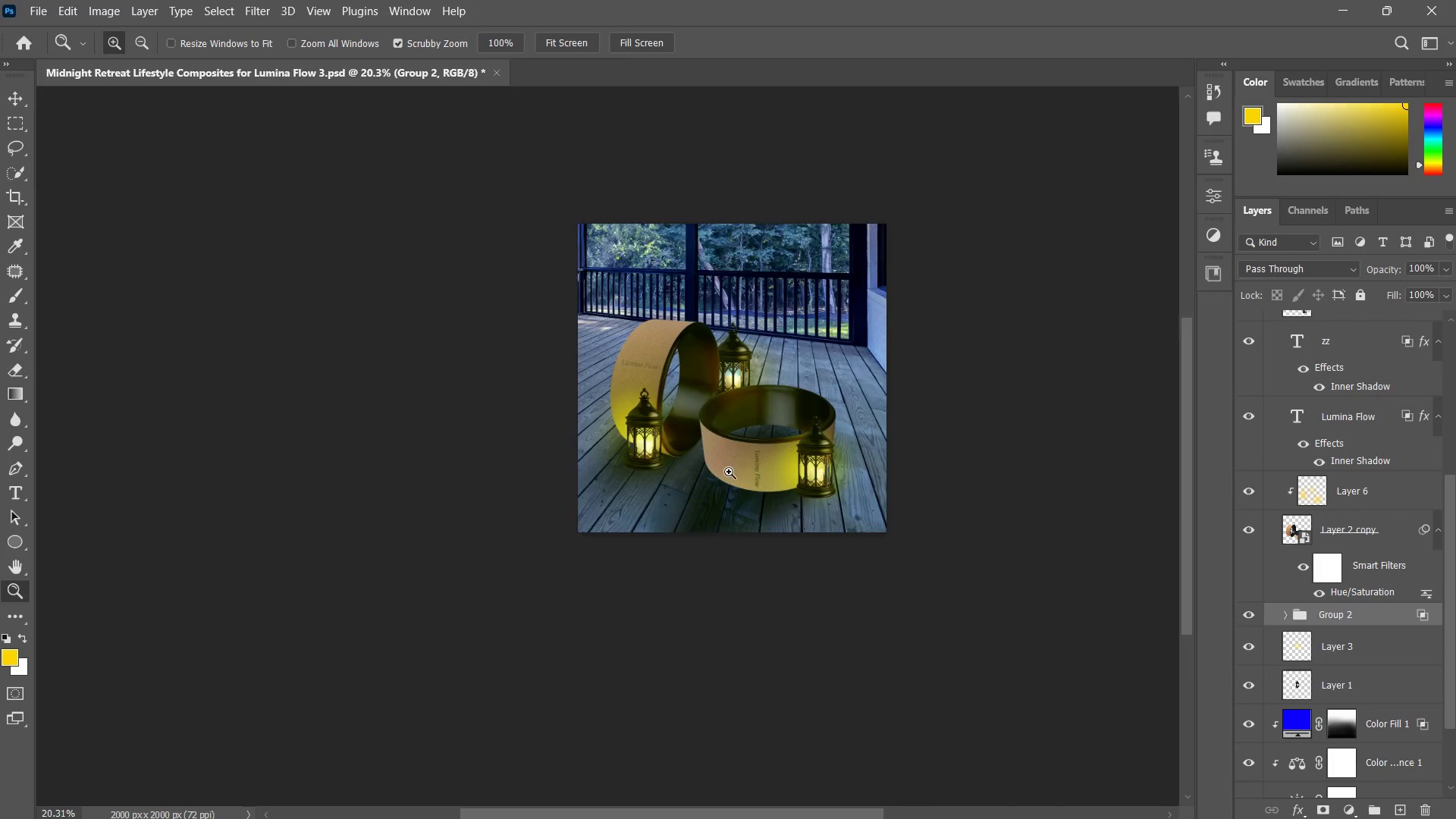 
left_click_drag(start_coordinate=[706, 483], to_coordinate=[799, 416])
 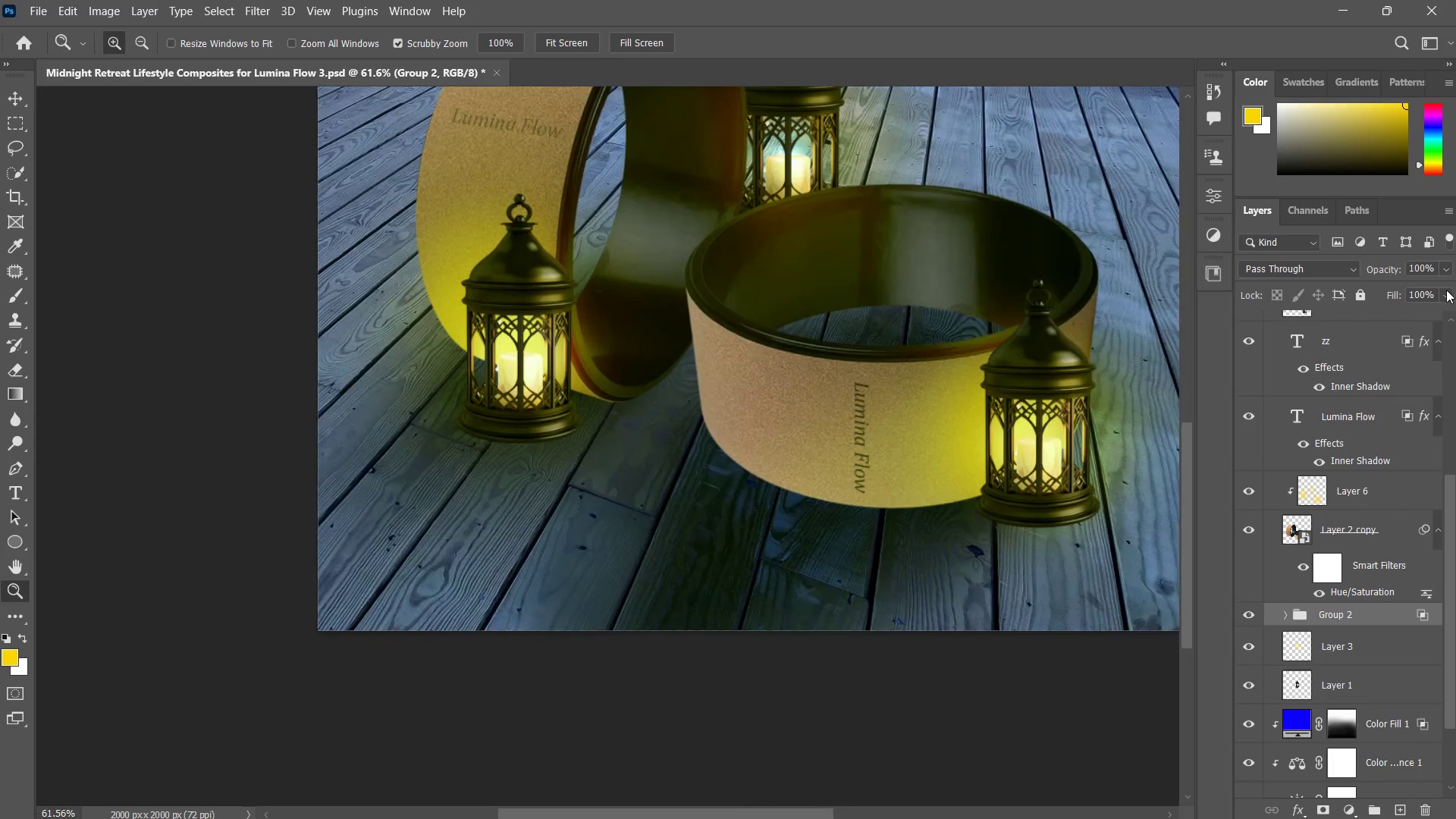 
left_click([1447, 290])
 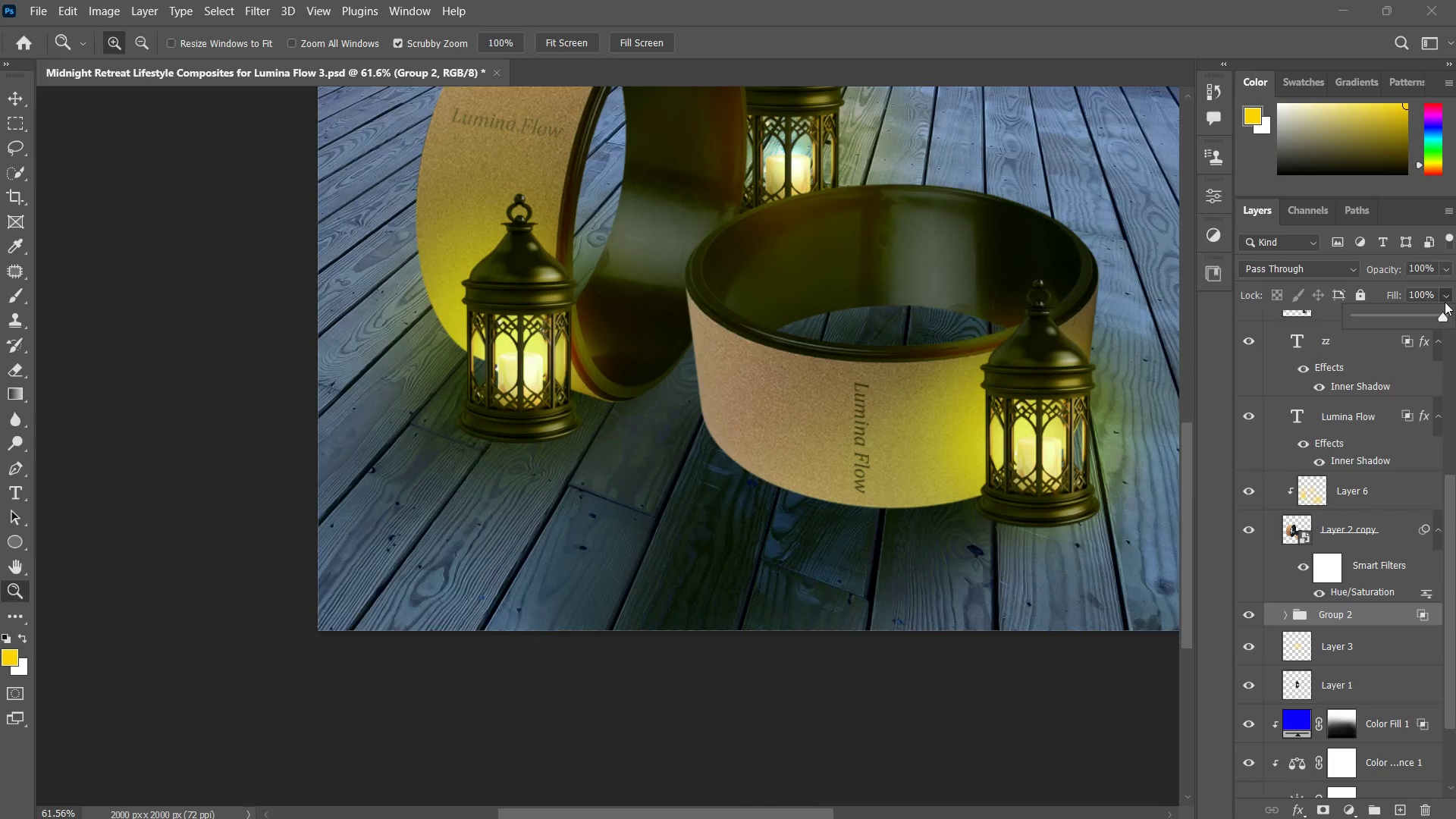 
left_click_drag(start_coordinate=[1440, 316], to_coordinate=[1415, 322])
 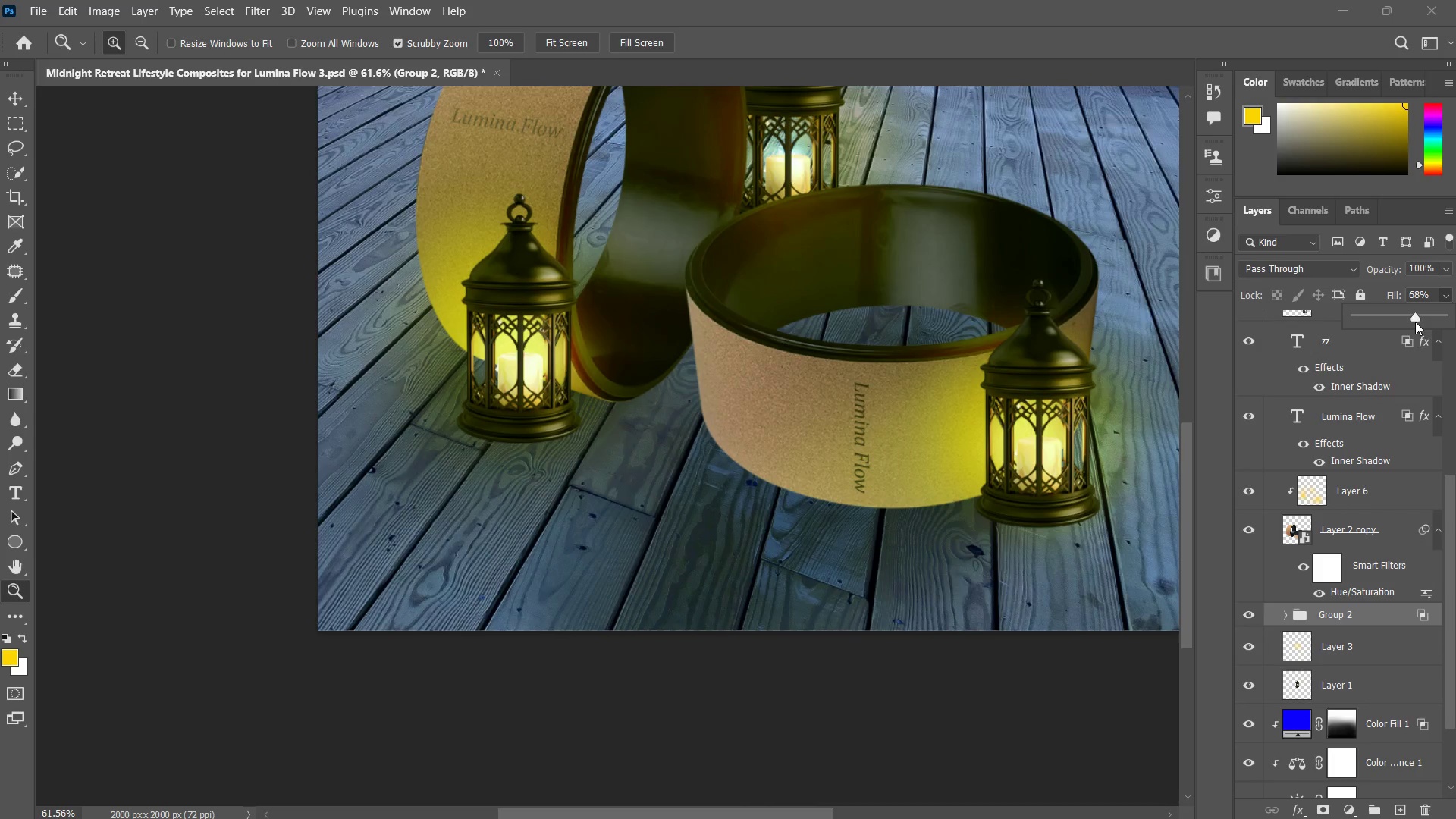 
left_click([1415, 322])
 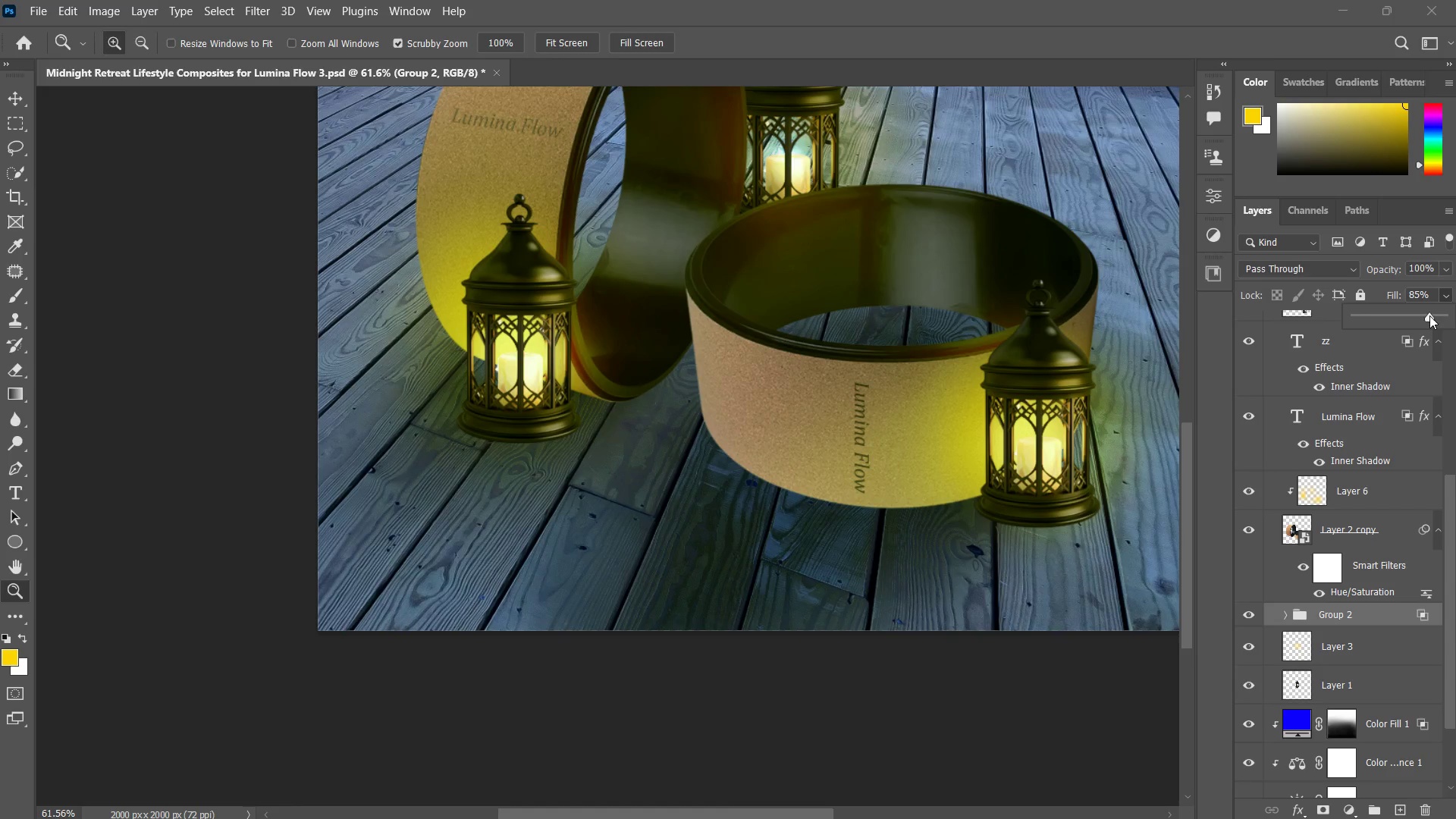 
left_click([1370, 613])
 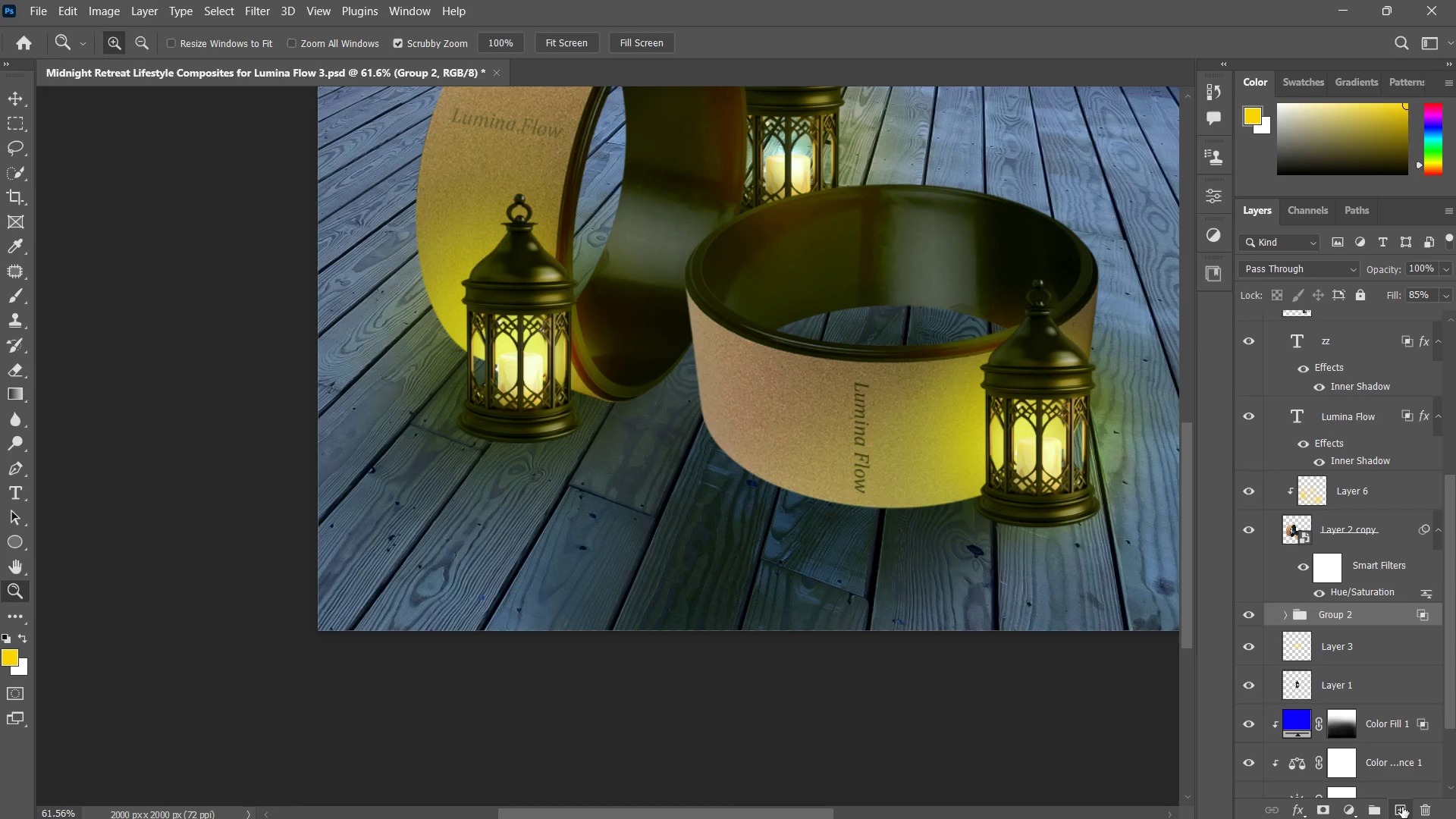 
left_click_drag(start_coordinate=[1376, 622], to_coordinate=[1371, 668])
 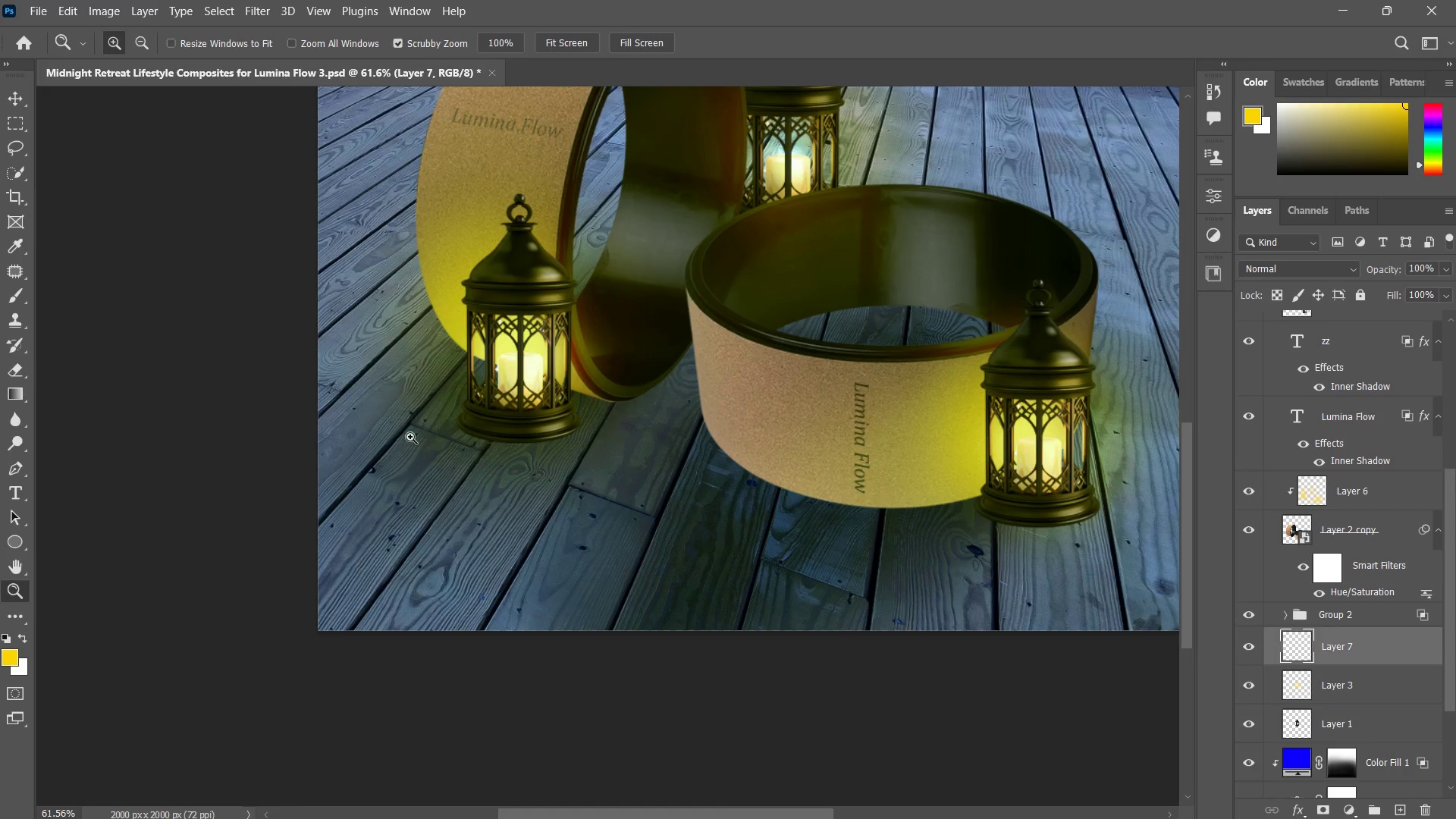 
left_click_drag(start_coordinate=[410, 437], to_coordinate=[428, 432])
 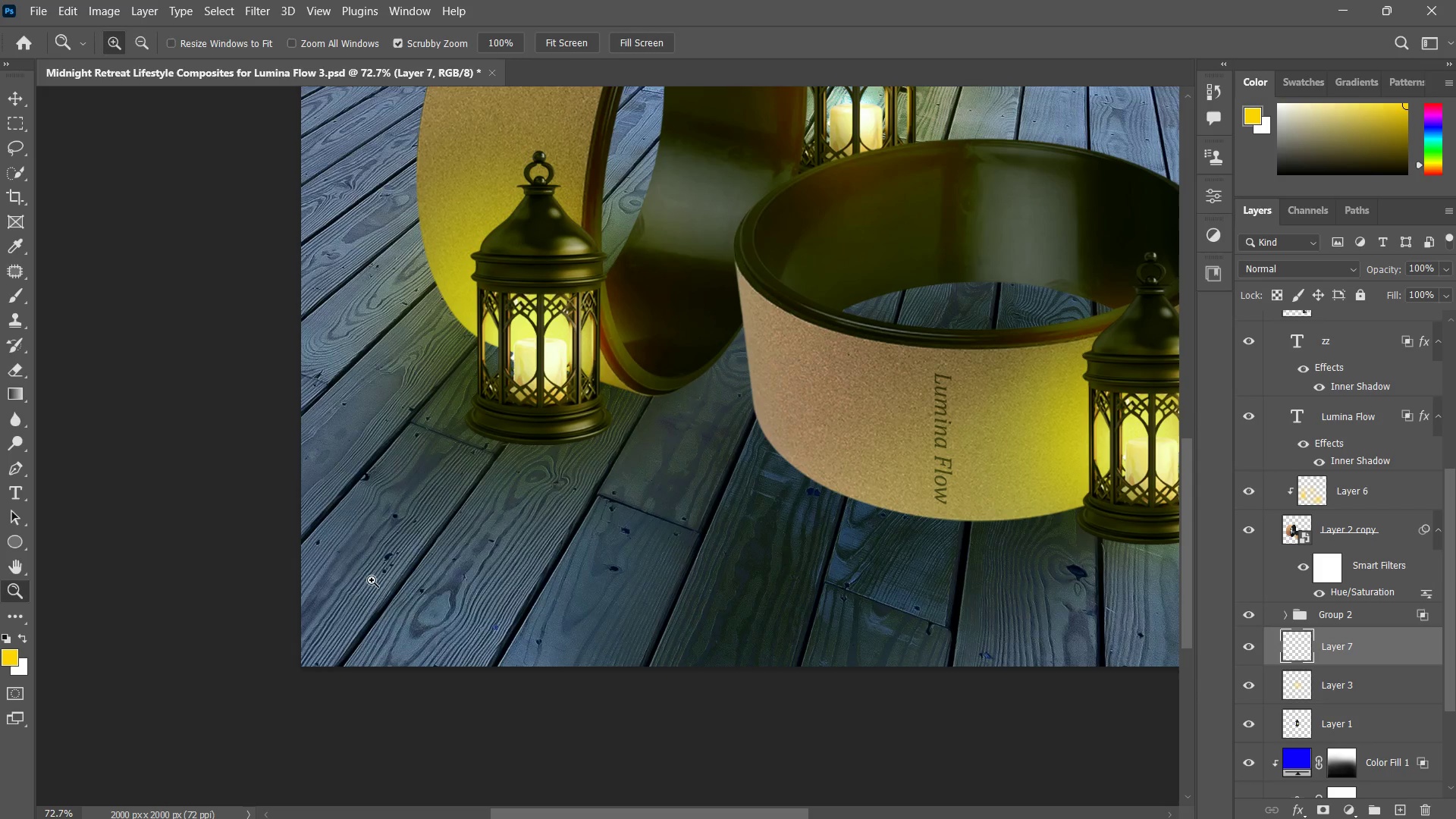 
key(X)
 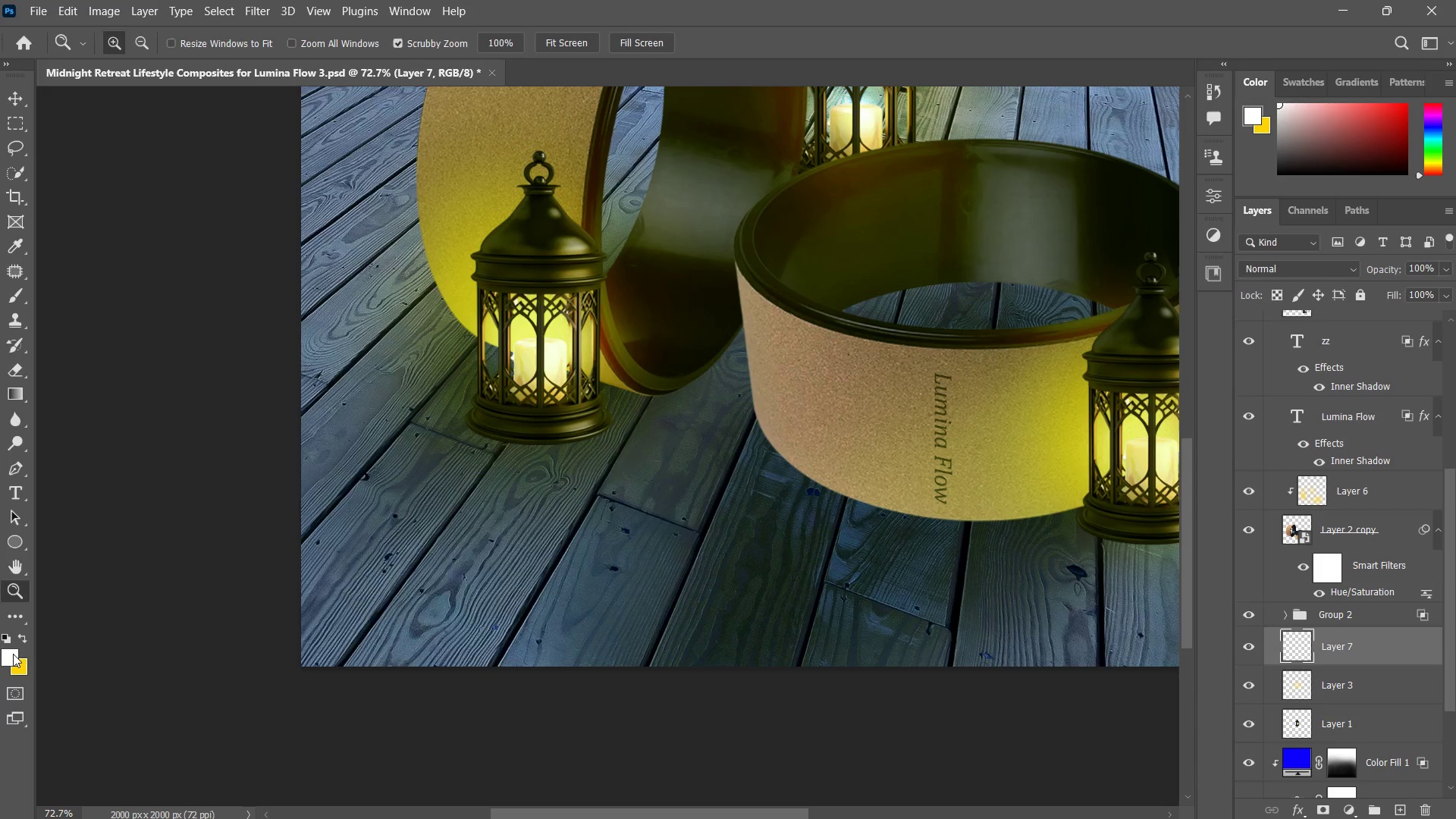 
double_click([13, 654])
 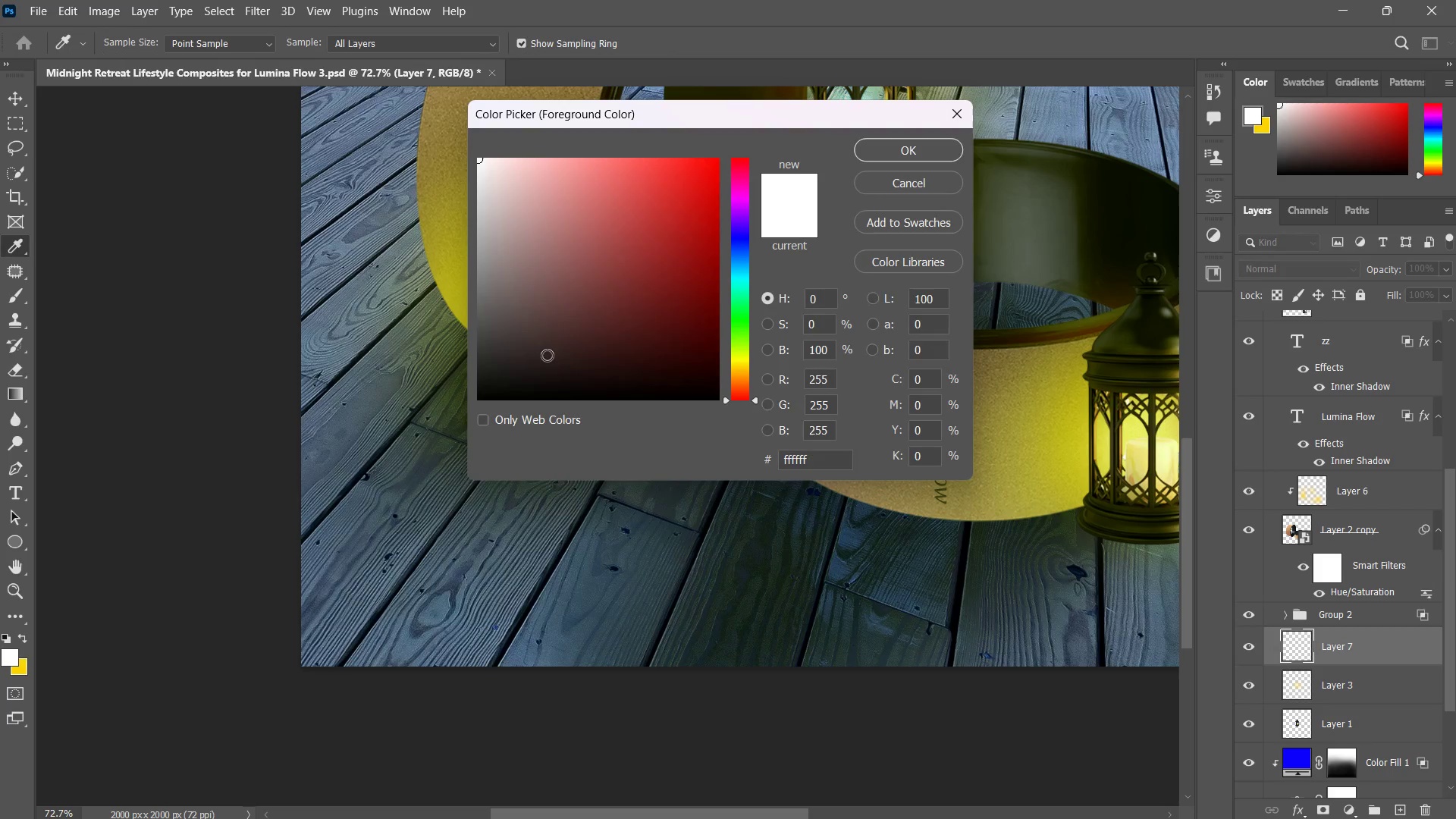 
left_click_drag(start_coordinate=[540, 343], to_coordinate=[457, 403])
 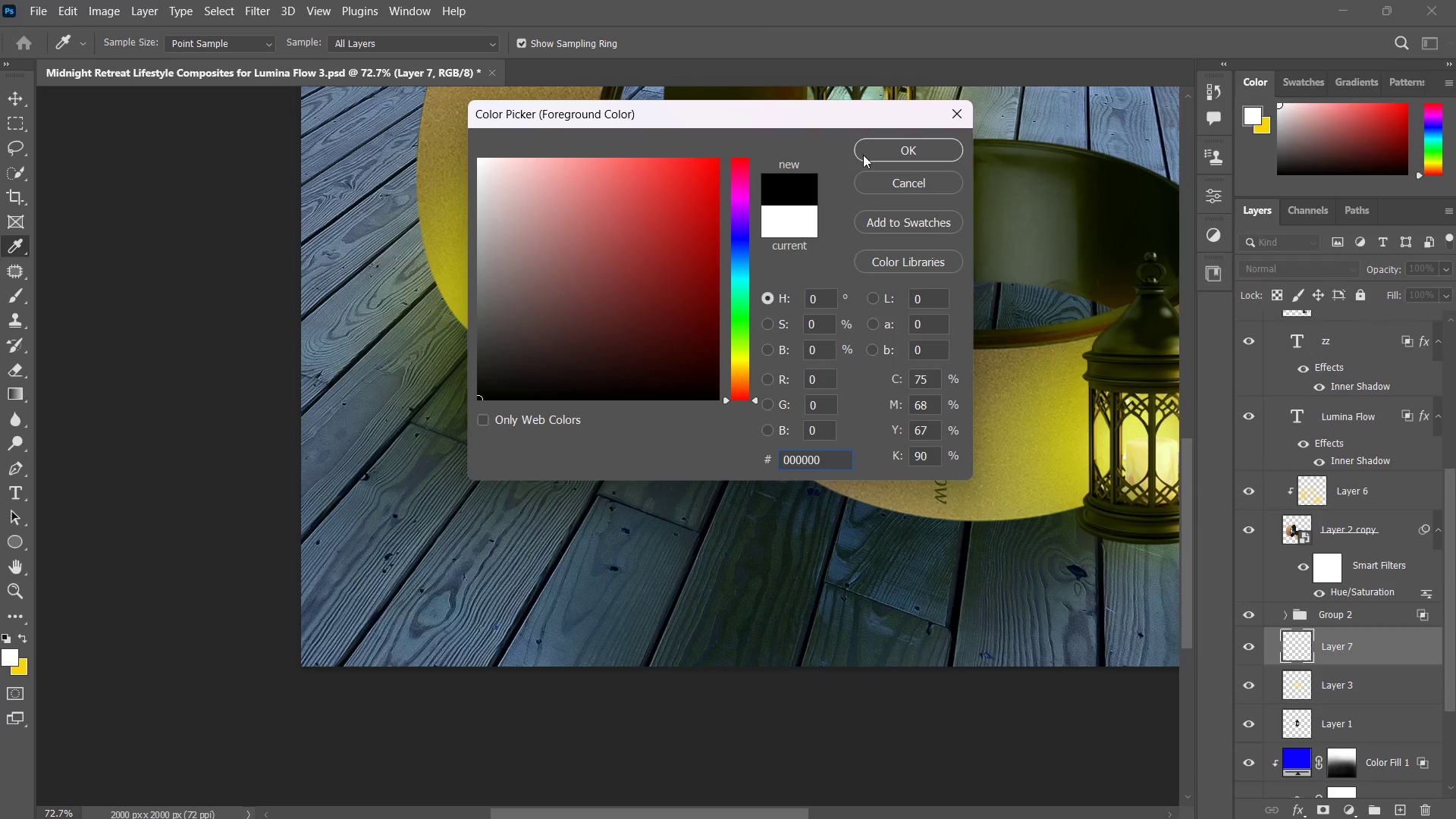 
left_click([864, 153])
 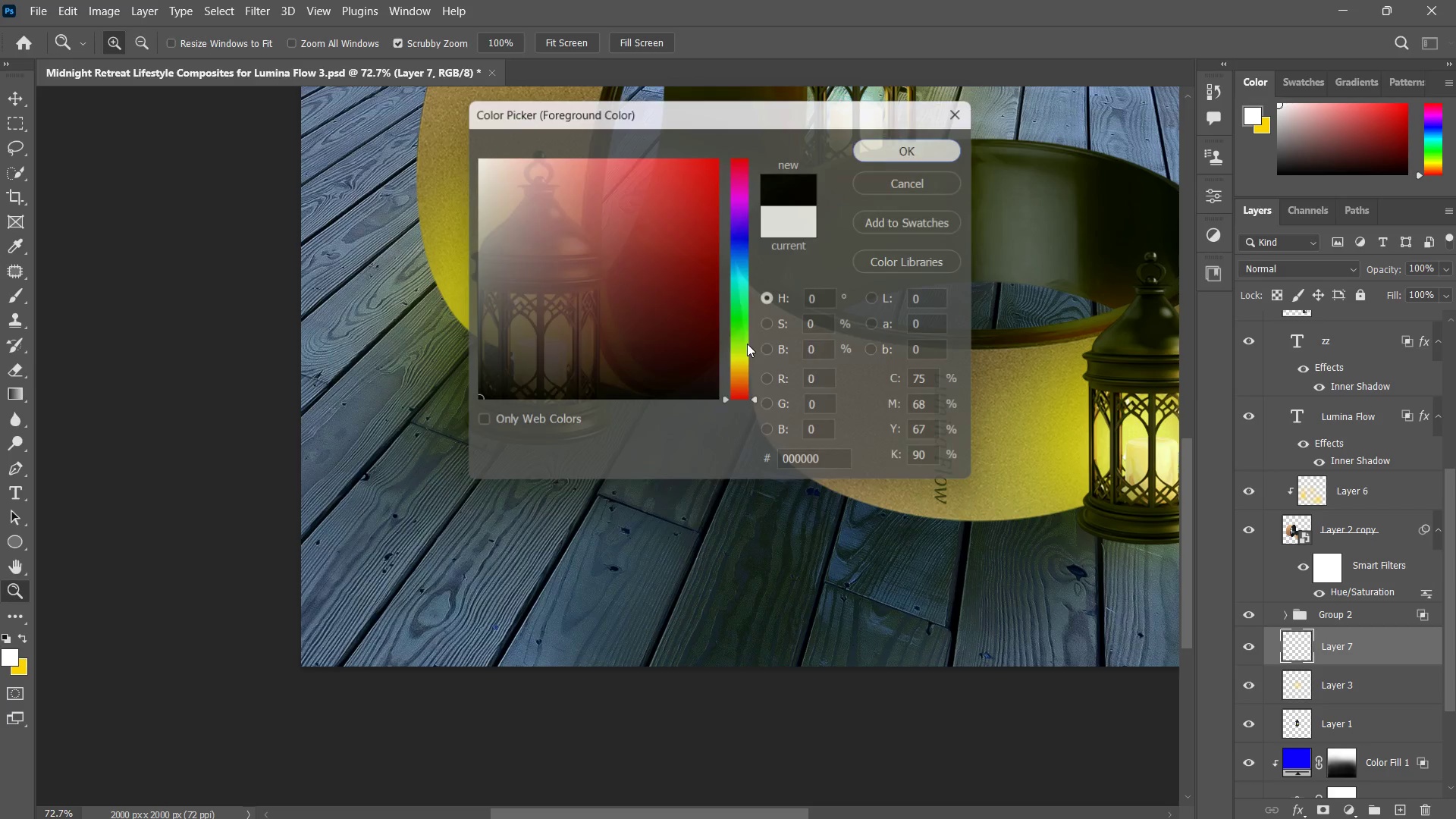 
key(B)
 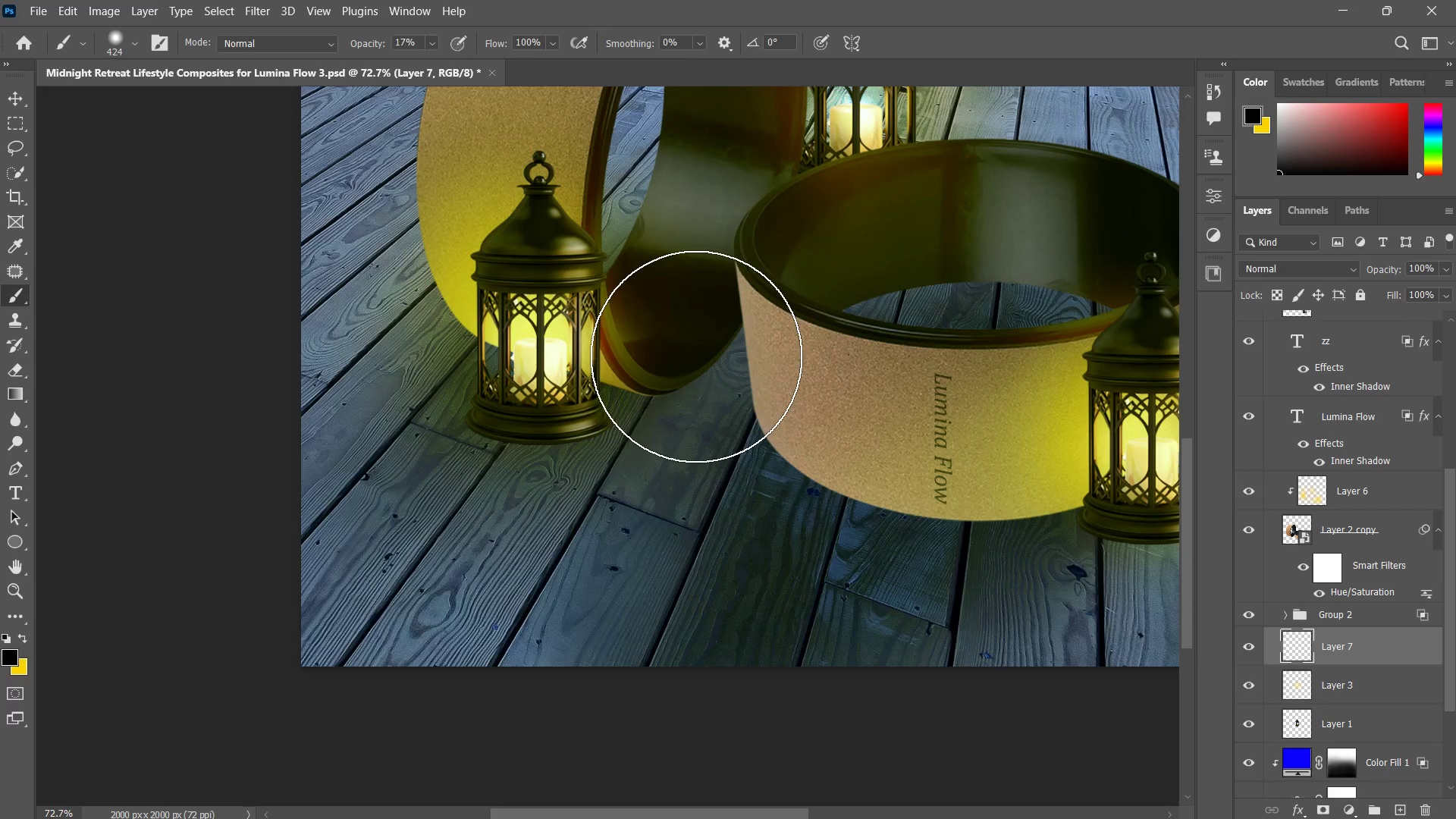 
left_click_drag(start_coordinate=[701, 349], to_coordinate=[610, 353])
 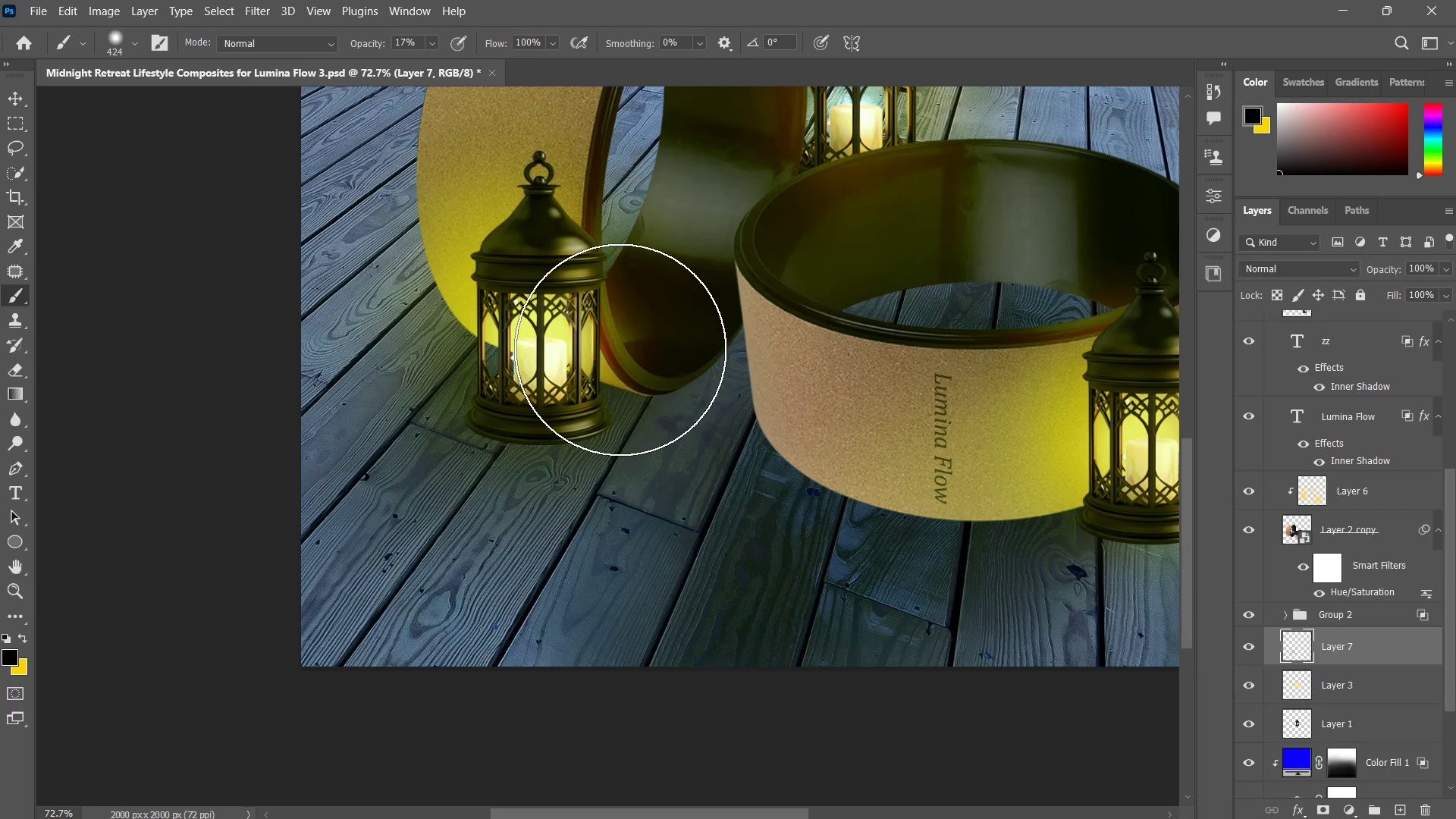 
key(Control+Z)
 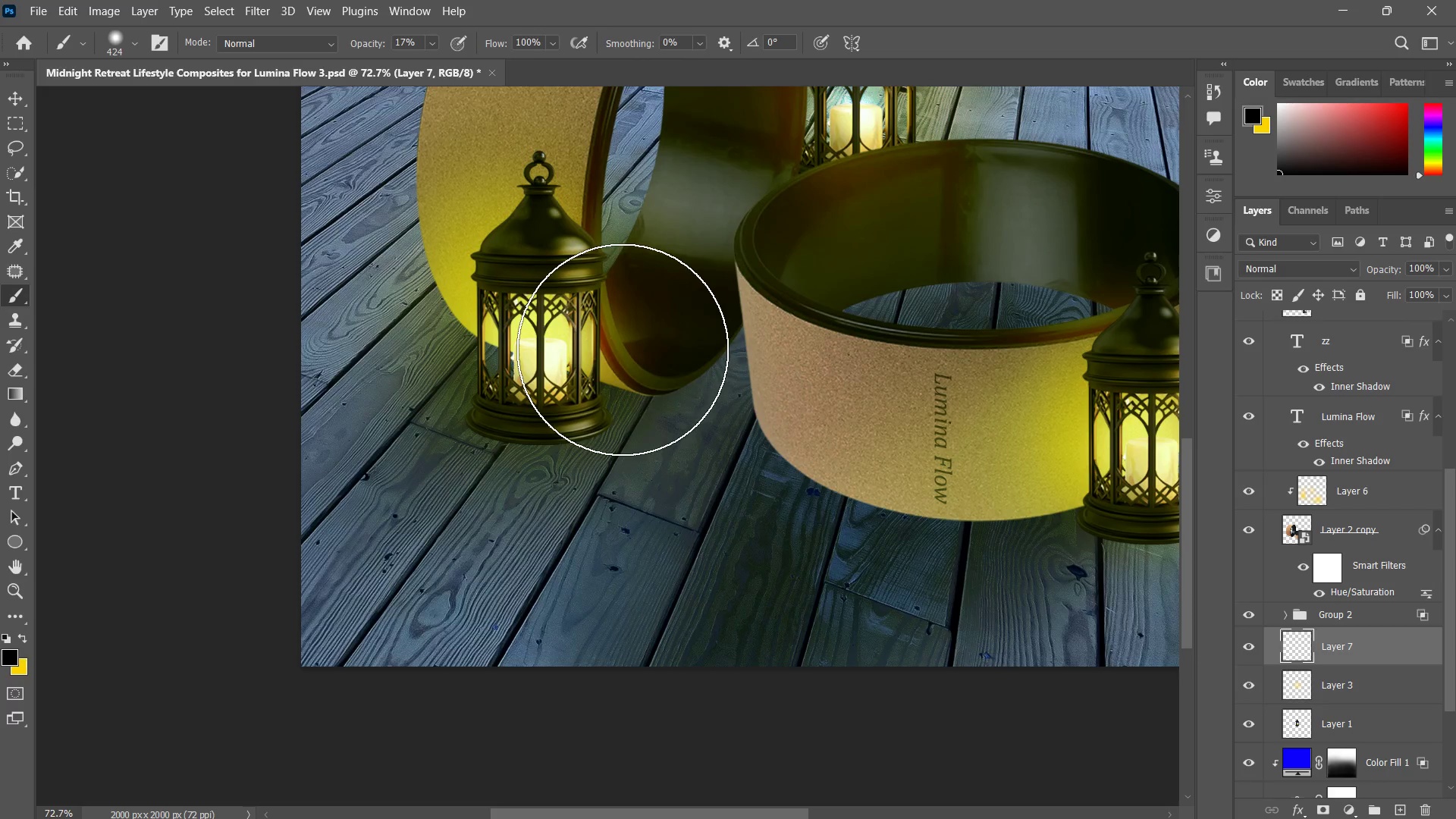 
hold_key(key=AltLeft, duration=1.83)
 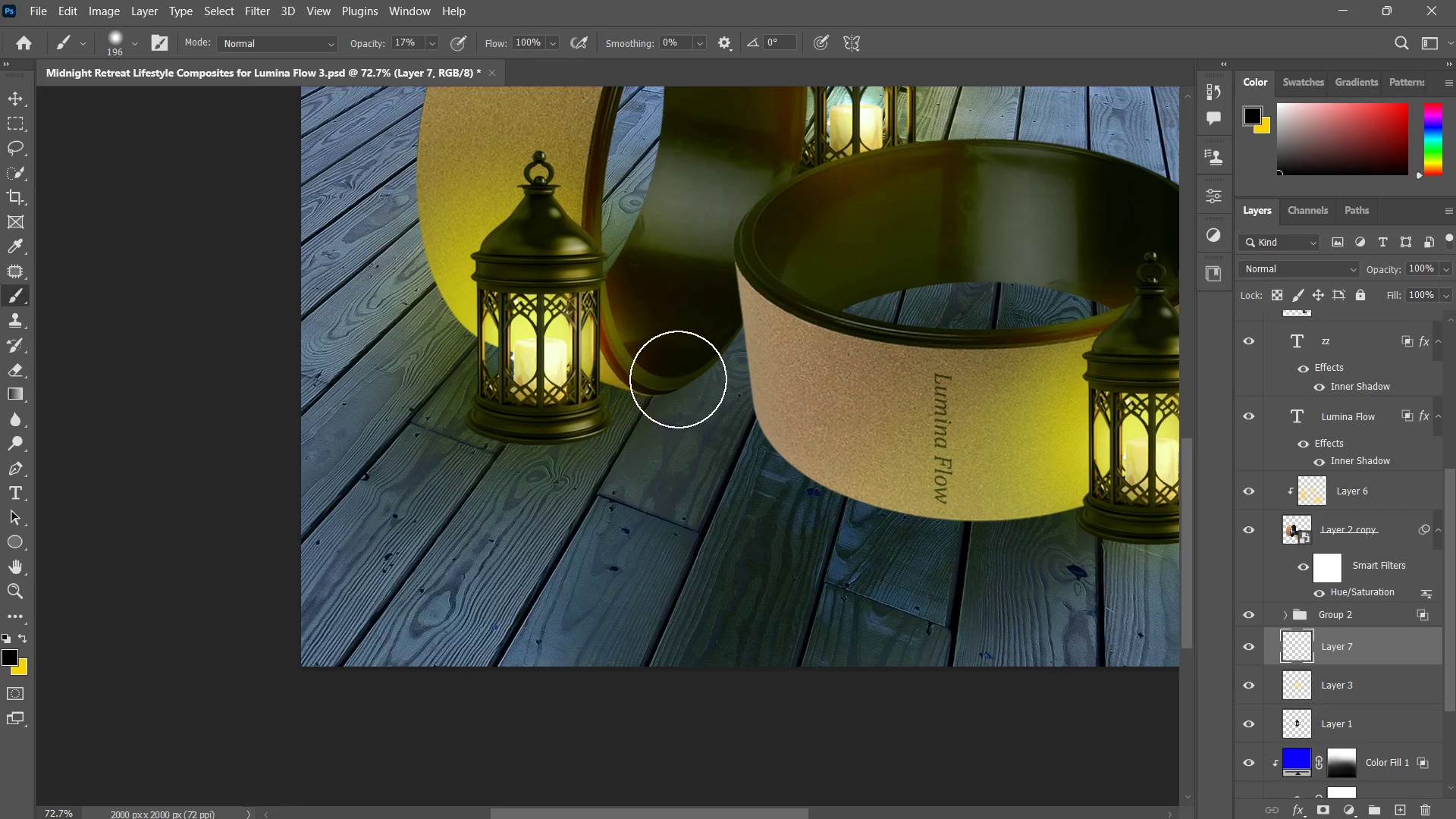 
left_click_drag(start_coordinate=[678, 379], to_coordinate=[571, 390])
 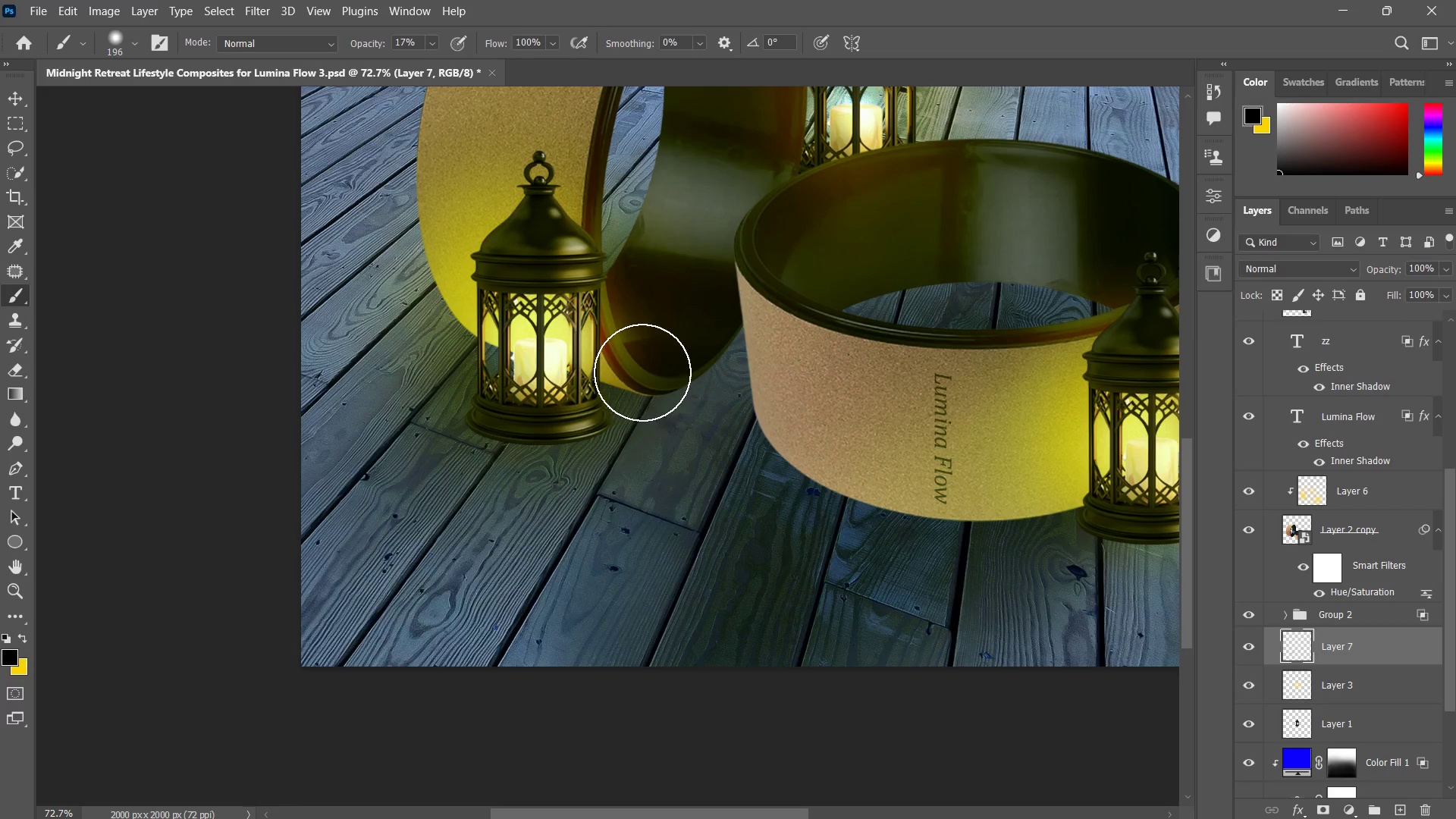 
left_click_drag(start_coordinate=[656, 368], to_coordinate=[601, 408])
 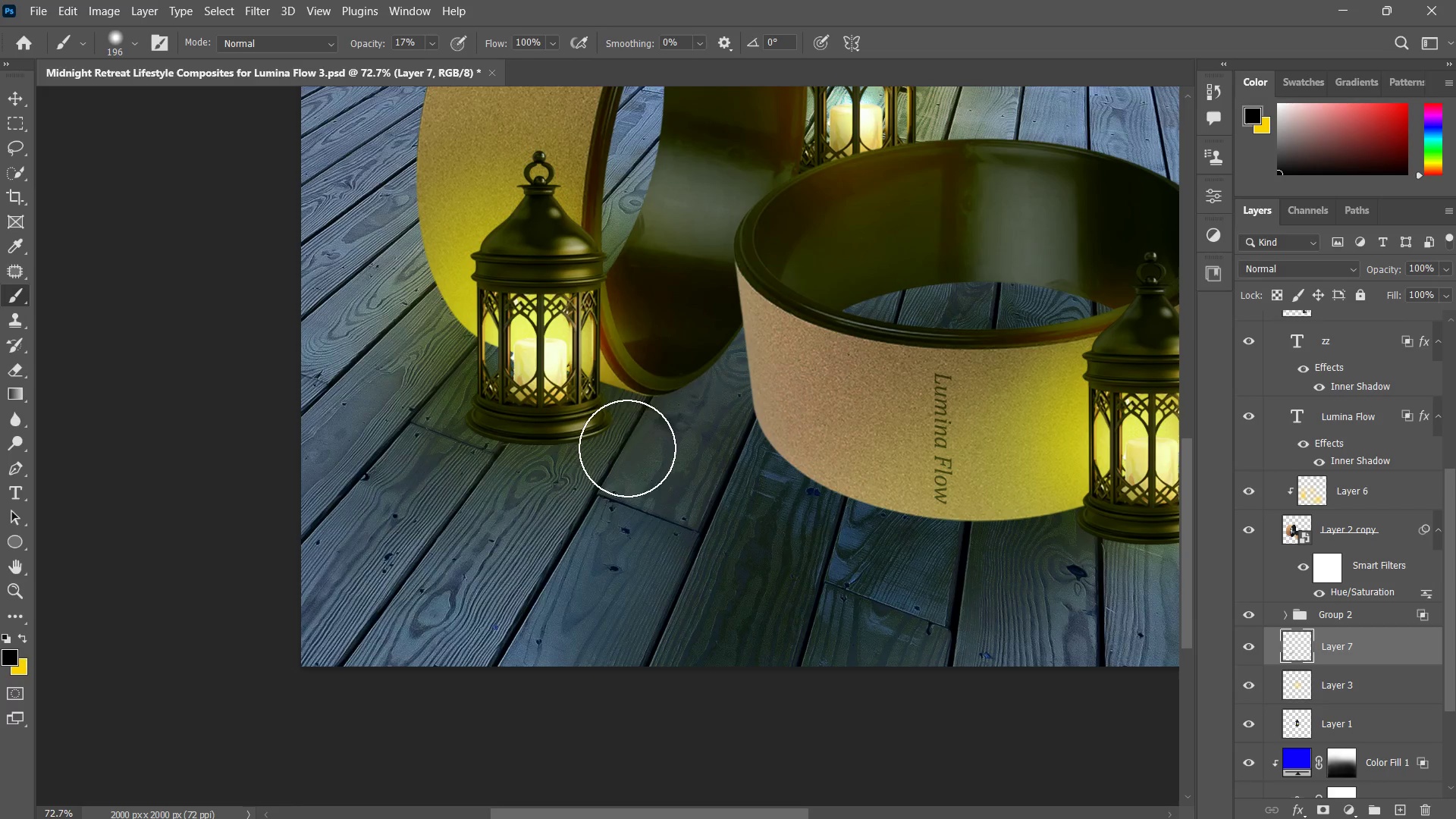 
left_click_drag(start_coordinate=[670, 387], to_coordinate=[604, 477])
 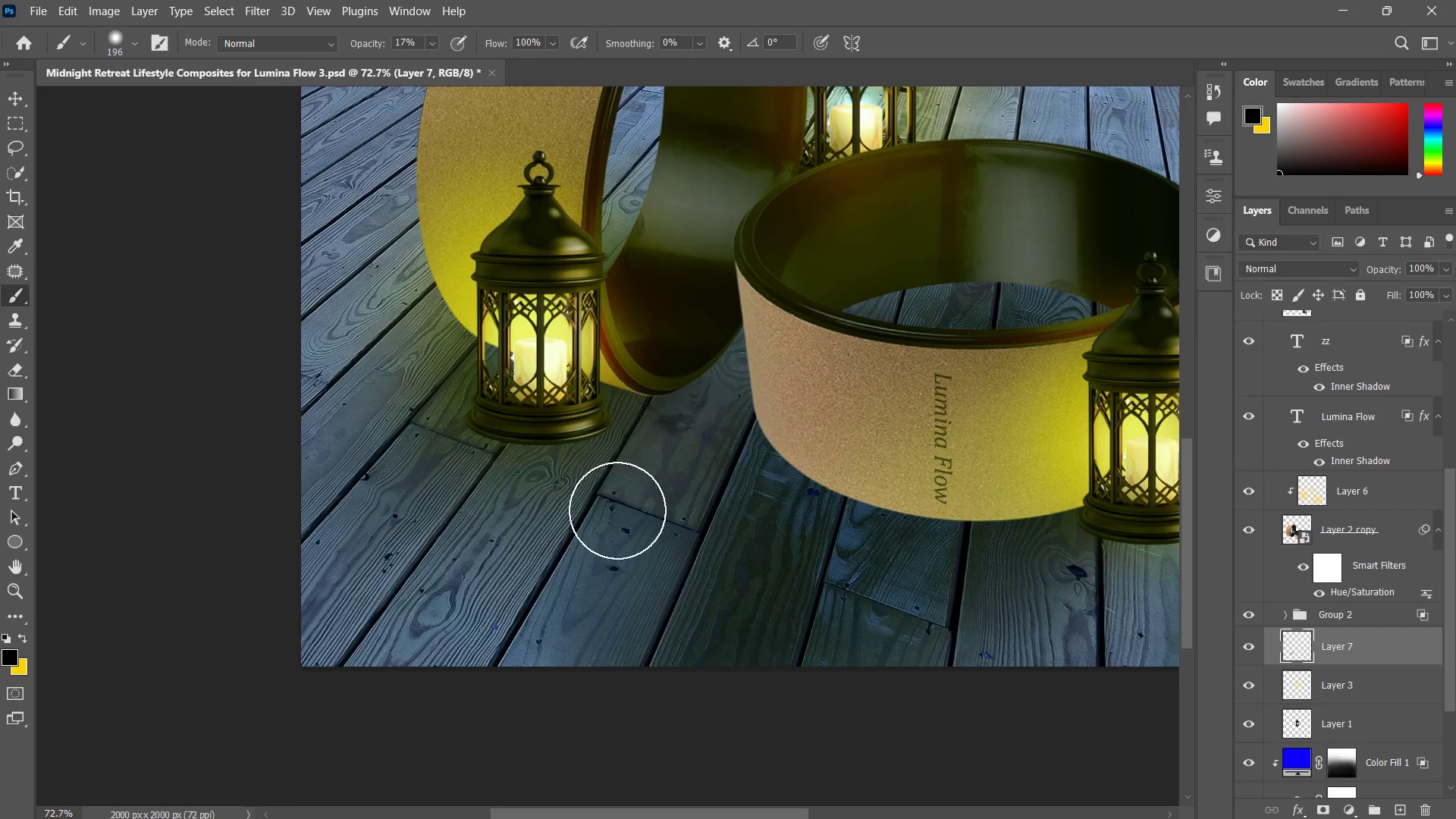 
left_click_drag(start_coordinate=[689, 398], to_coordinate=[576, 575])
 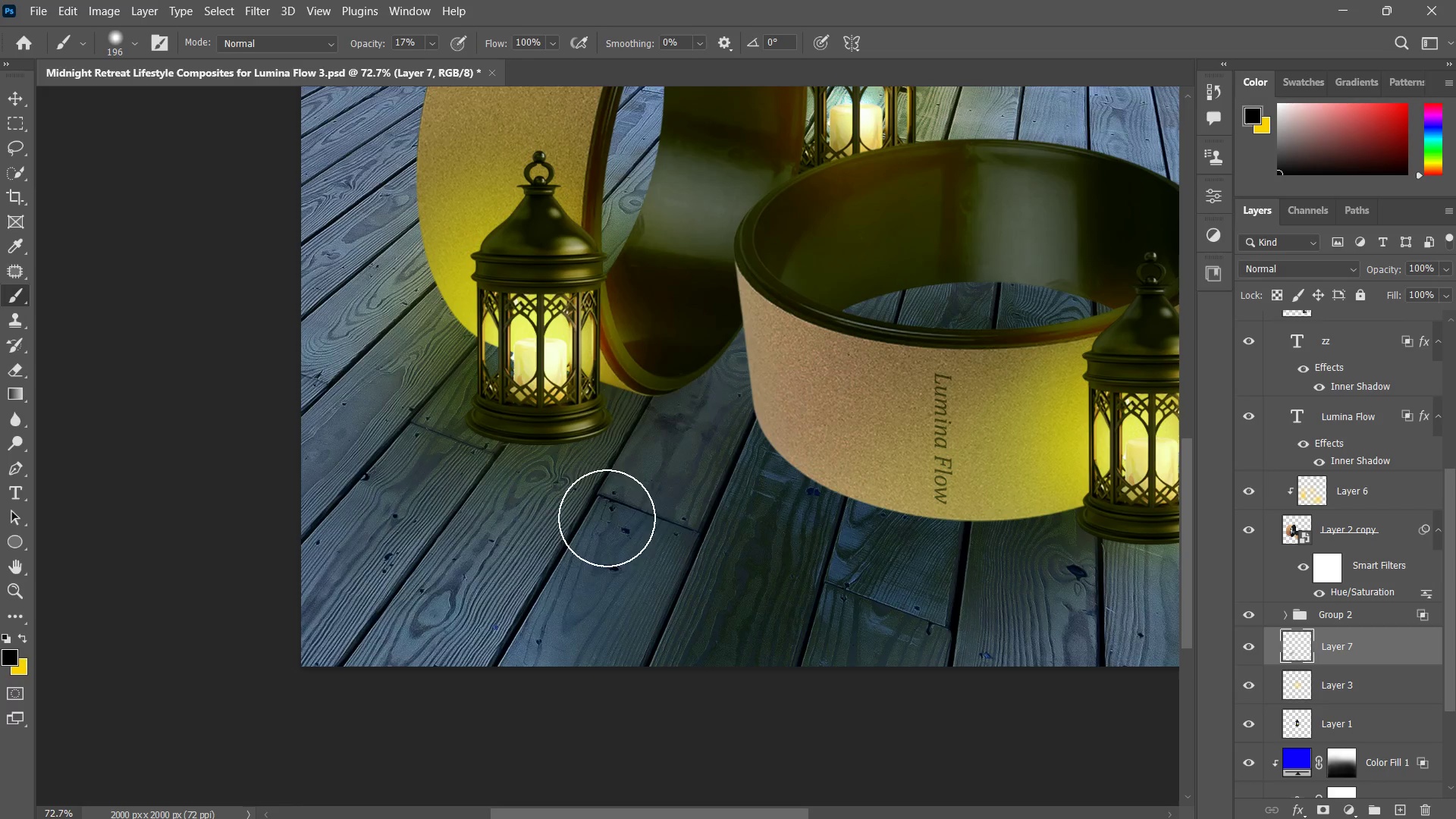 
triple_click([573, 576])
 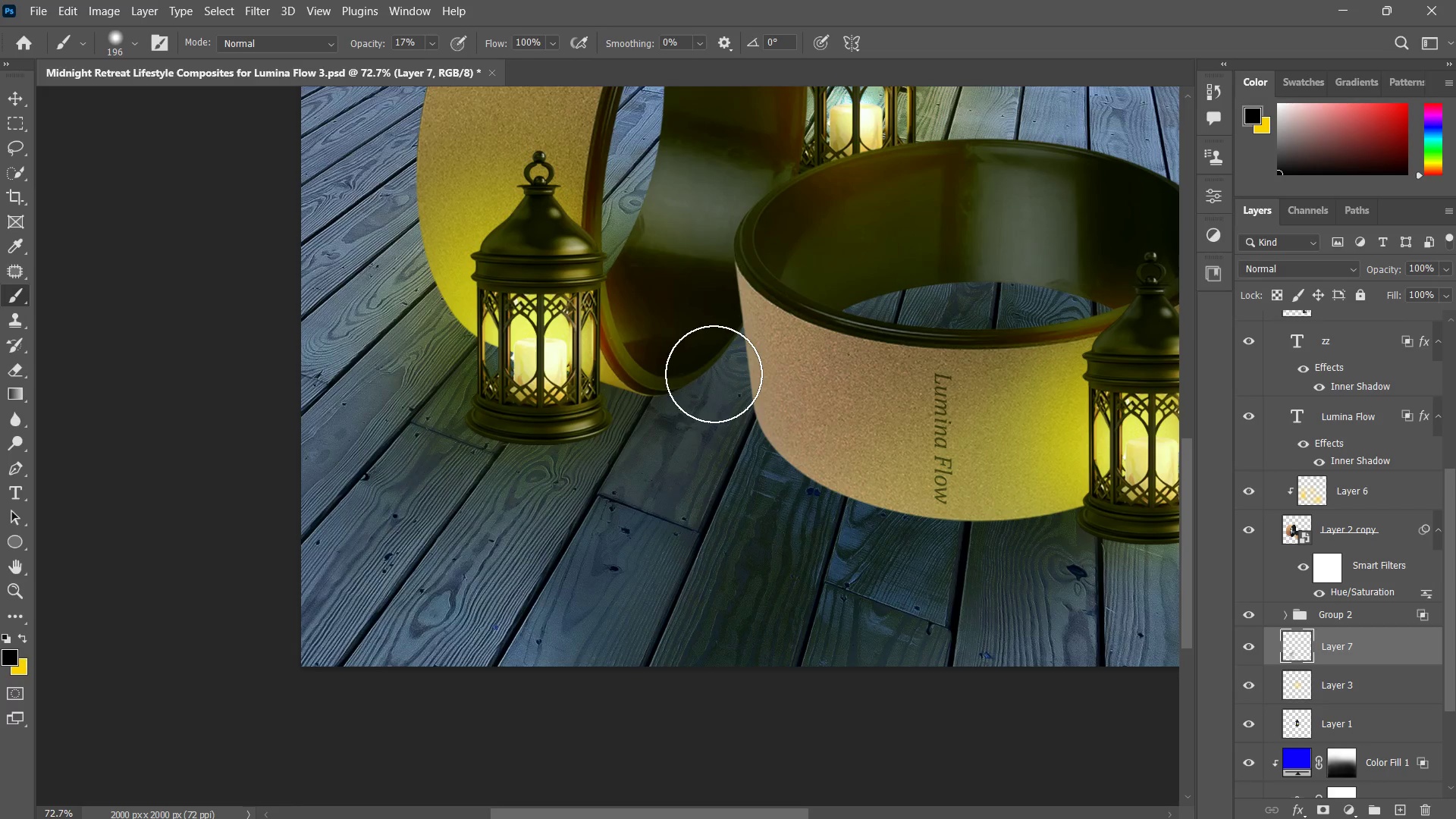 
left_click_drag(start_coordinate=[714, 365], to_coordinate=[645, 400])
 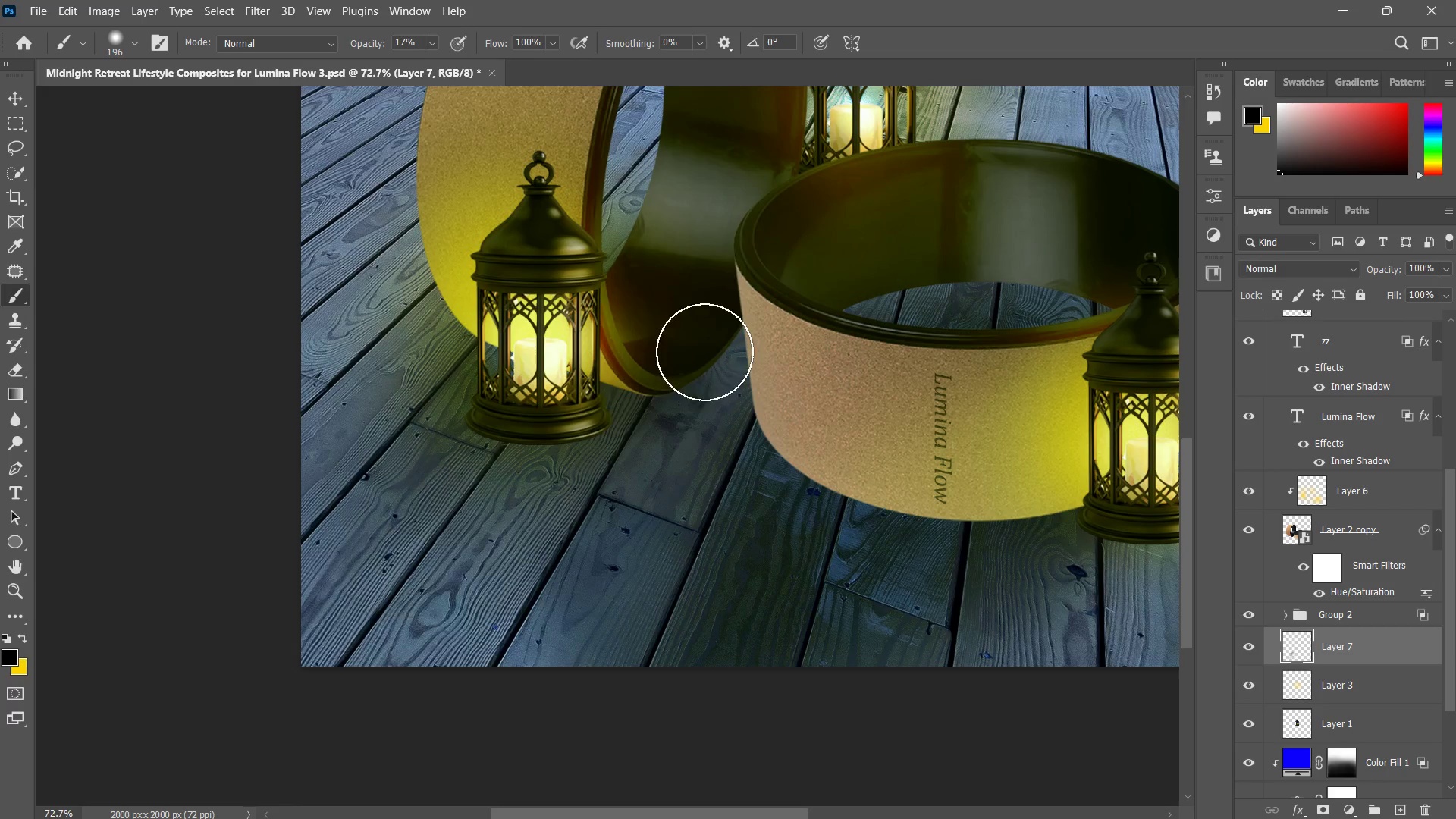 
left_click_drag(start_coordinate=[708, 352], to_coordinate=[602, 369])
 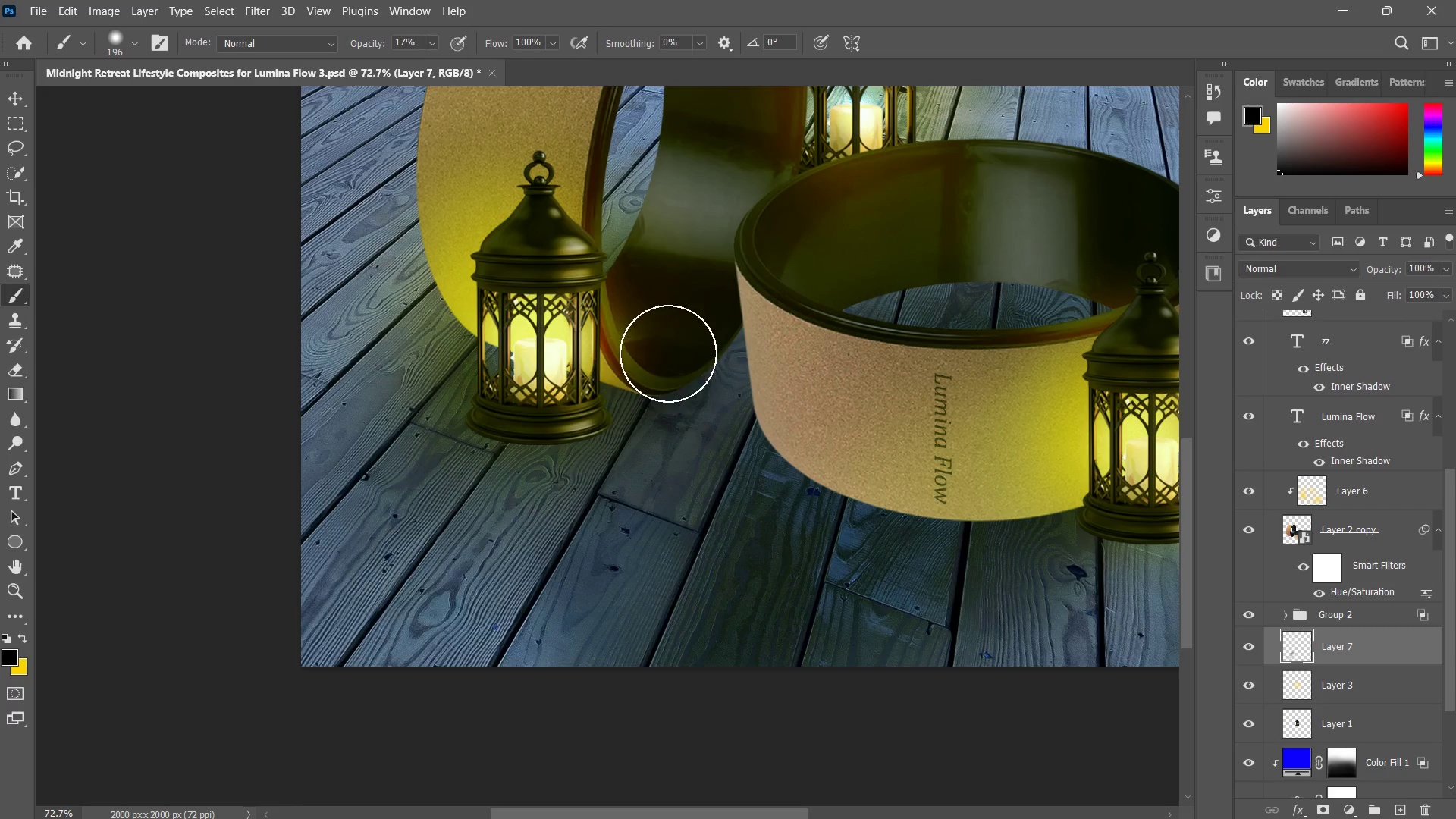 
left_click_drag(start_coordinate=[669, 353], to_coordinate=[595, 381])
 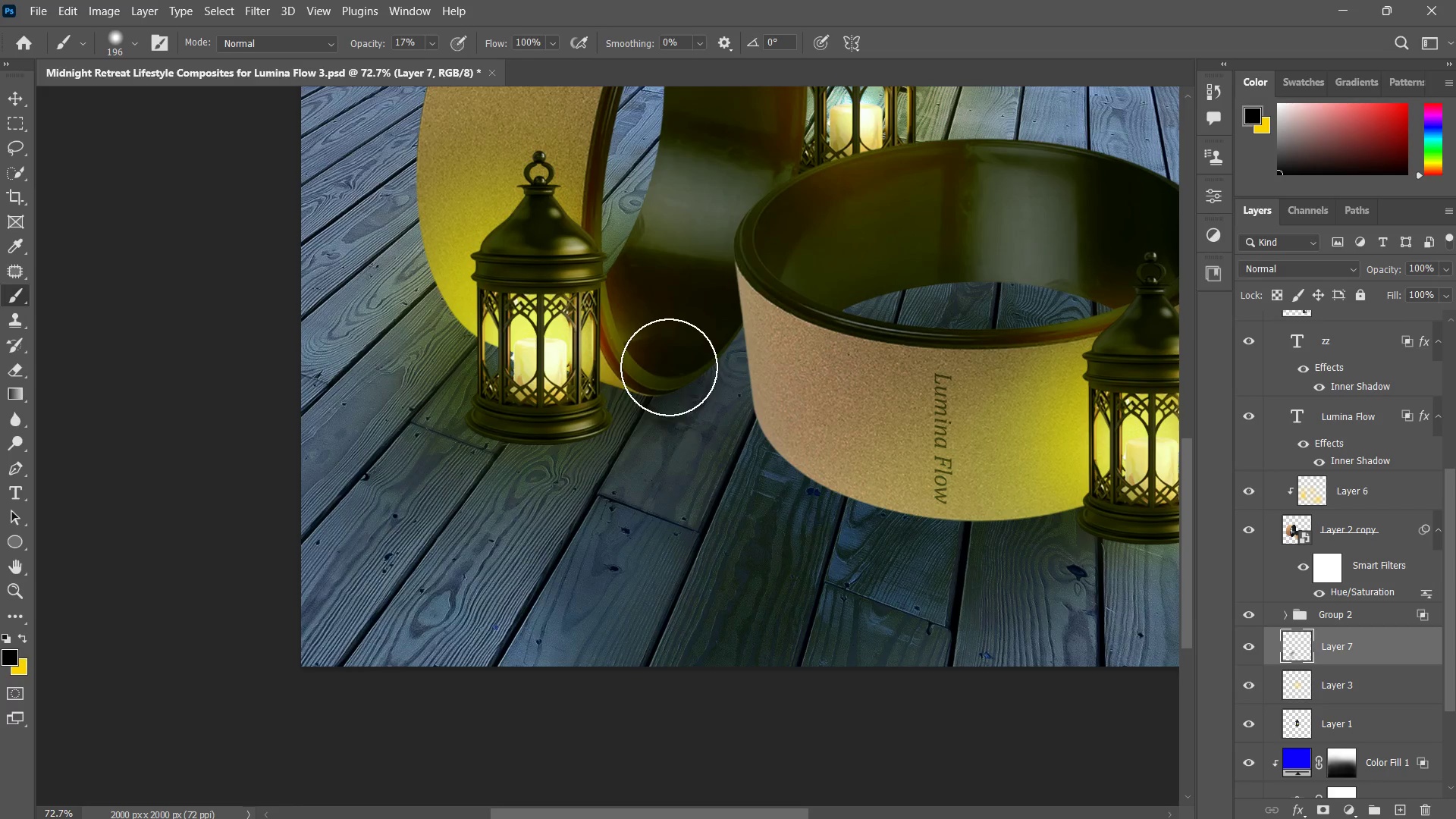 
left_click_drag(start_coordinate=[669, 367], to_coordinate=[609, 381])
 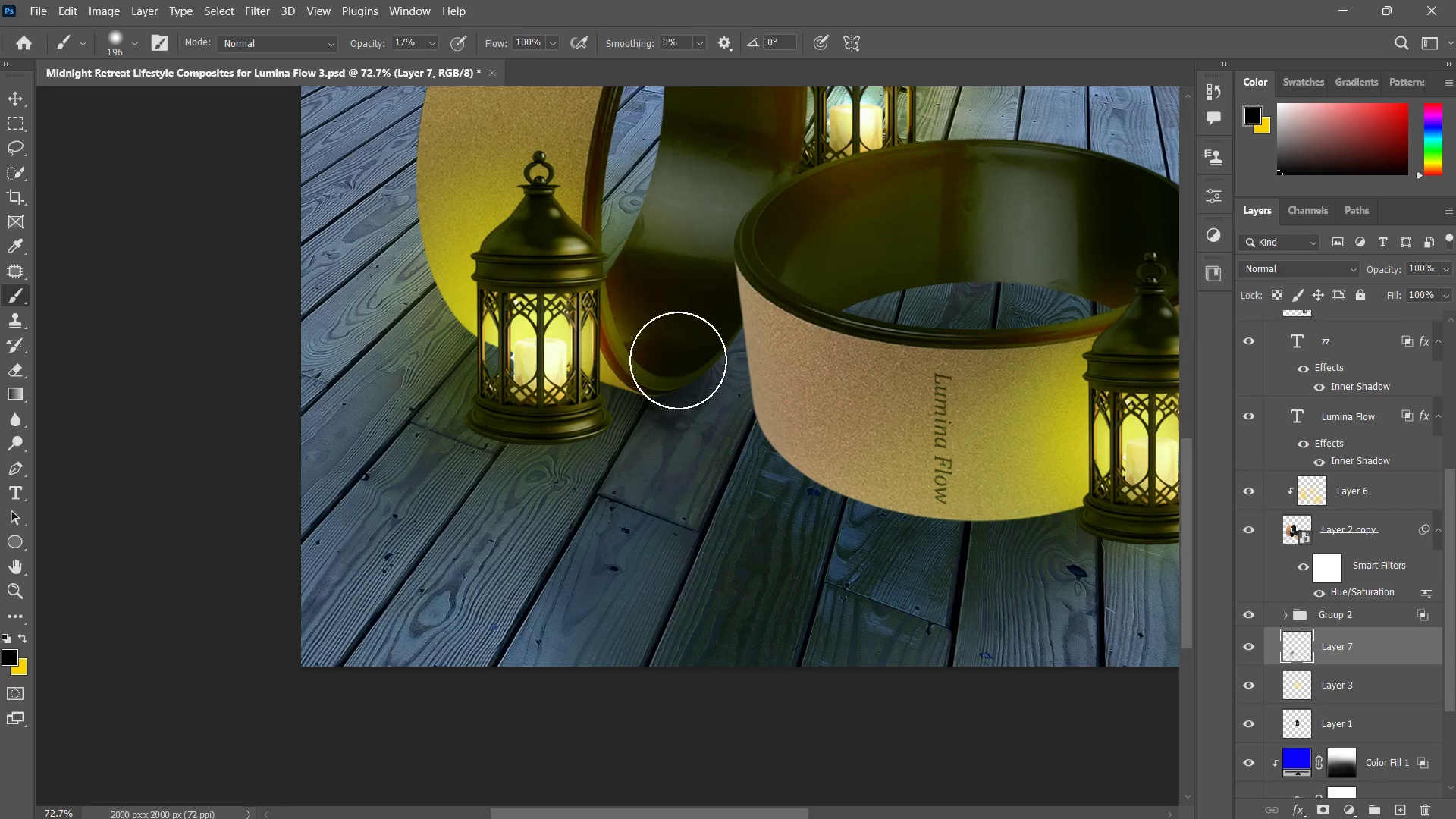 
left_click_drag(start_coordinate=[678, 360], to_coordinate=[655, 376])
 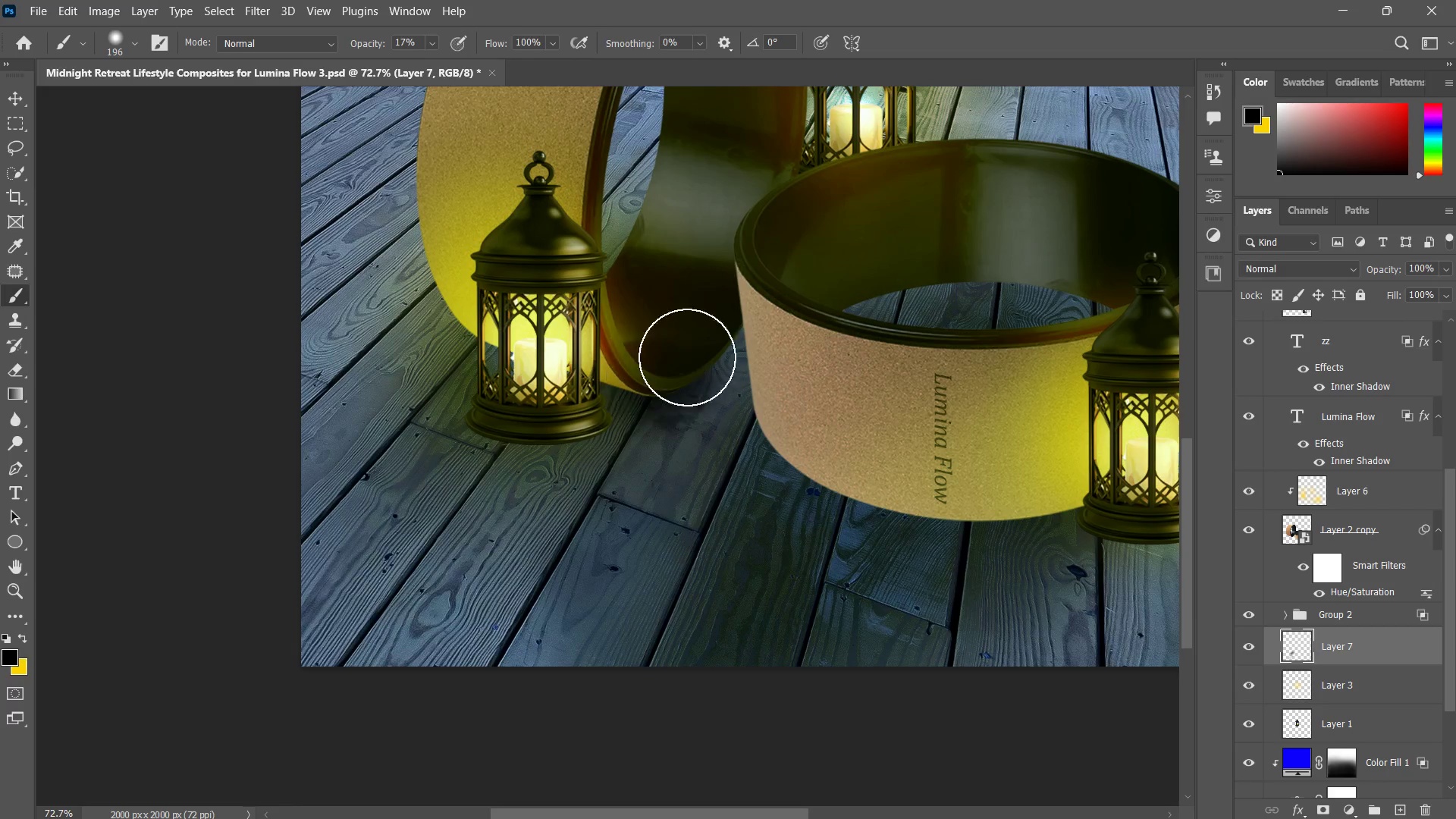 
left_click_drag(start_coordinate=[718, 338], to_coordinate=[632, 391])
 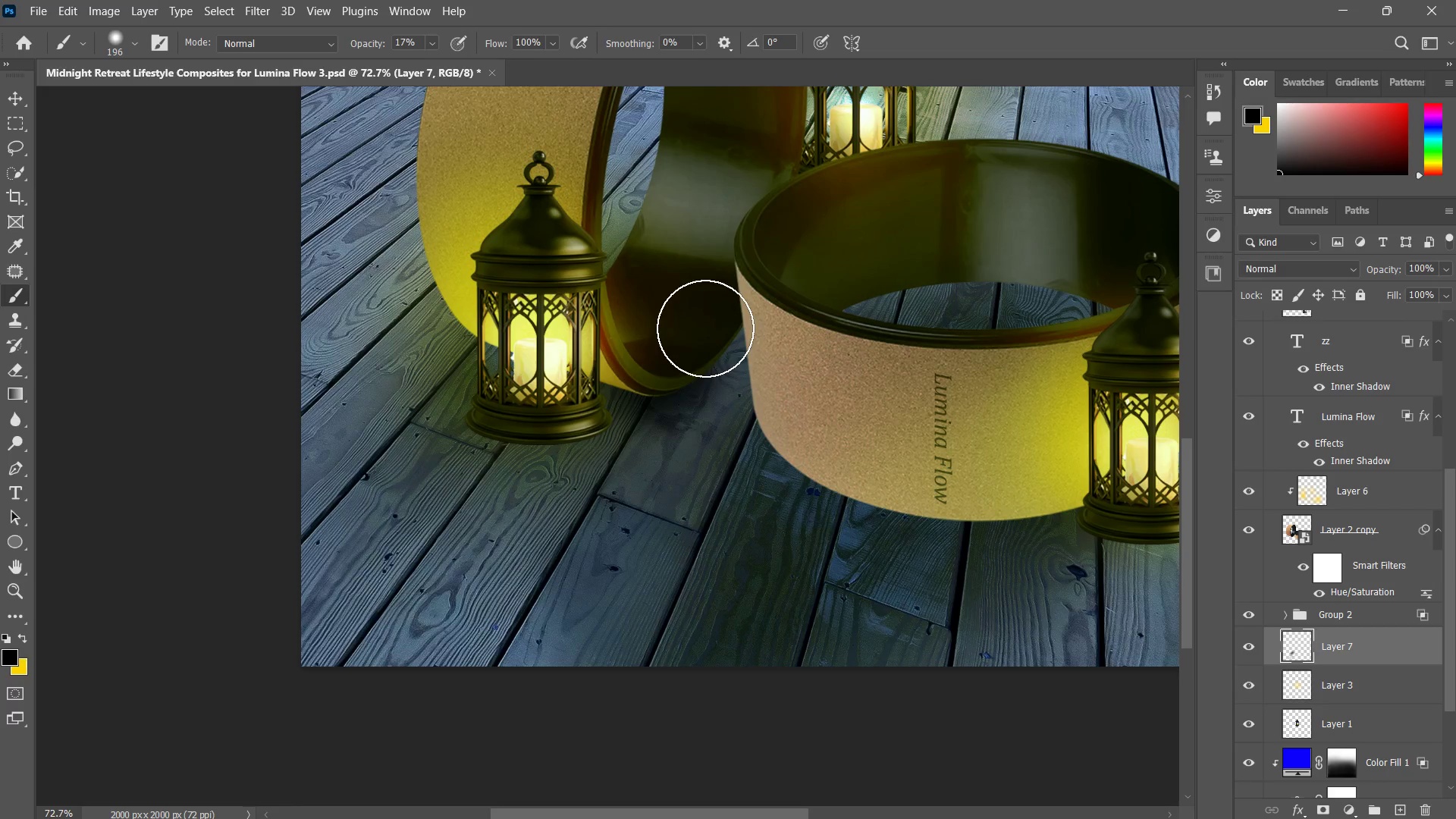 
left_click_drag(start_coordinate=[719, 322], to_coordinate=[692, 340])
 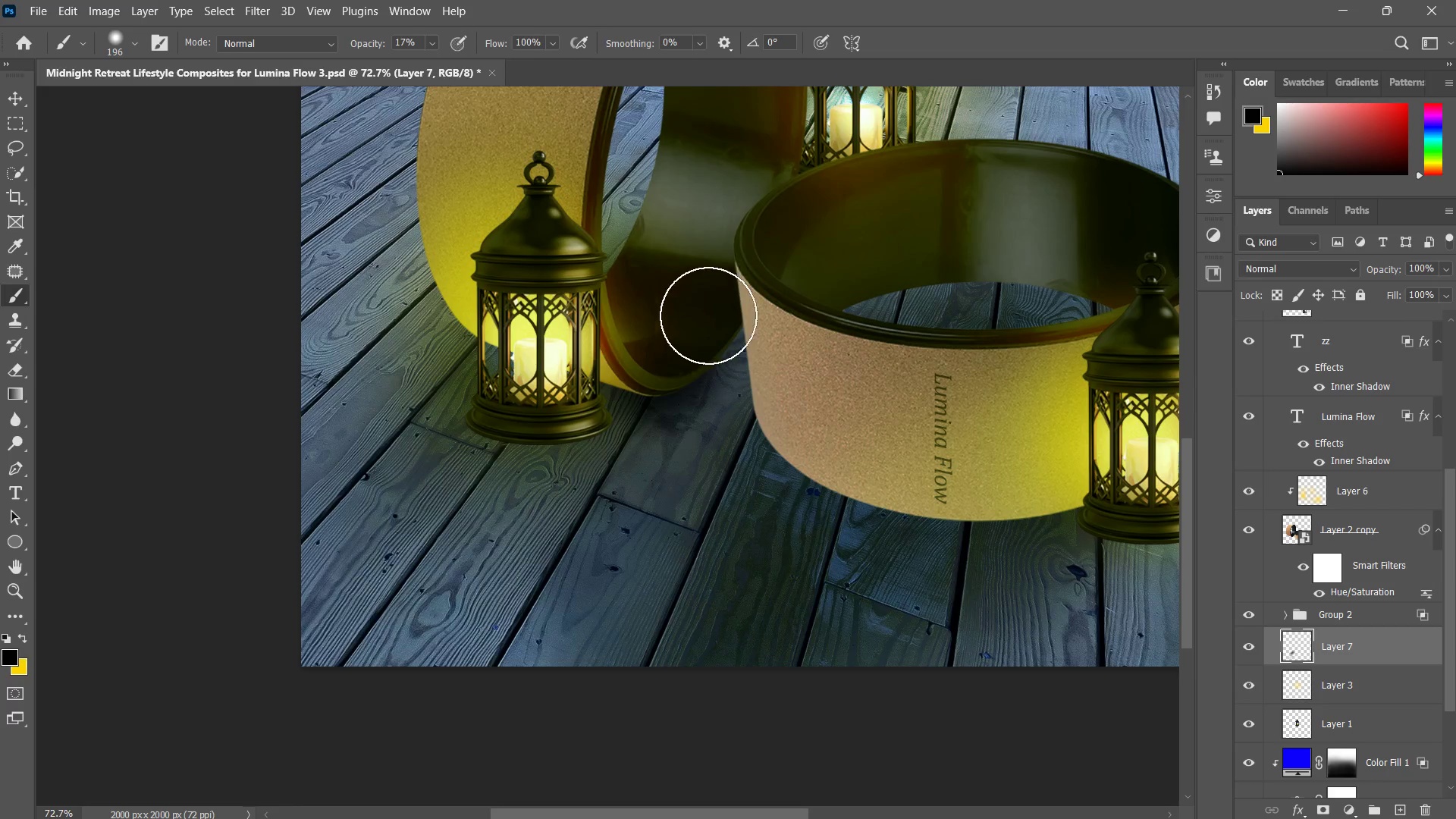 
left_click_drag(start_coordinate=[707, 315], to_coordinate=[653, 347])
 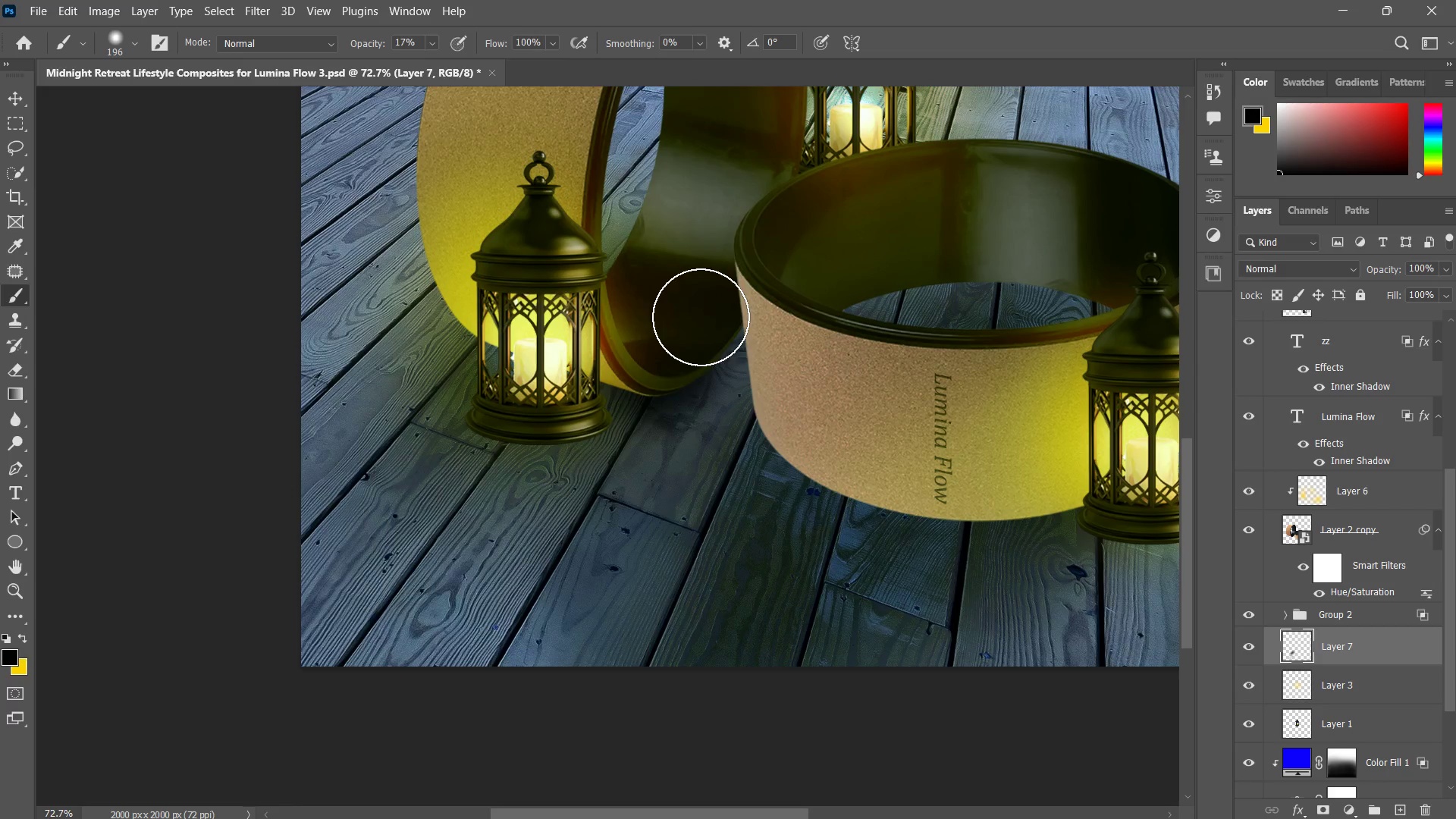 
left_click_drag(start_coordinate=[701, 317], to_coordinate=[656, 356])
 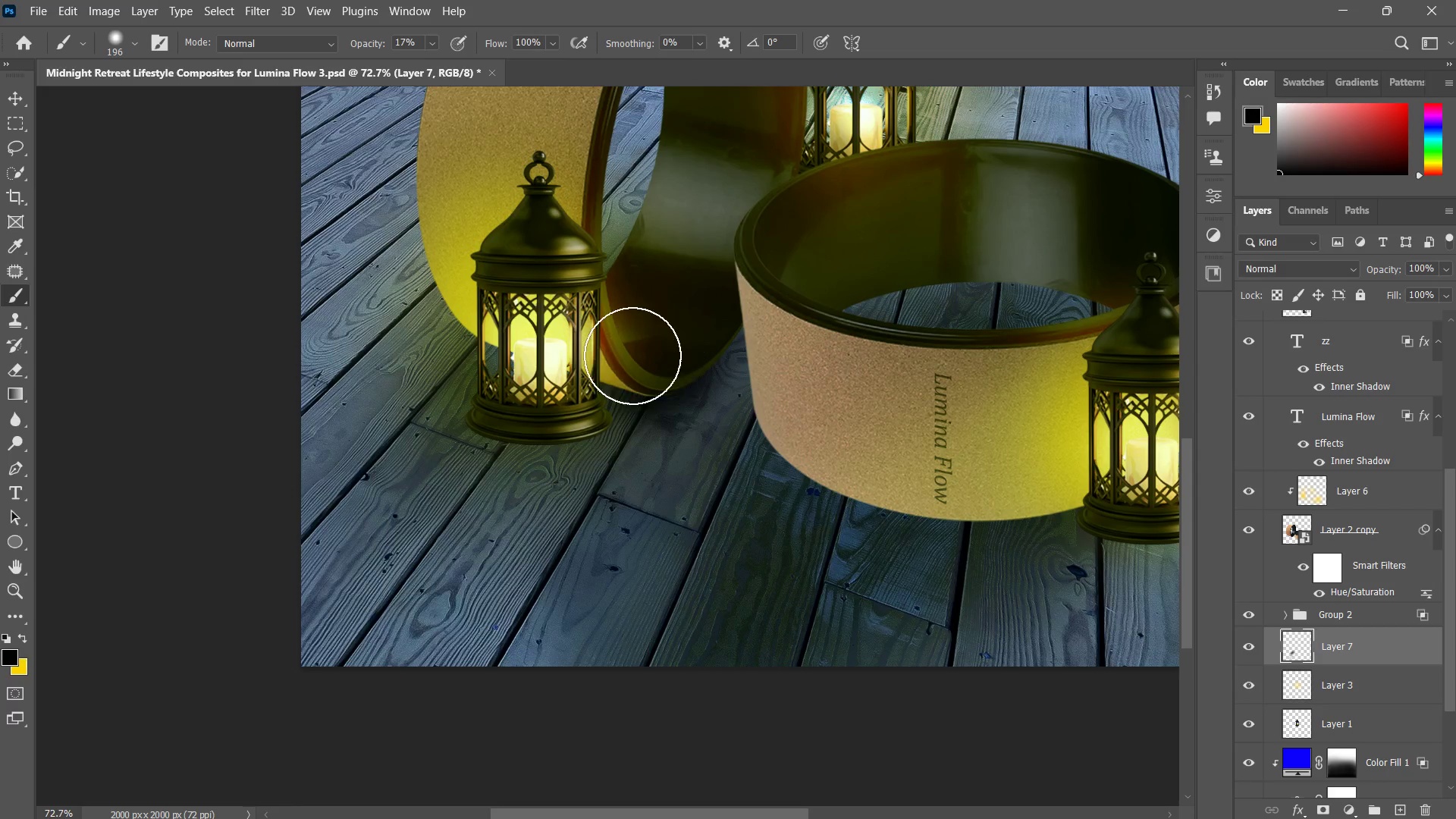 
left_click_drag(start_coordinate=[652, 355], to_coordinate=[578, 347])
 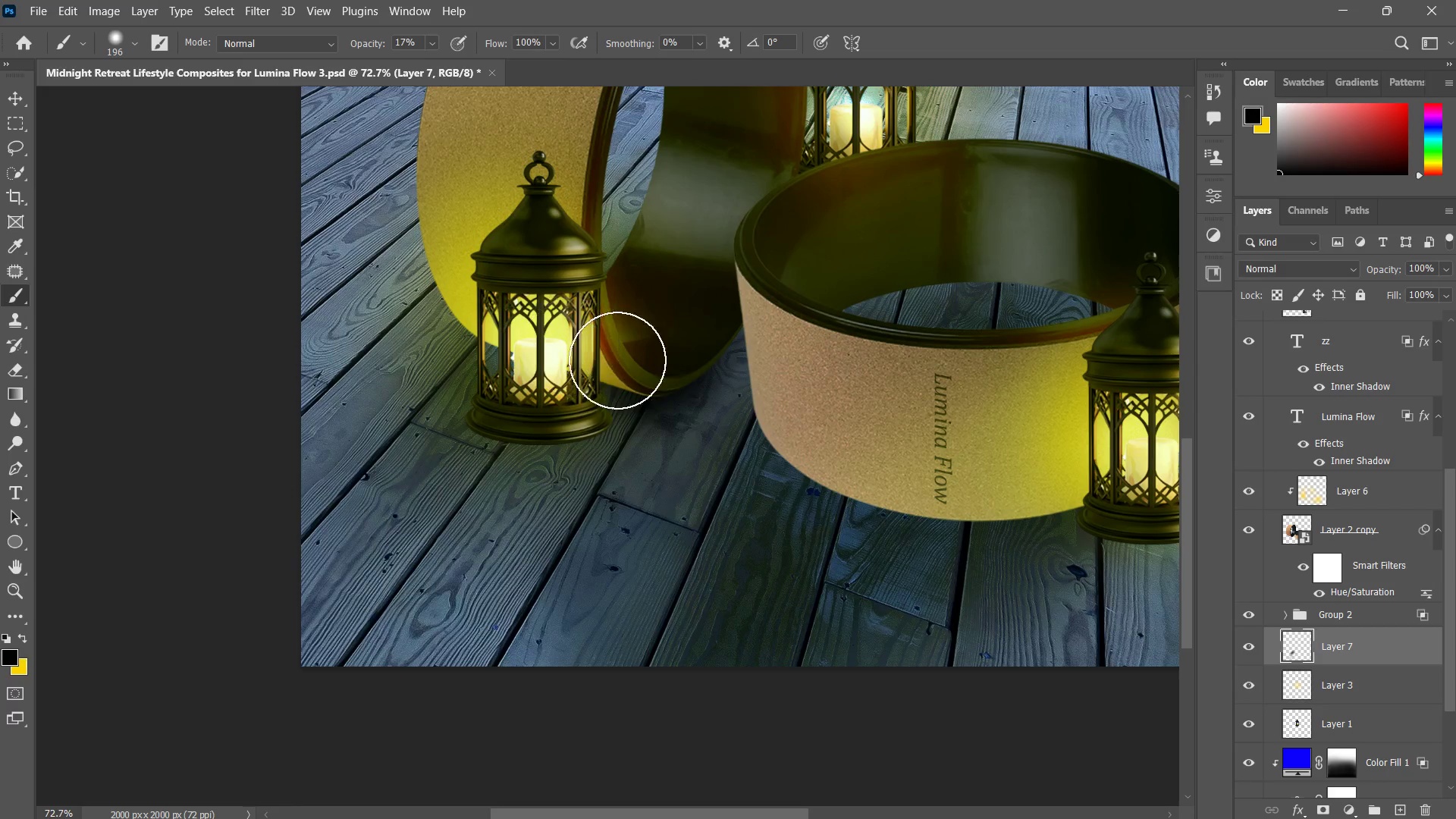 
left_click_drag(start_coordinate=[617, 360], to_coordinate=[544, 347])
 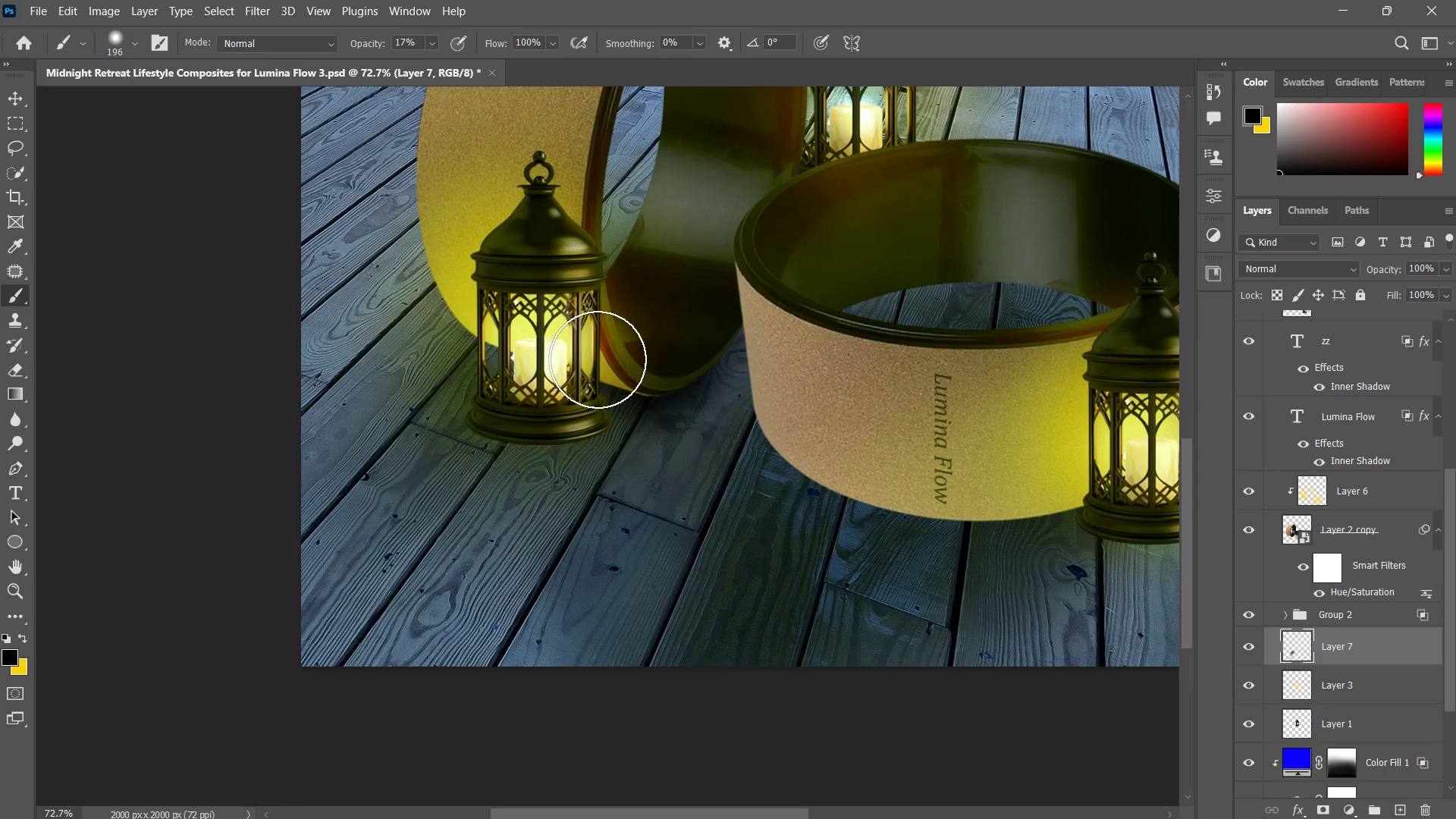 
left_click_drag(start_coordinate=[598, 359], to_coordinate=[528, 355])
 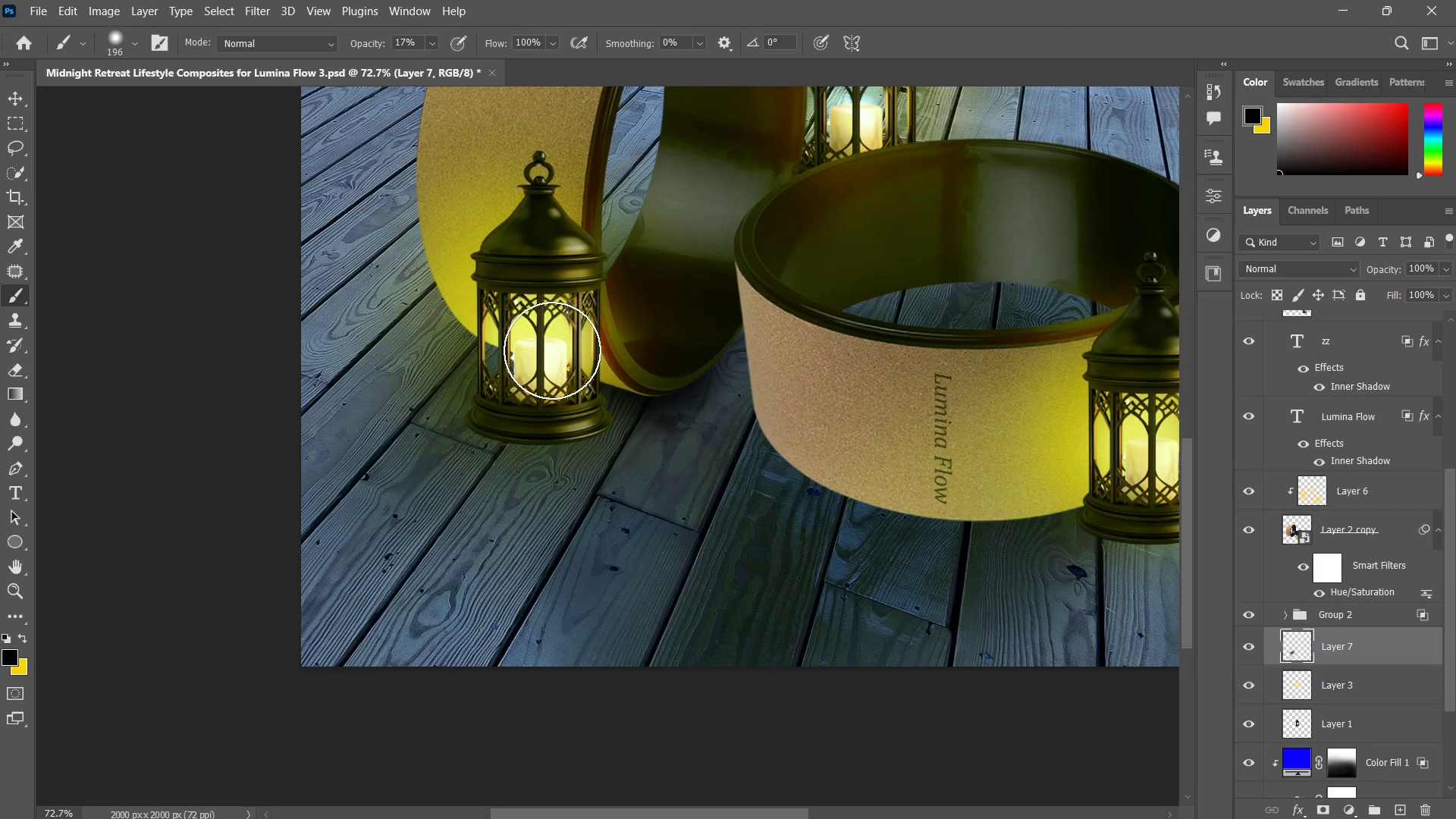 
left_click_drag(start_coordinate=[552, 350], to_coordinate=[470, 330])
 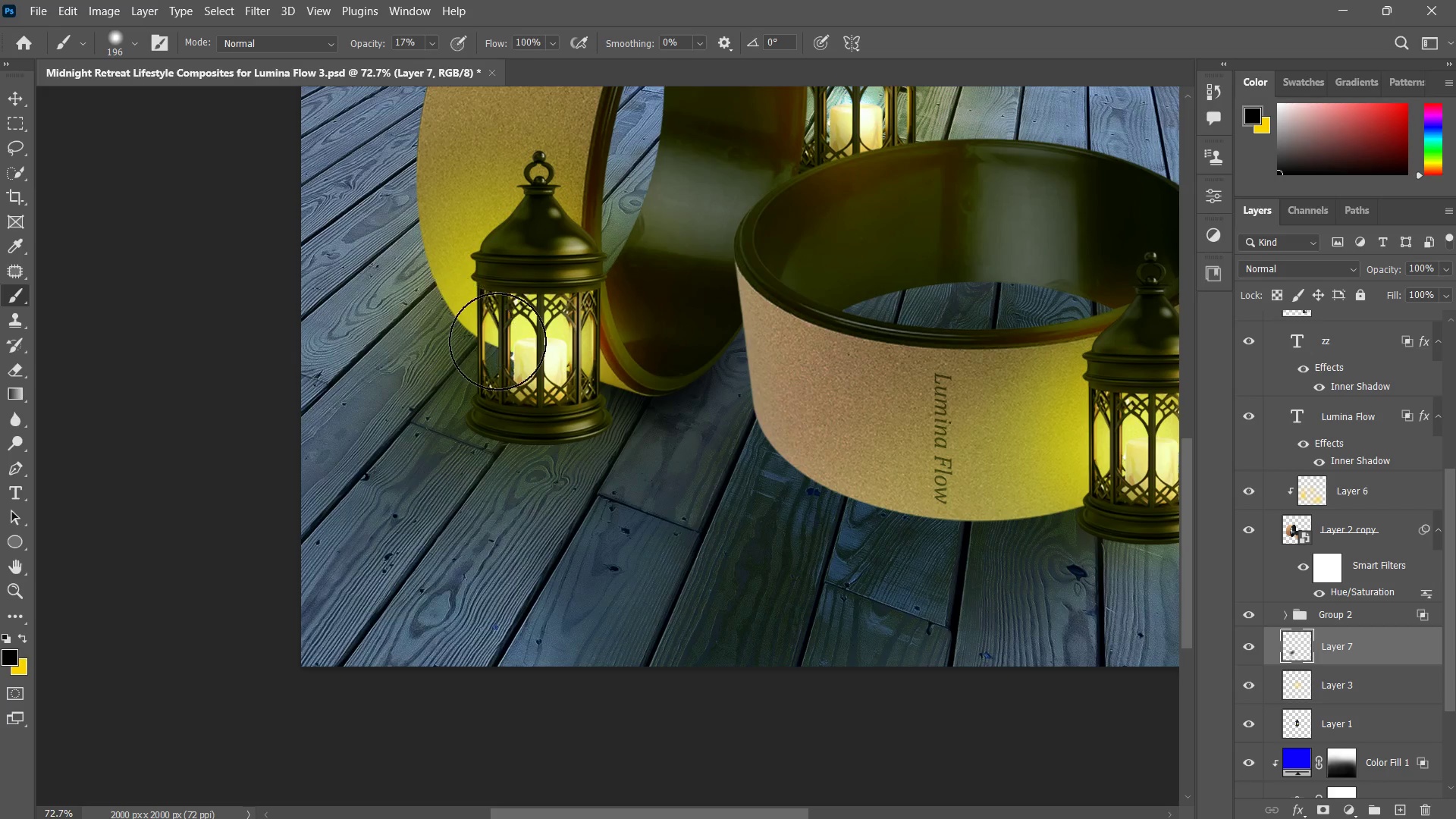 
left_click_drag(start_coordinate=[466, 332], to_coordinate=[505, 343])
 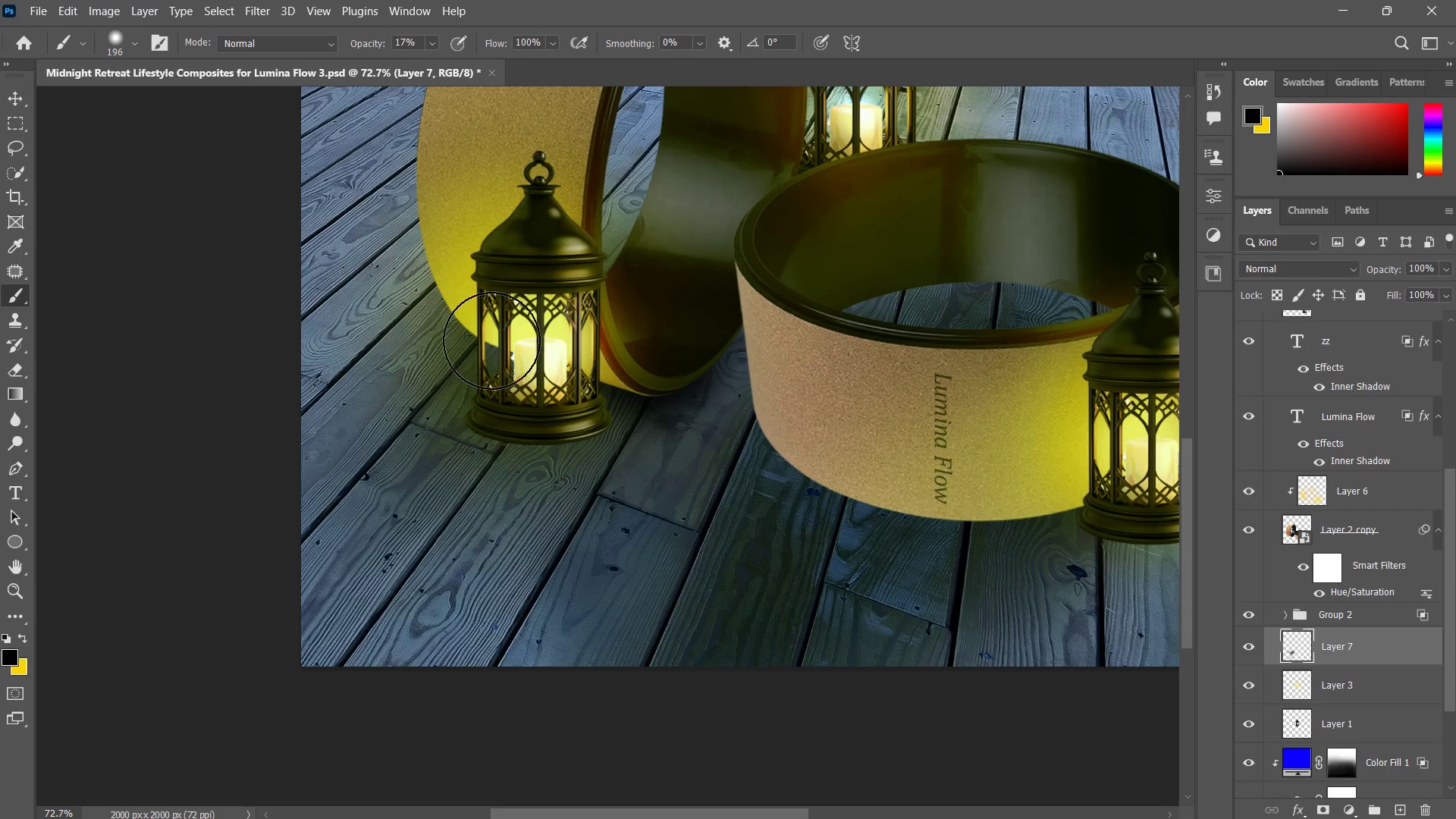 
left_click_drag(start_coordinate=[491, 340], to_coordinate=[521, 353])
 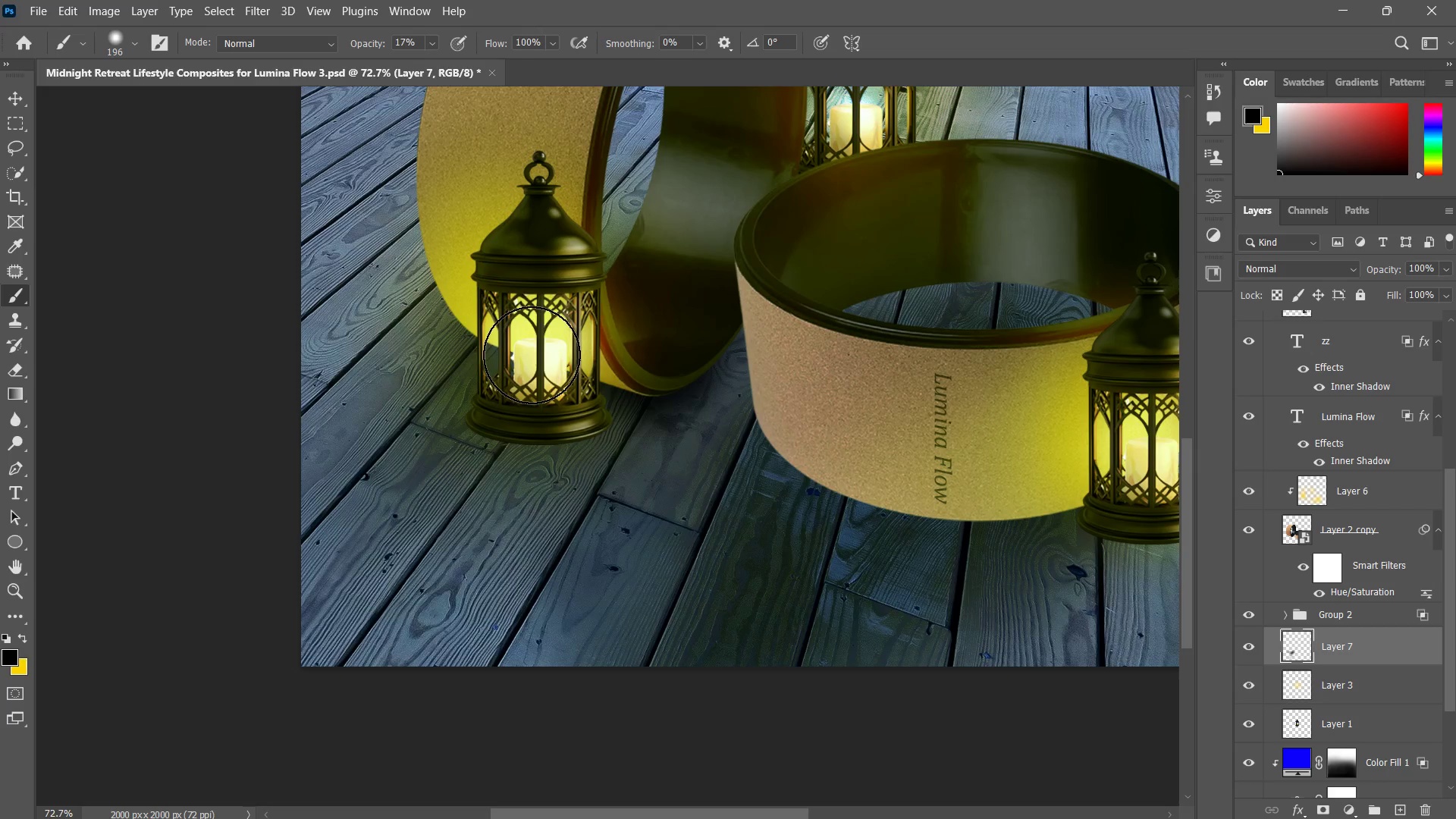 
left_click_drag(start_coordinate=[532, 355], to_coordinate=[606, 366])
 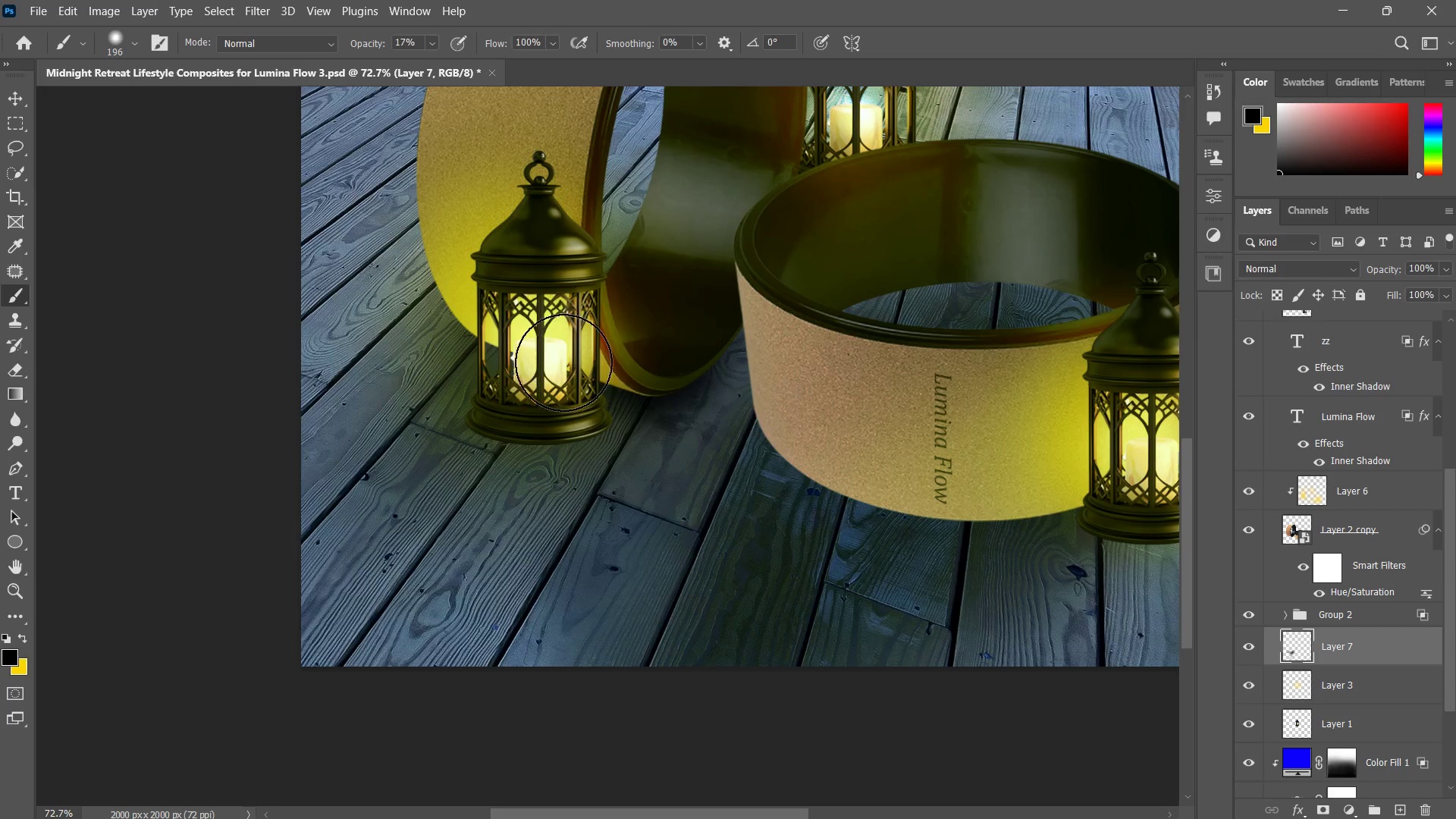 
triple_click([563, 362])
 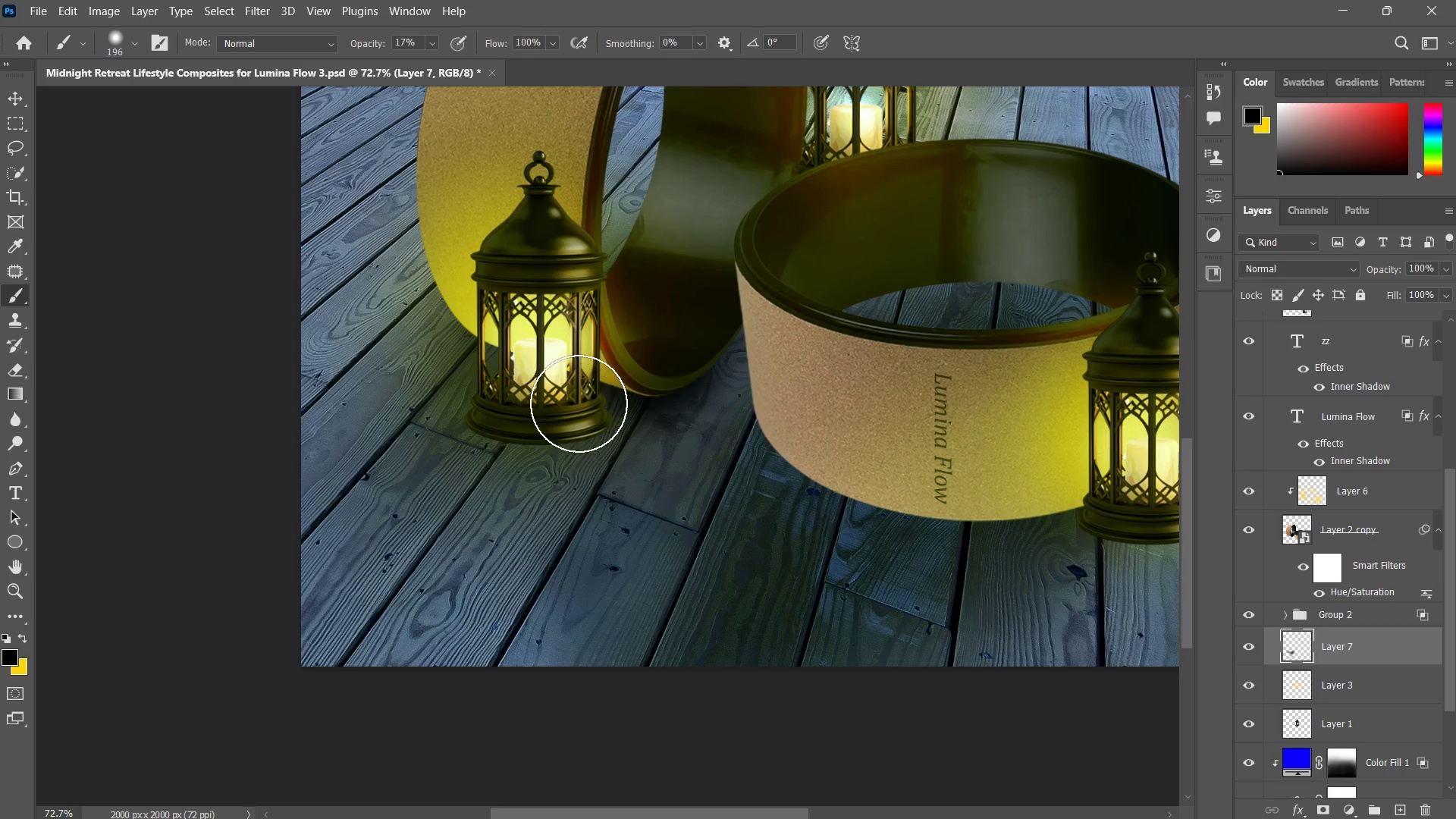 
left_click_drag(start_coordinate=[584, 406], to_coordinate=[474, 457])
 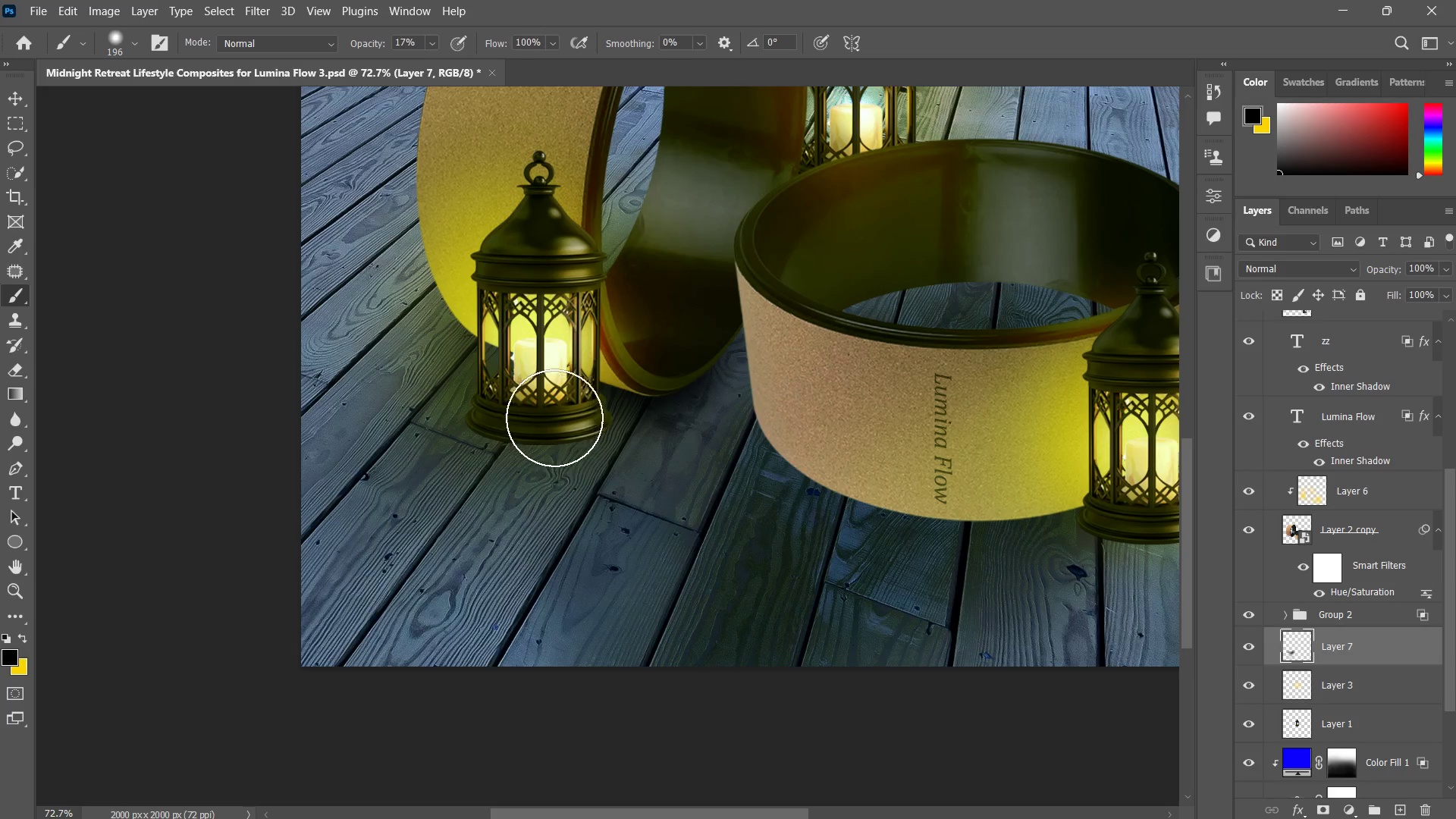 
left_click_drag(start_coordinate=[557, 416], to_coordinate=[499, 448])
 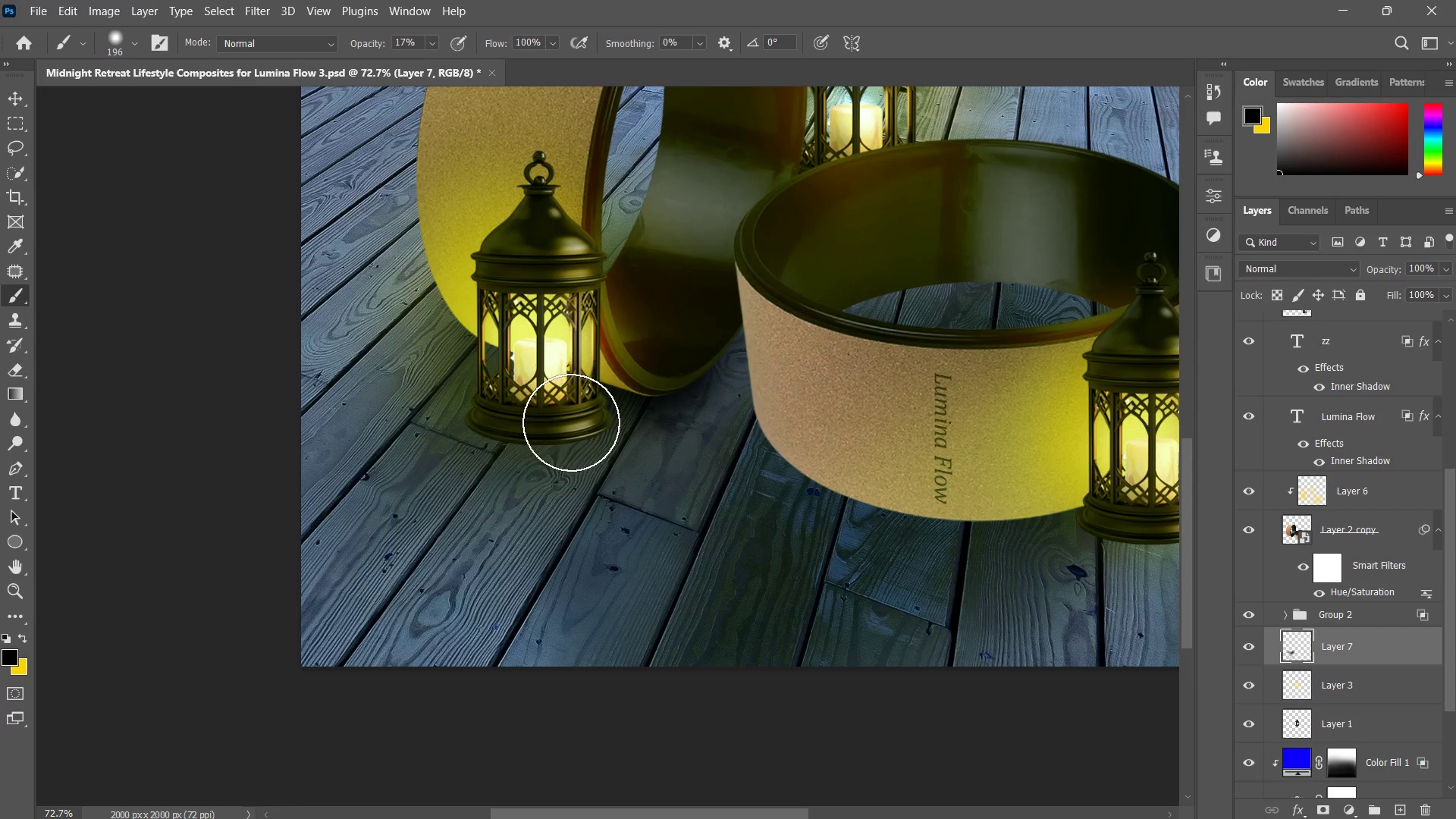 
left_click_drag(start_coordinate=[581, 422], to_coordinate=[480, 479])
 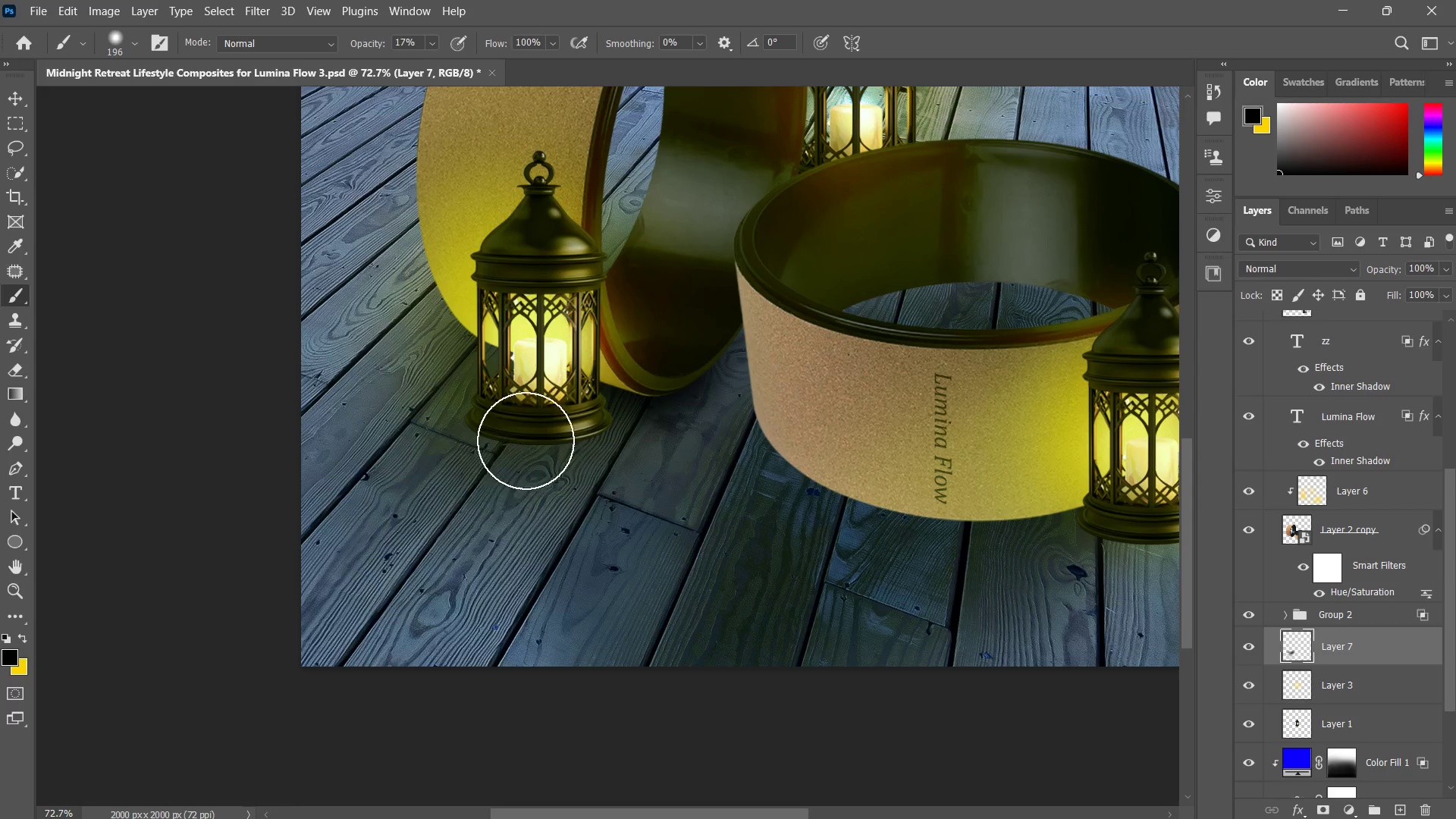 
left_click_drag(start_coordinate=[534, 436], to_coordinate=[424, 479])
 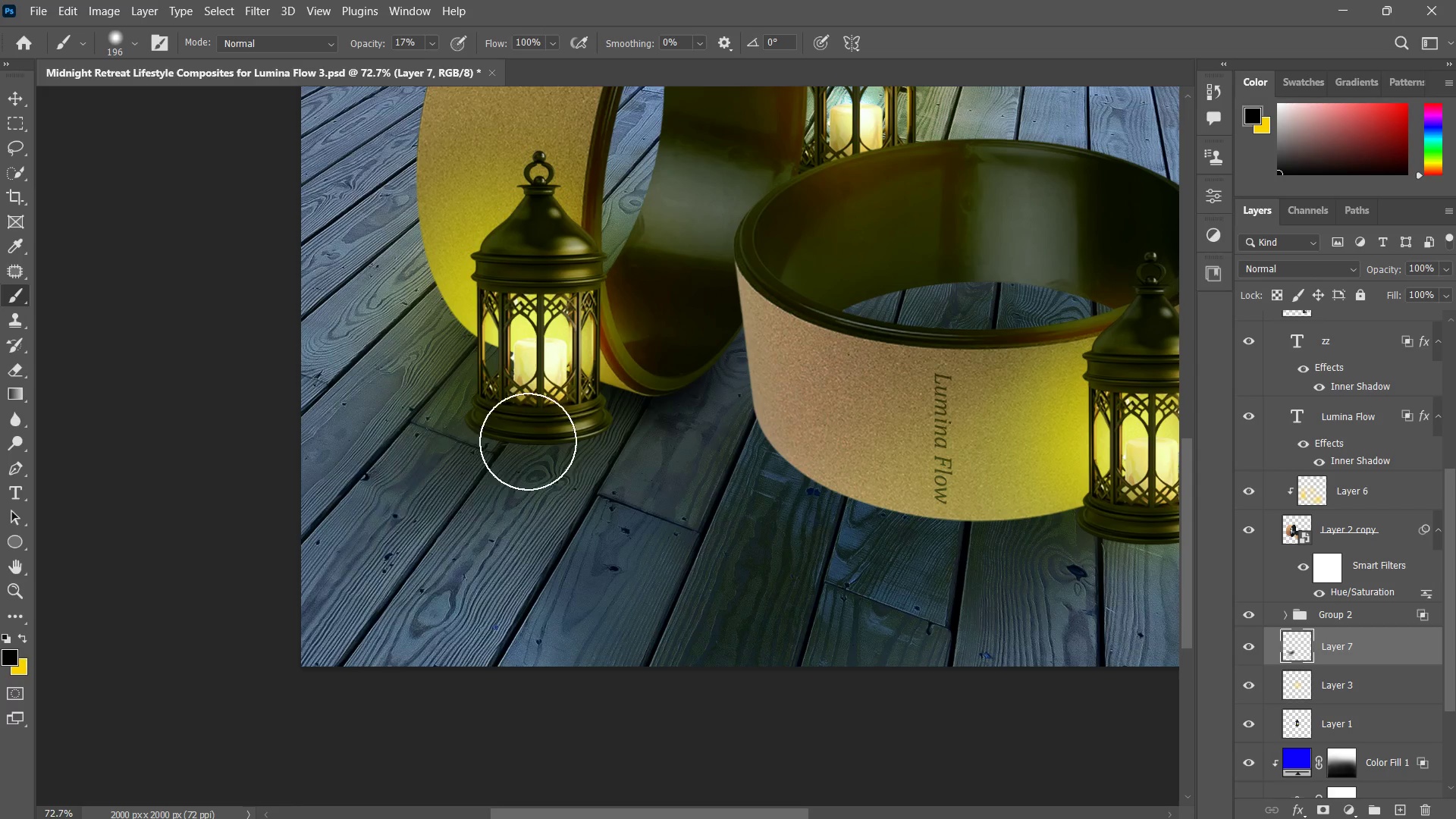 
left_click_drag(start_coordinate=[528, 441], to_coordinate=[436, 504])
 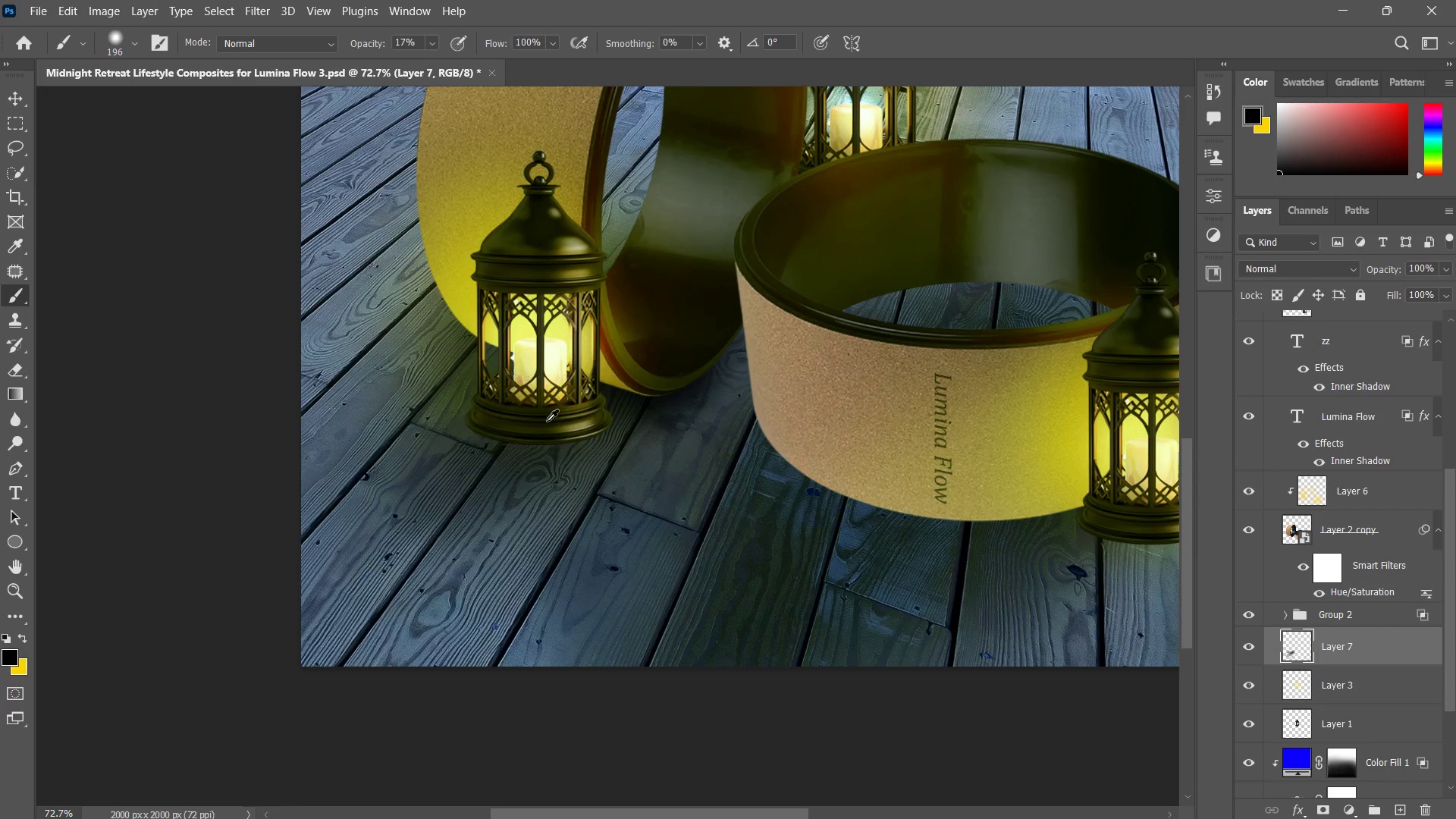 
hold_key(key=AltLeft, duration=1.03)
 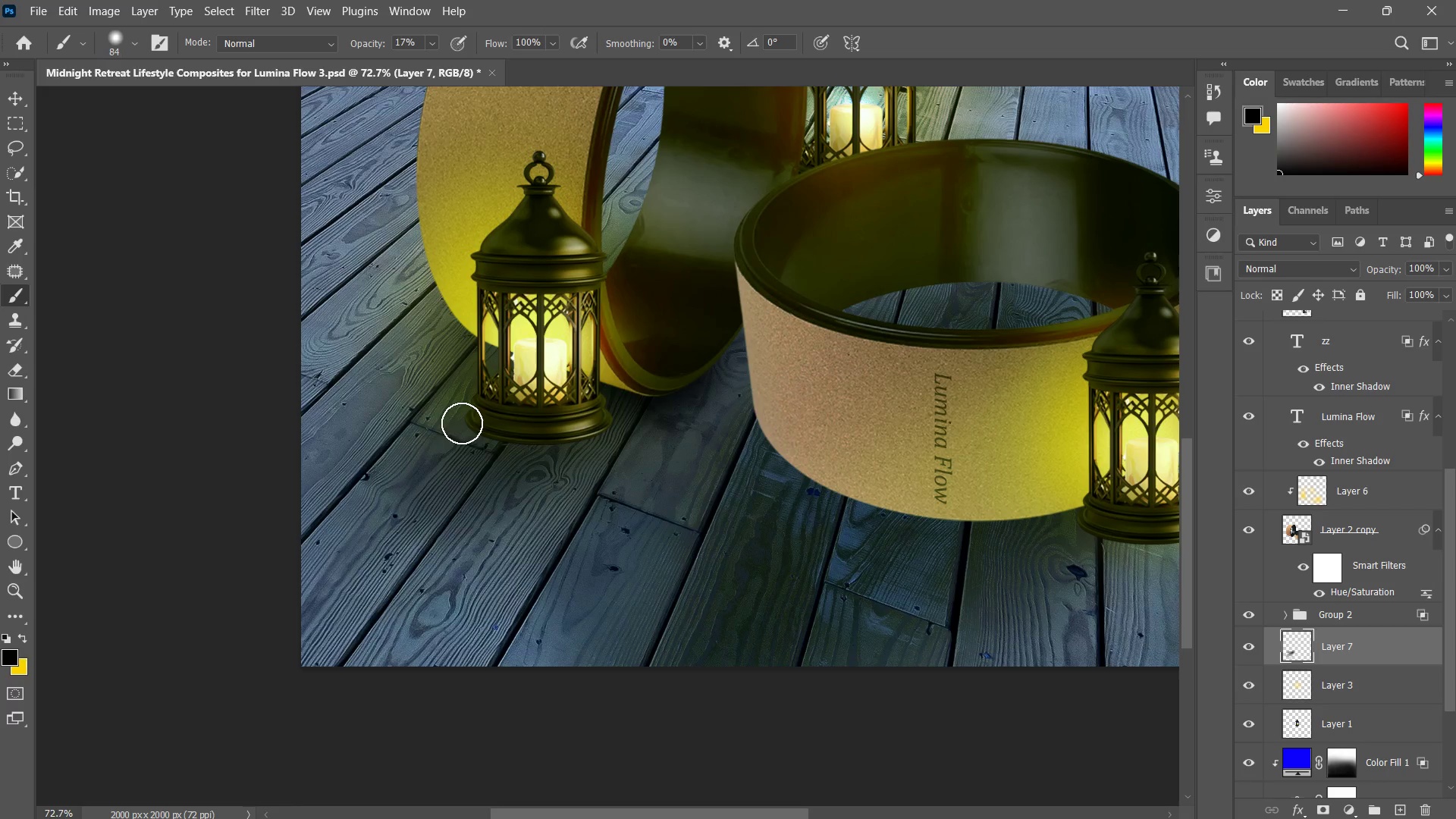 
left_click_drag(start_coordinate=[460, 423], to_coordinate=[492, 427])
 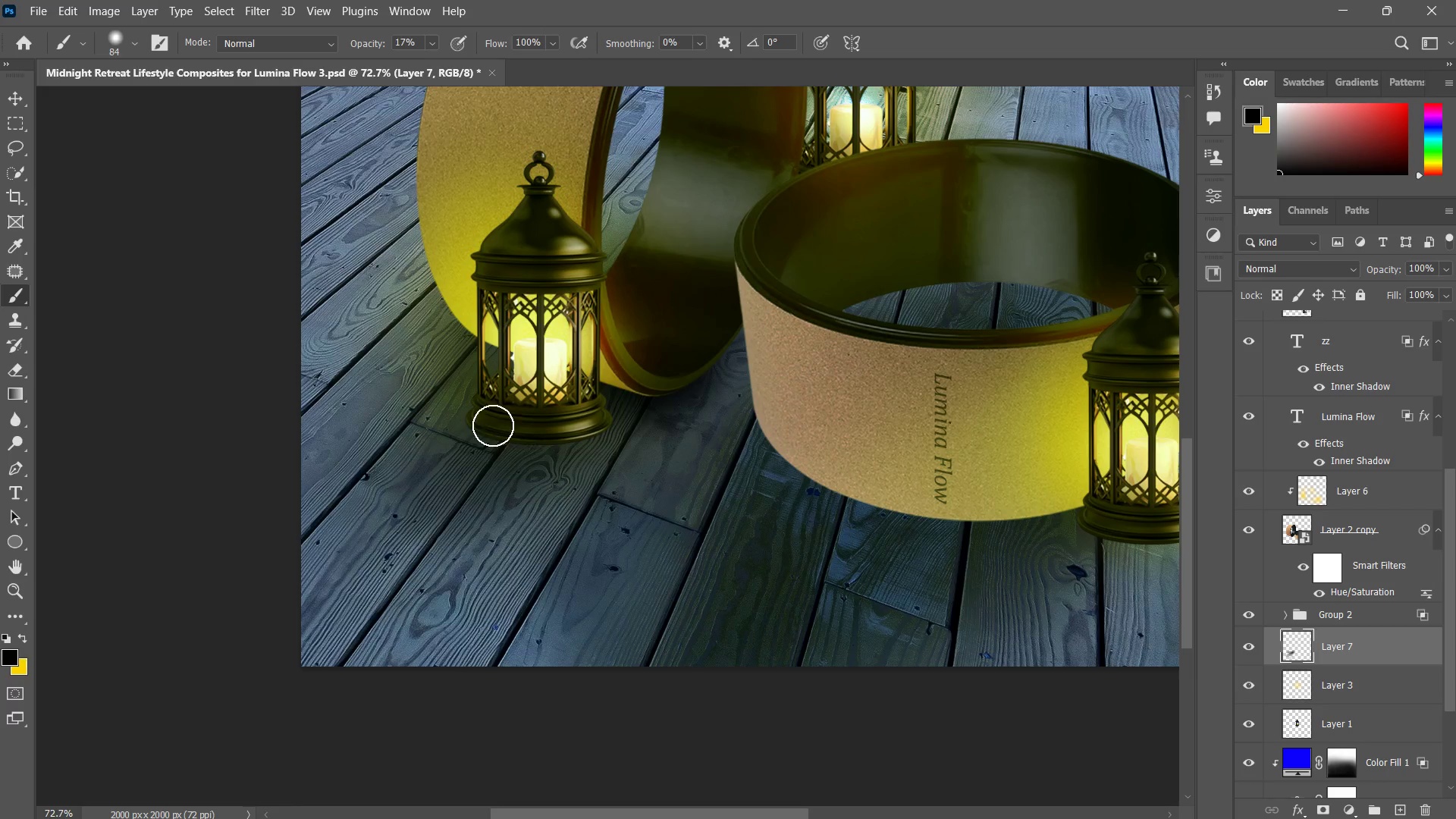 
left_click_drag(start_coordinate=[493, 425], to_coordinate=[514, 430])
 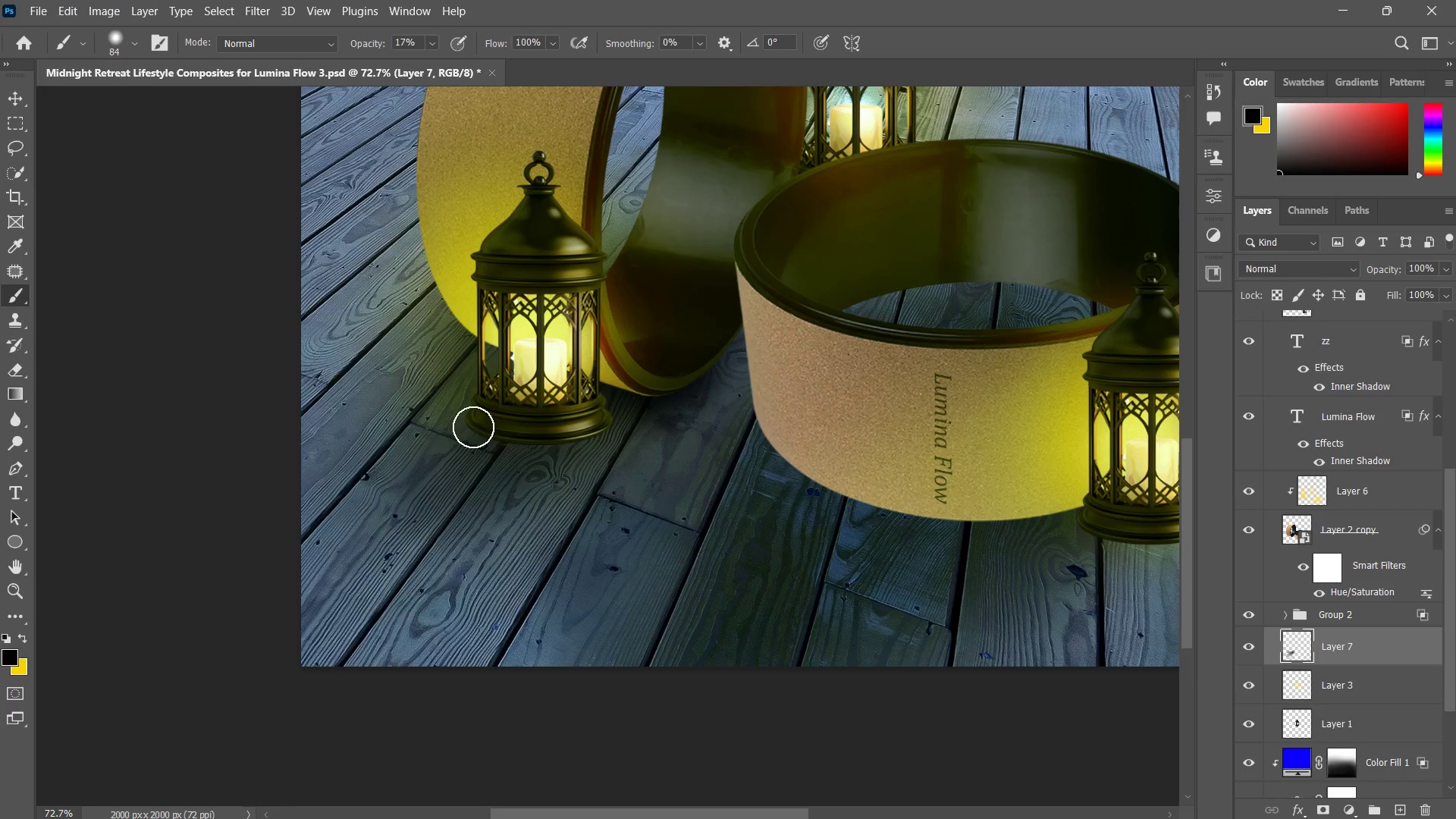 
left_click_drag(start_coordinate=[538, 433], to_coordinate=[548, 434])
 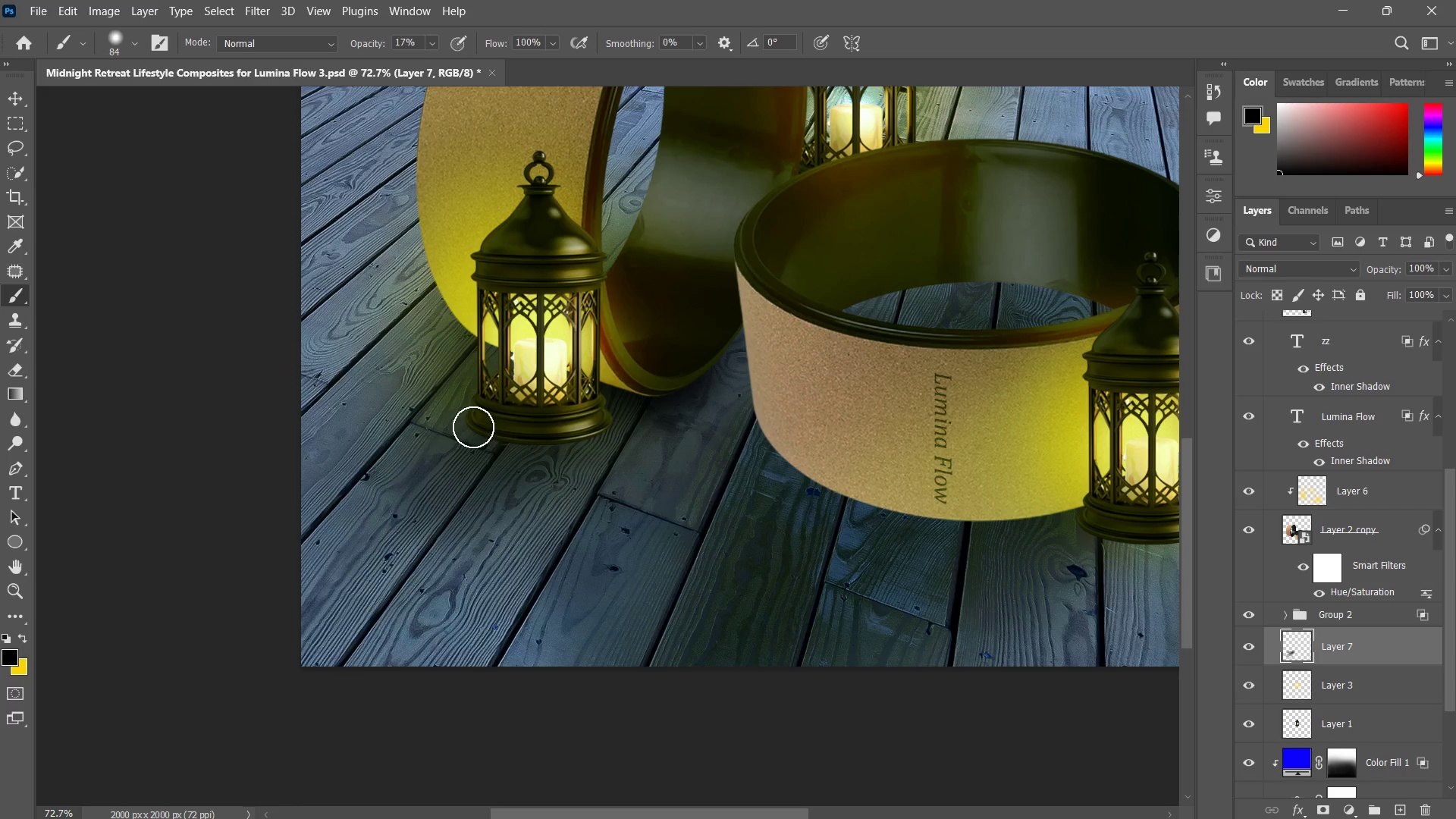 
left_click_drag(start_coordinate=[473, 427], to_coordinate=[529, 441])
 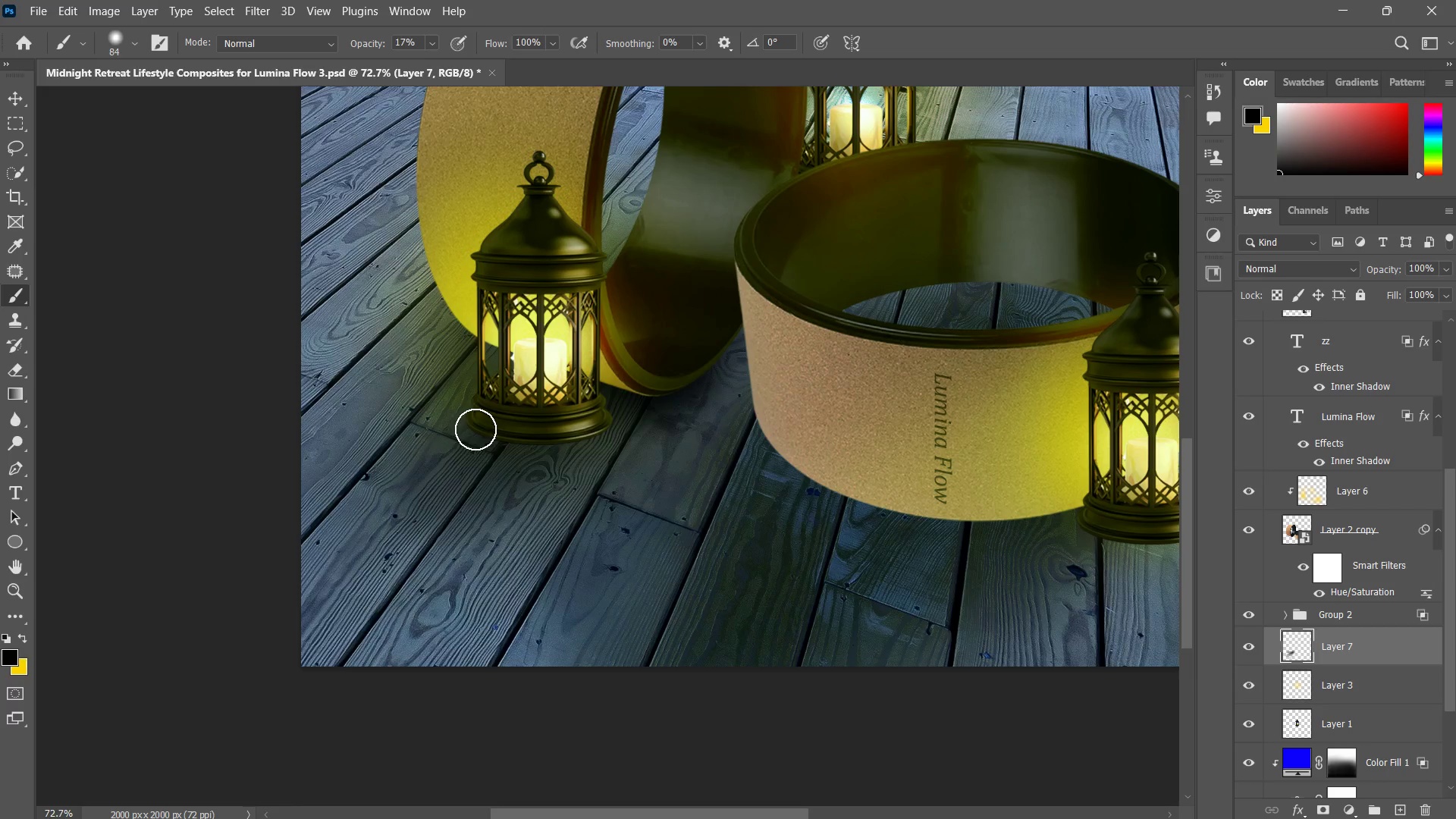 
left_click_drag(start_coordinate=[475, 429], to_coordinate=[567, 449])
 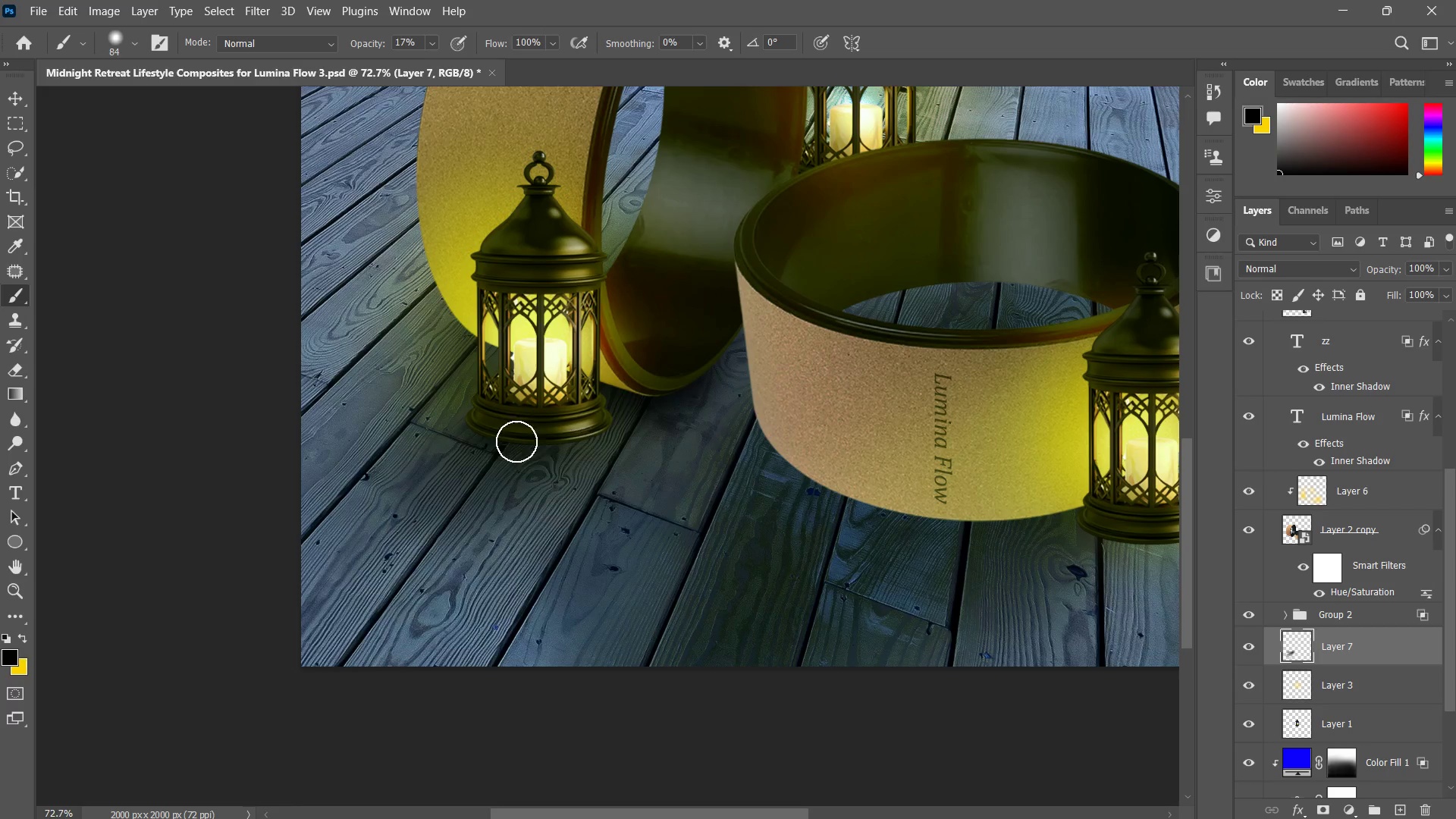 
left_click_drag(start_coordinate=[516, 441], to_coordinate=[591, 445])
 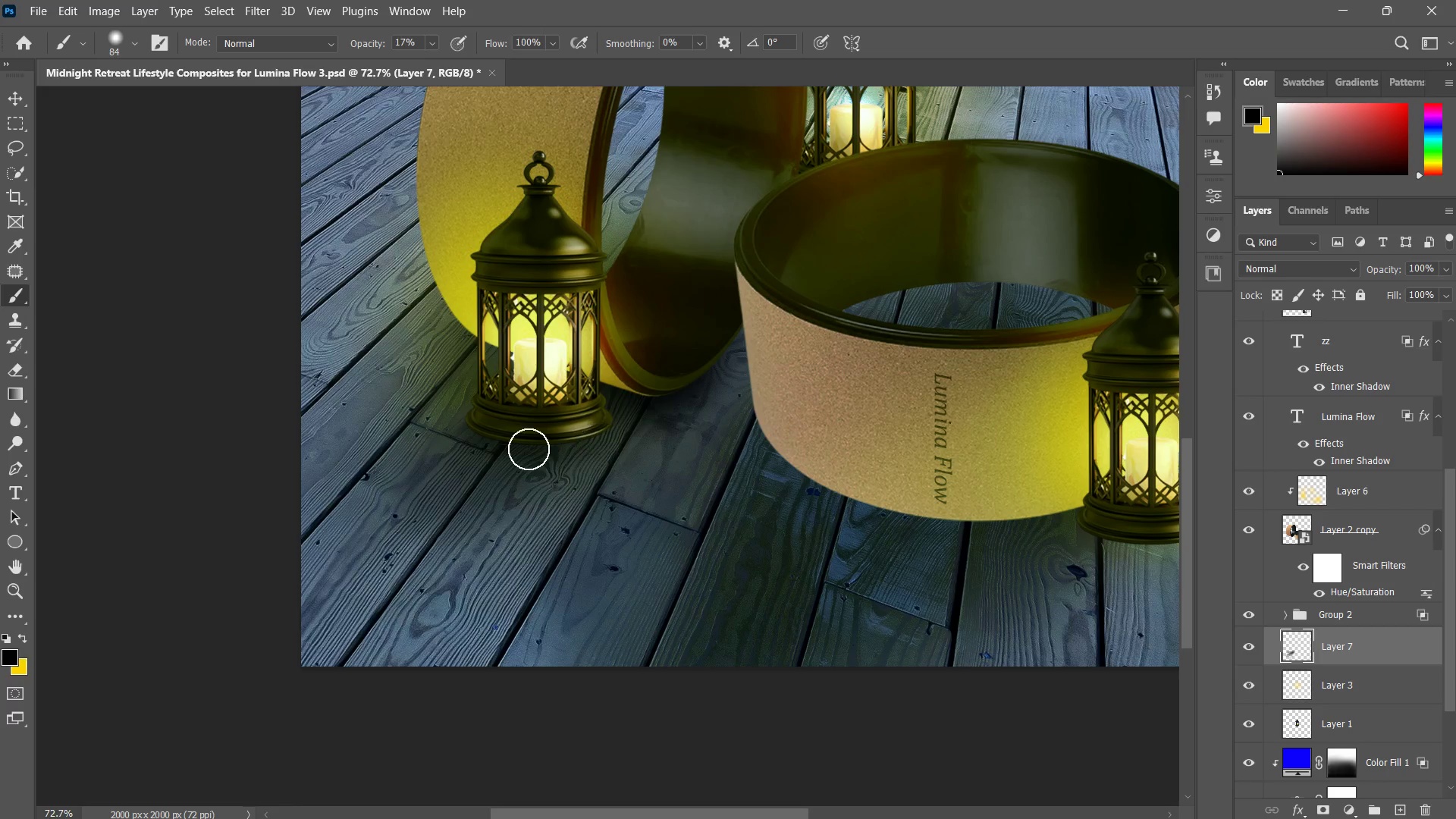 
left_click_drag(start_coordinate=[596, 441], to_coordinate=[521, 450])
 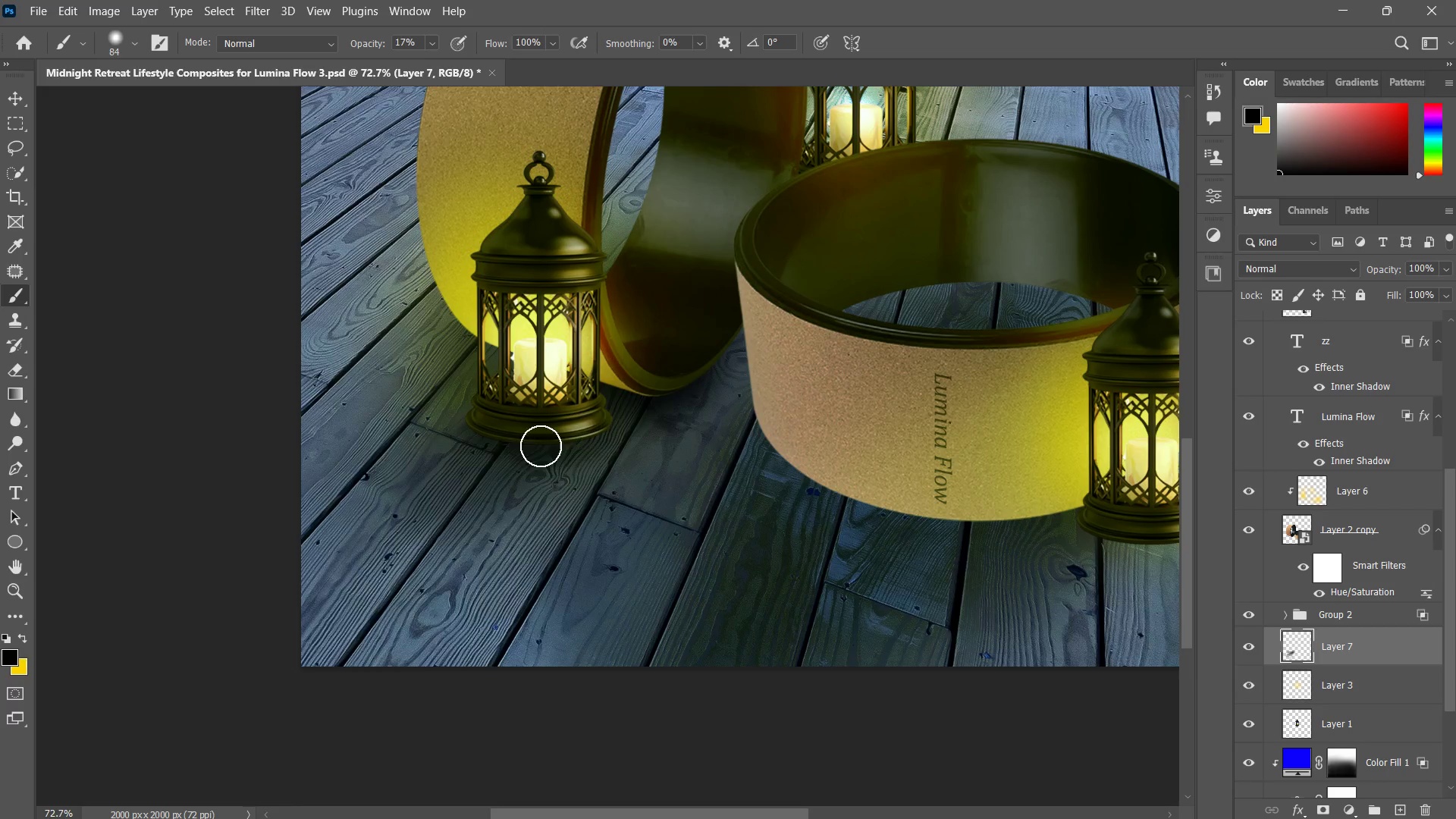 
left_click_drag(start_coordinate=[598, 432], to_coordinate=[535, 447])
 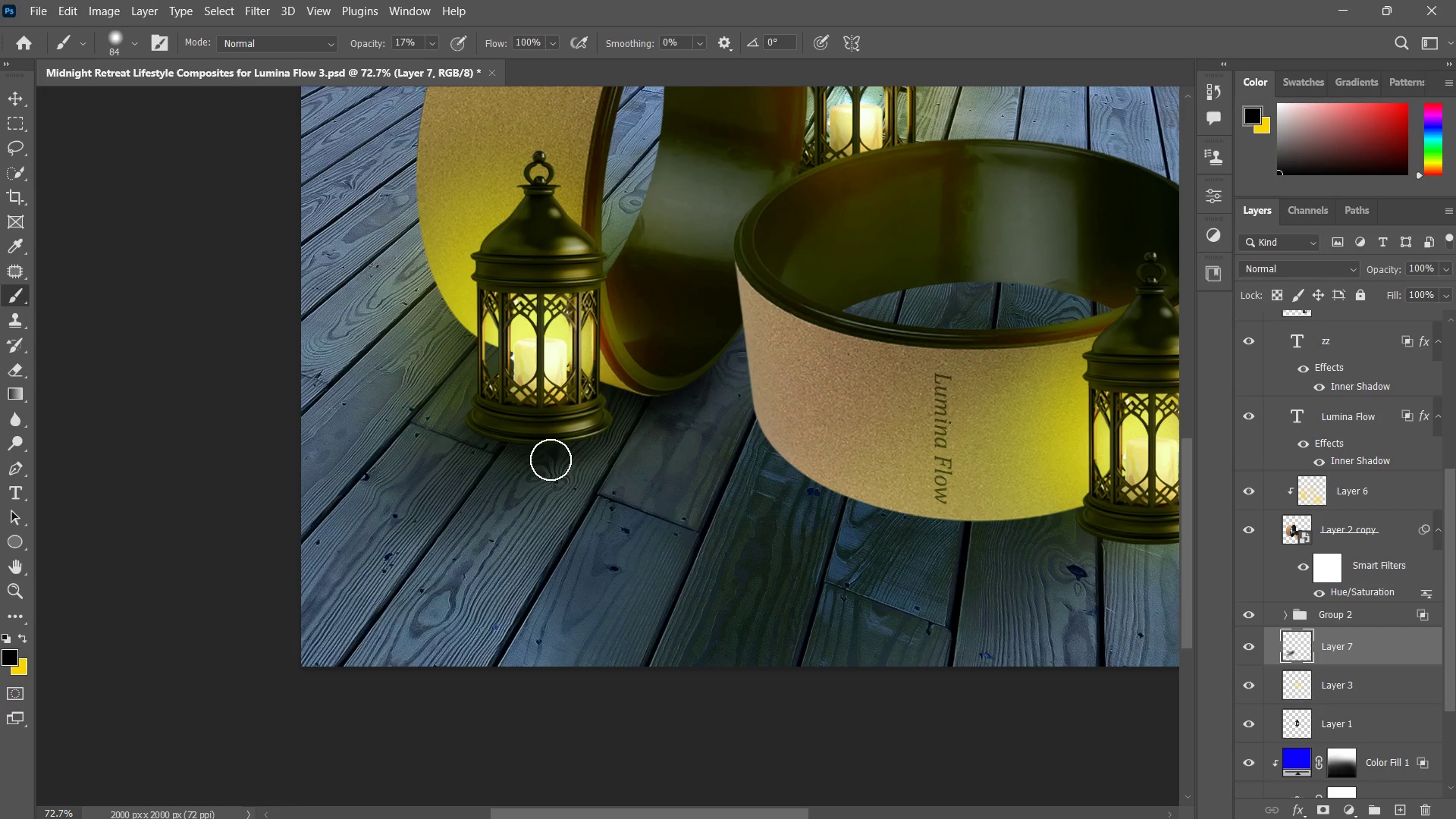 
left_click_drag(start_coordinate=[607, 423], to_coordinate=[551, 460])
 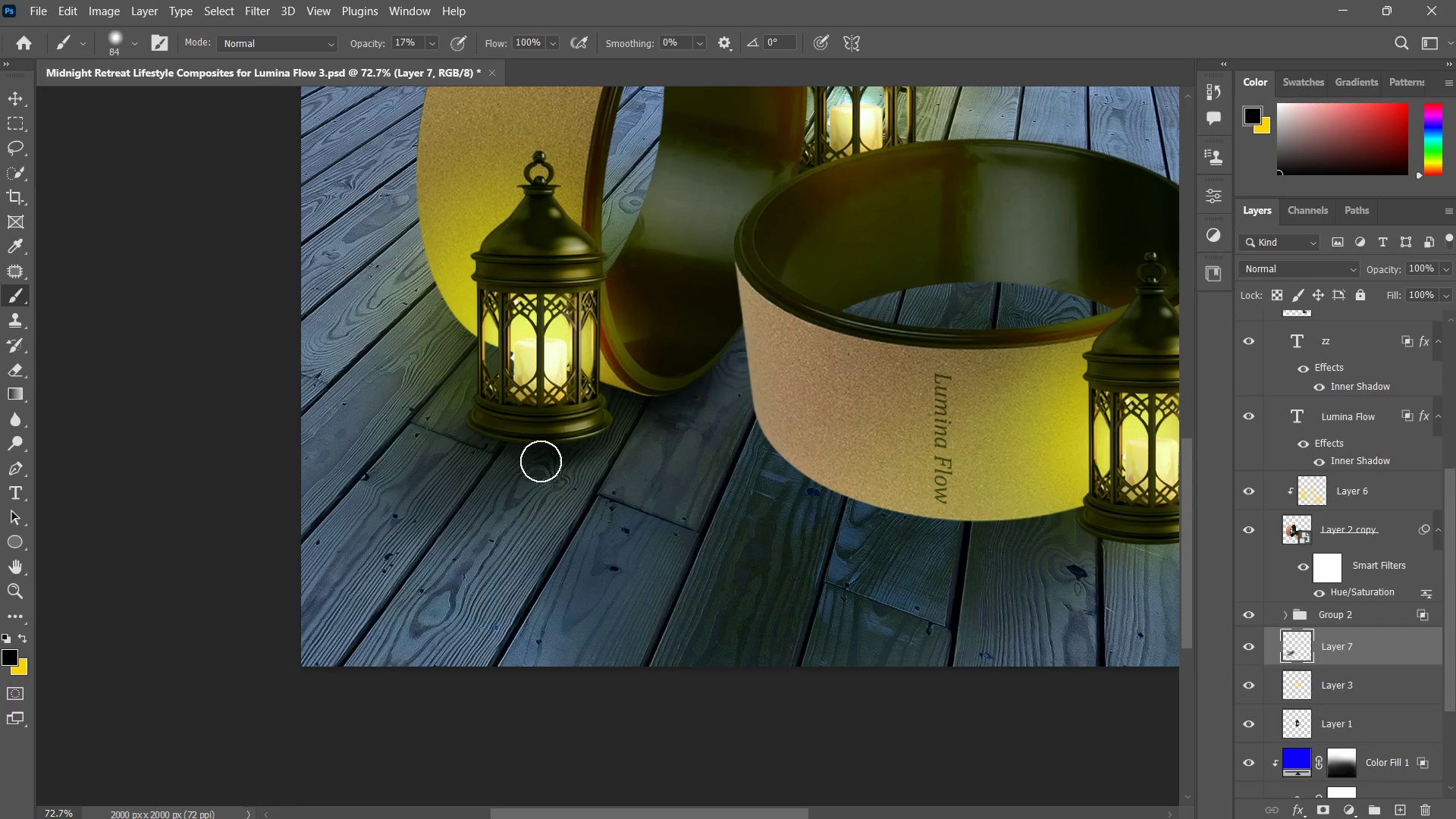 
left_click_drag(start_coordinate=[583, 431], to_coordinate=[541, 461])
 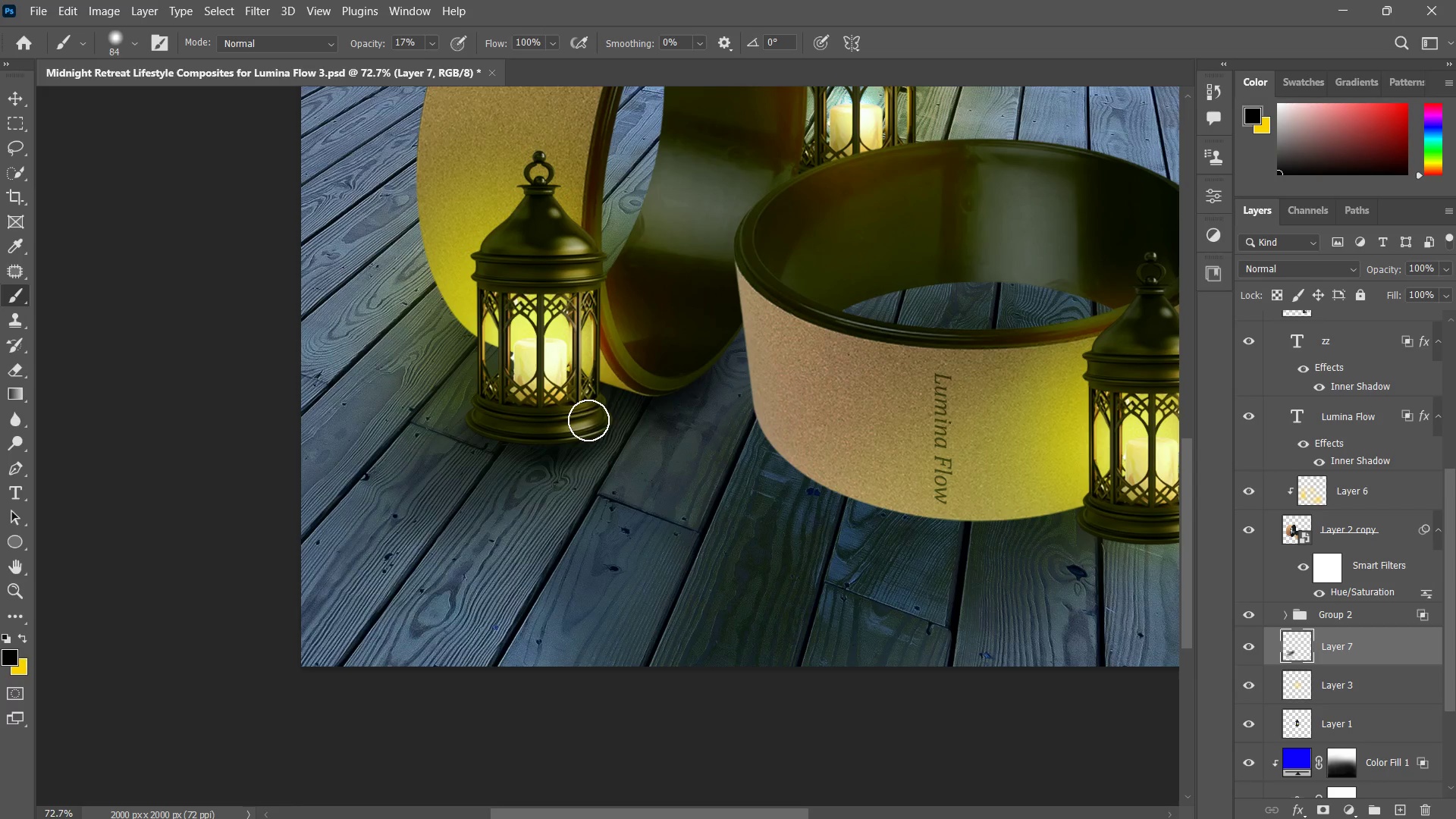 
left_click_drag(start_coordinate=[588, 420], to_coordinate=[518, 491])
 